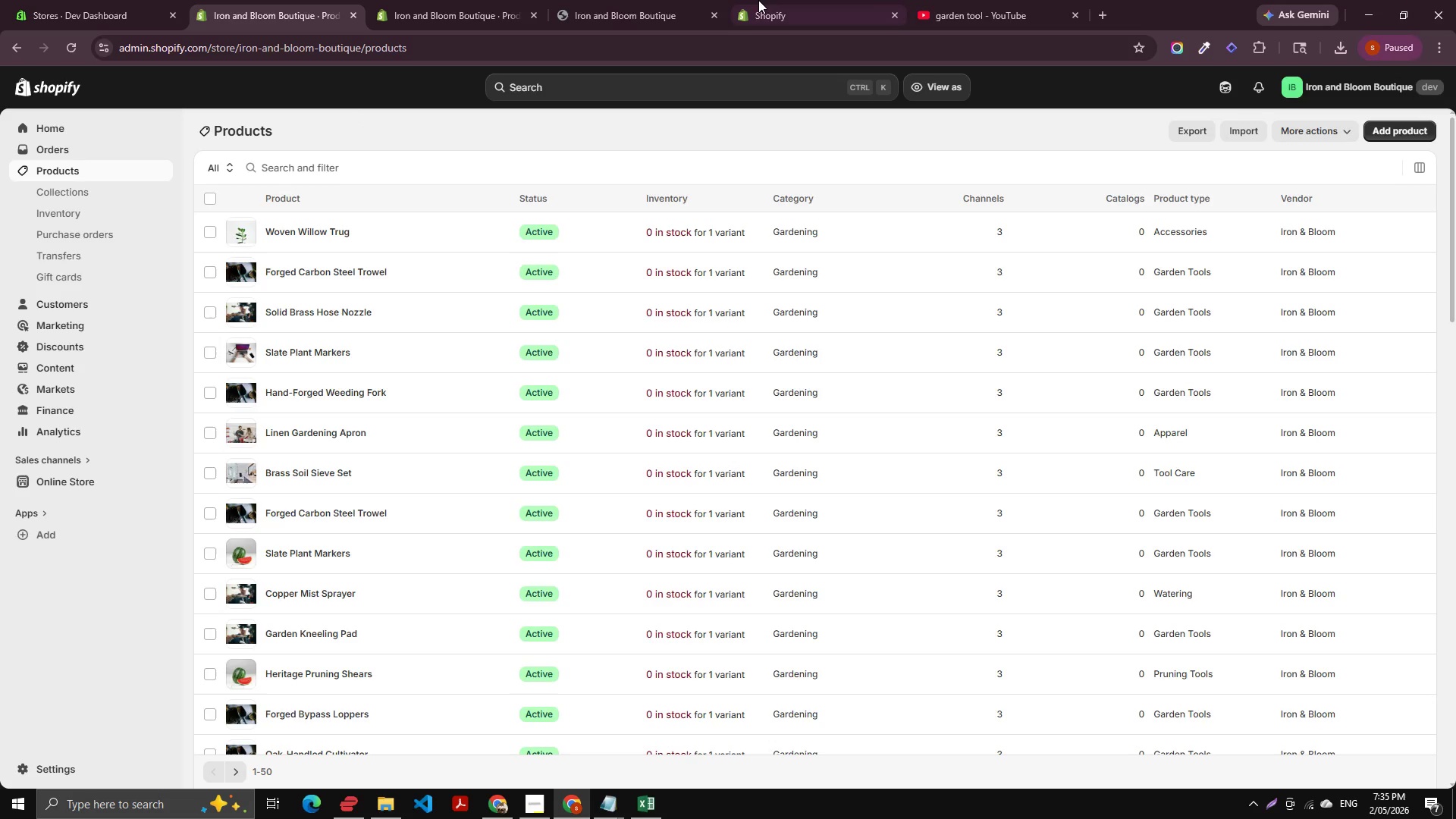 
left_click([771, 0])
 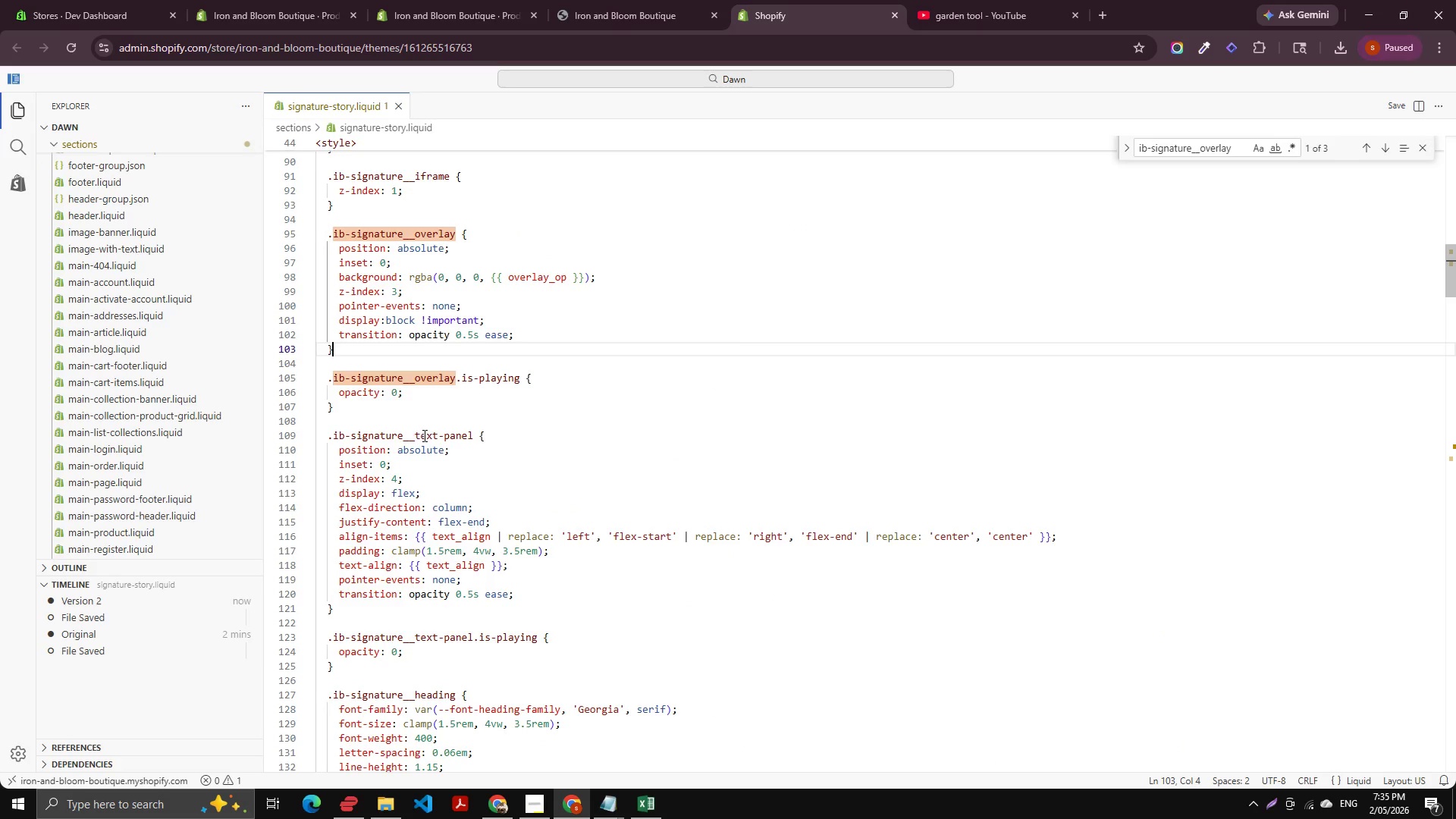 
scroll: coordinate [495, 423], scroll_direction: up, amount: 10.0
 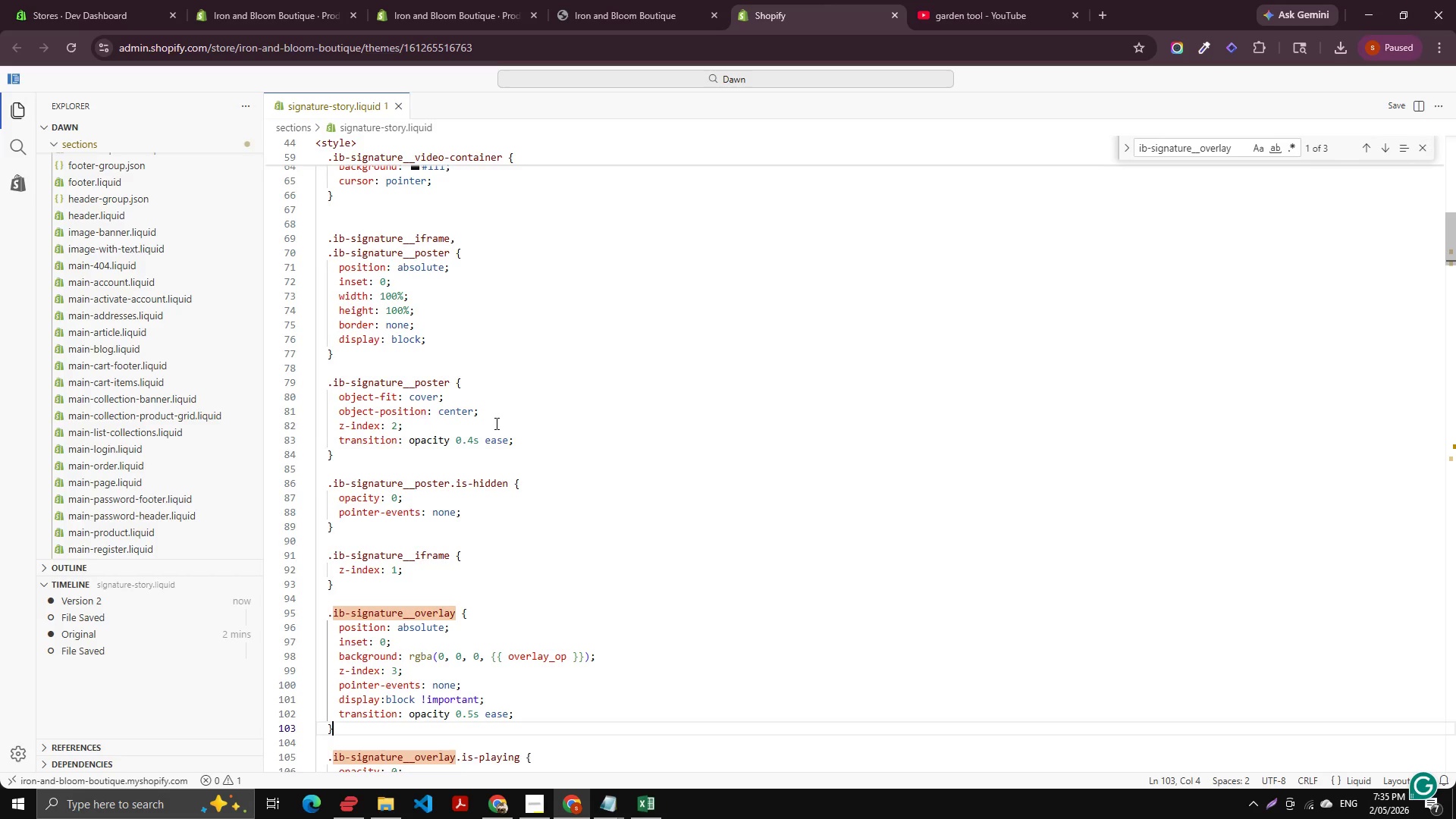 
wait(45.05)
 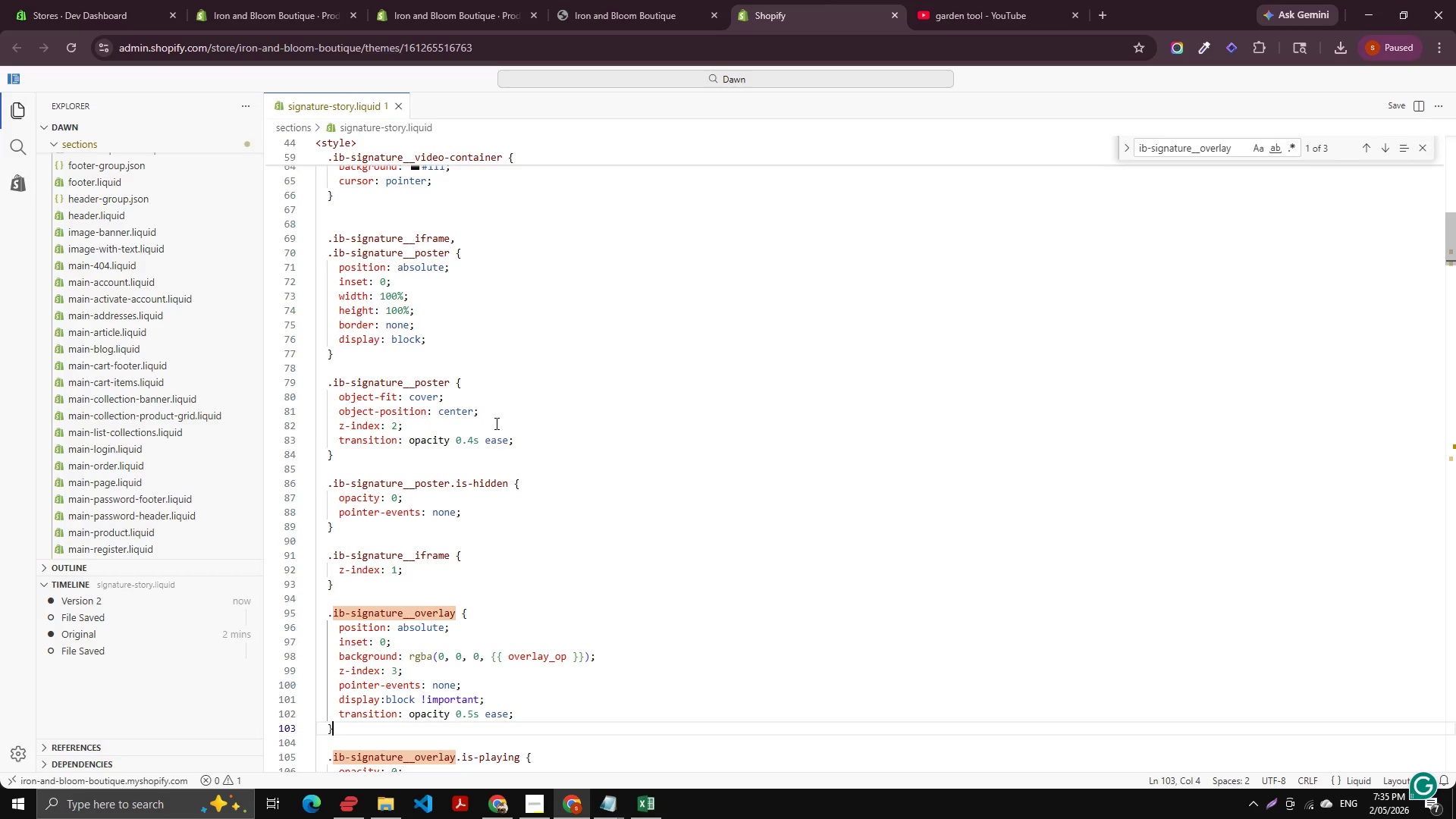 
scroll: coordinate [695, 651], scroll_direction: up, amount: 31.0
 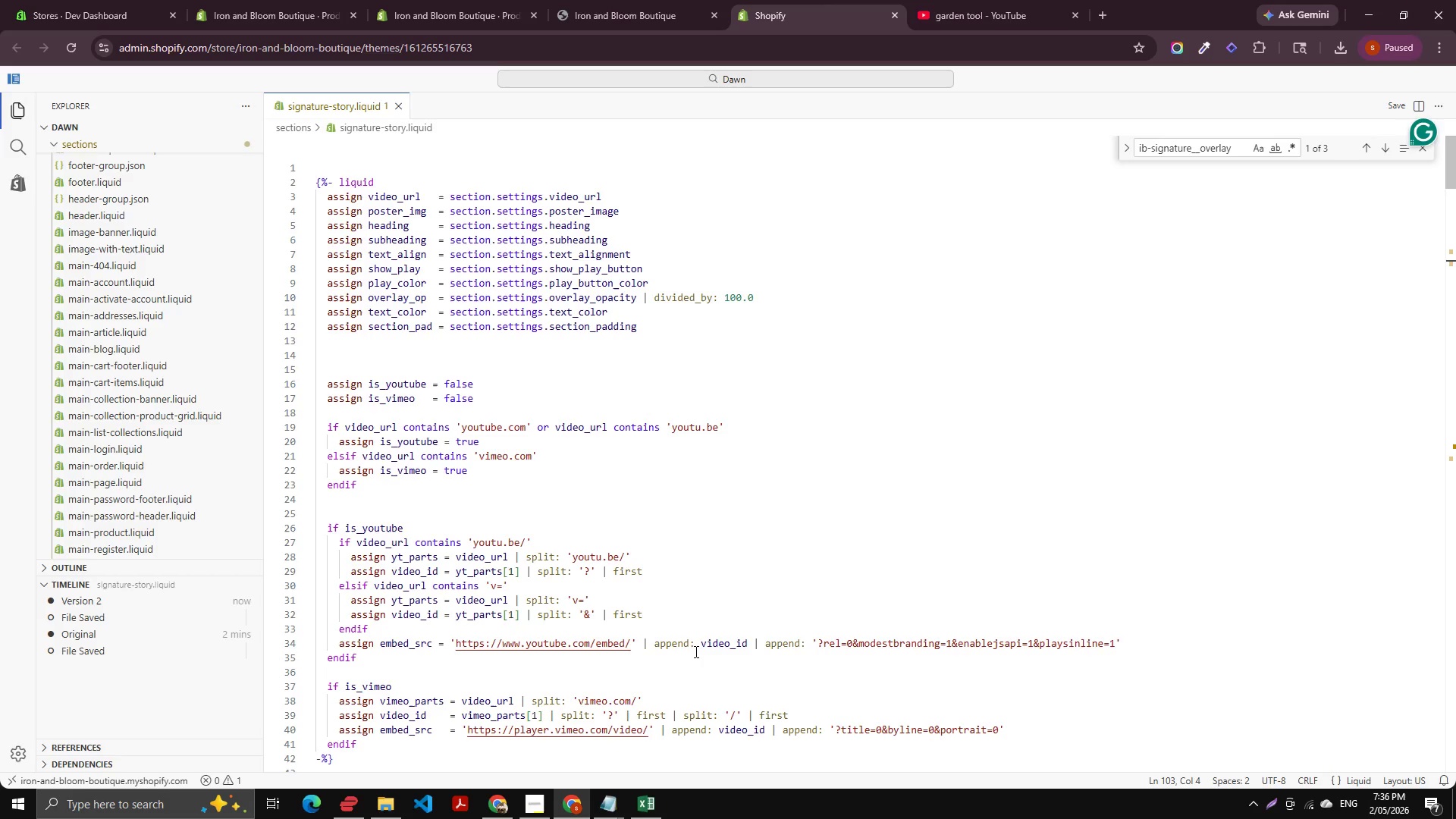 
wait(36.71)
 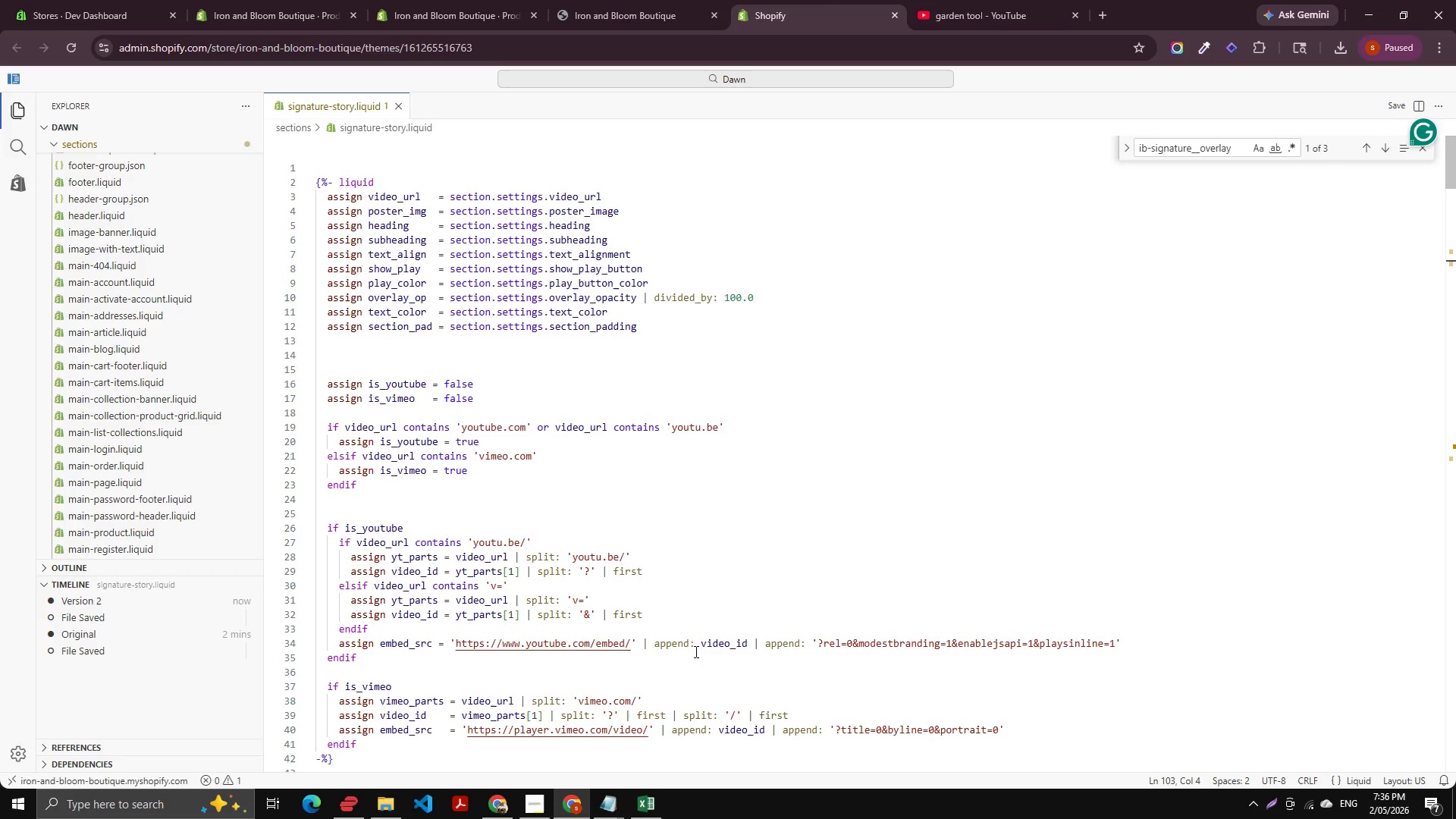 
scroll: coordinate [733, 649], scroll_direction: down, amount: 15.0
 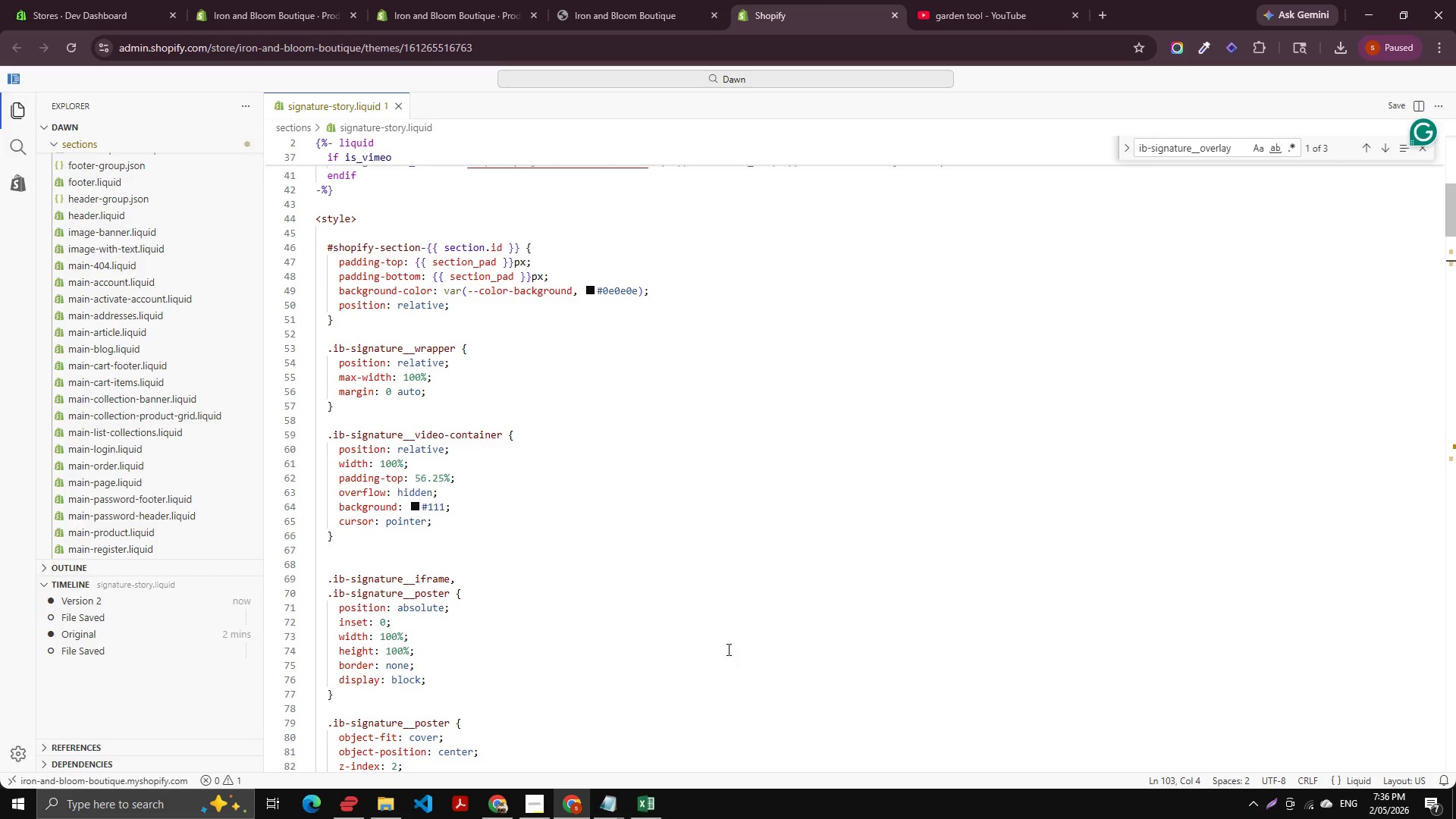 
wait(10.97)
 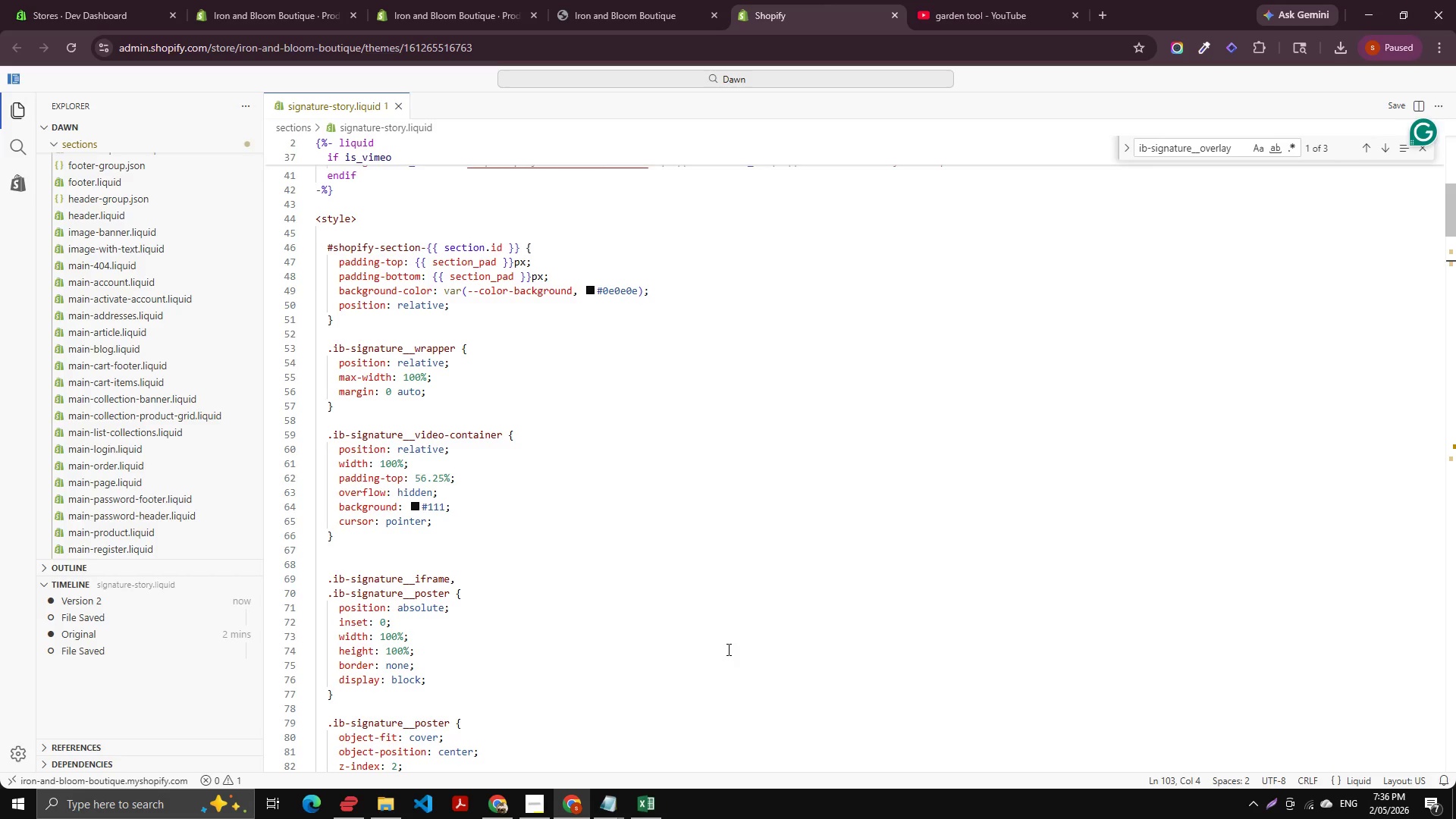 
scroll: coordinate [355, 162], scroll_direction: up, amount: 14.0
 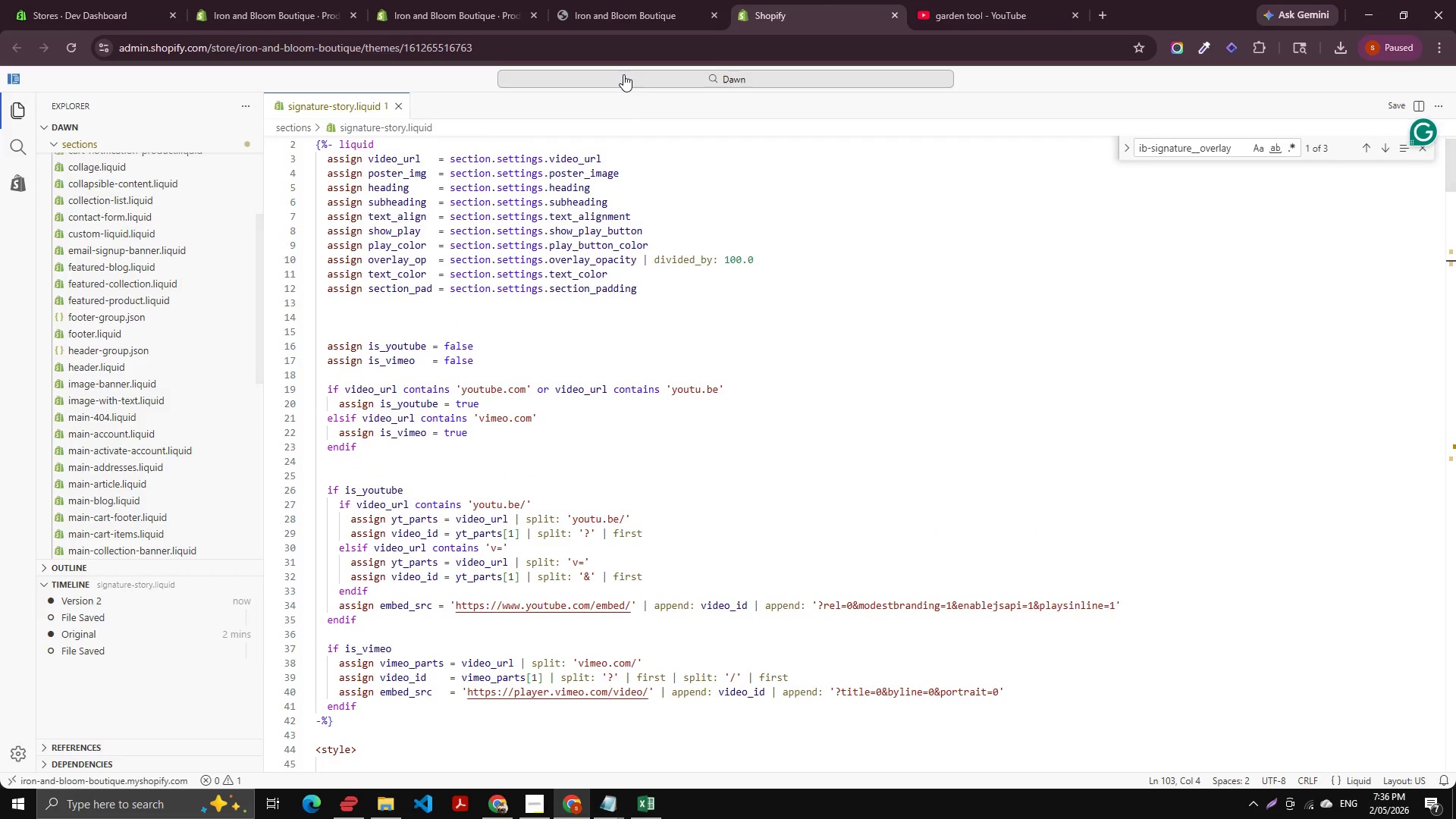 
left_click([623, 74])
 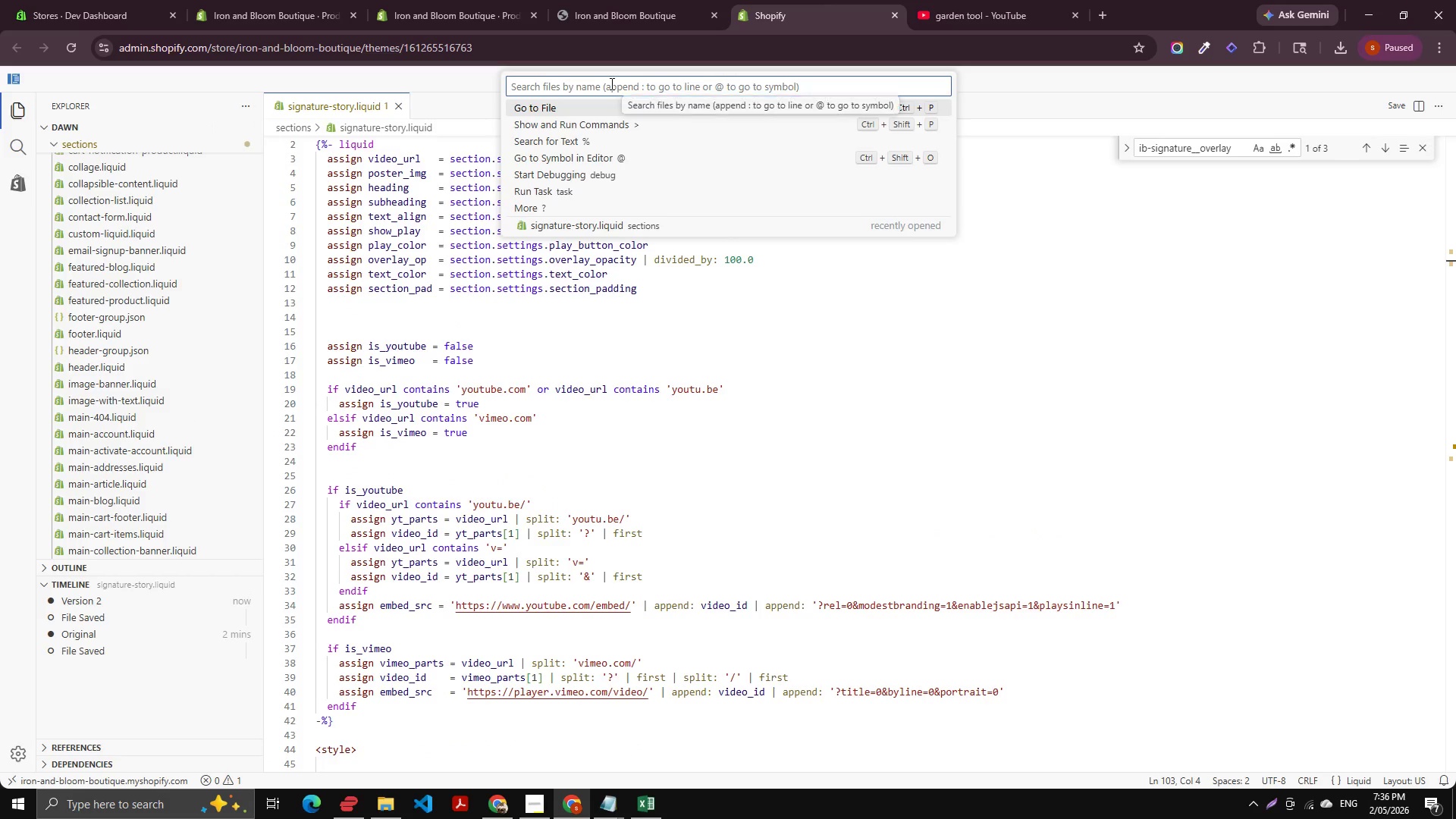 
type(vdeo)
 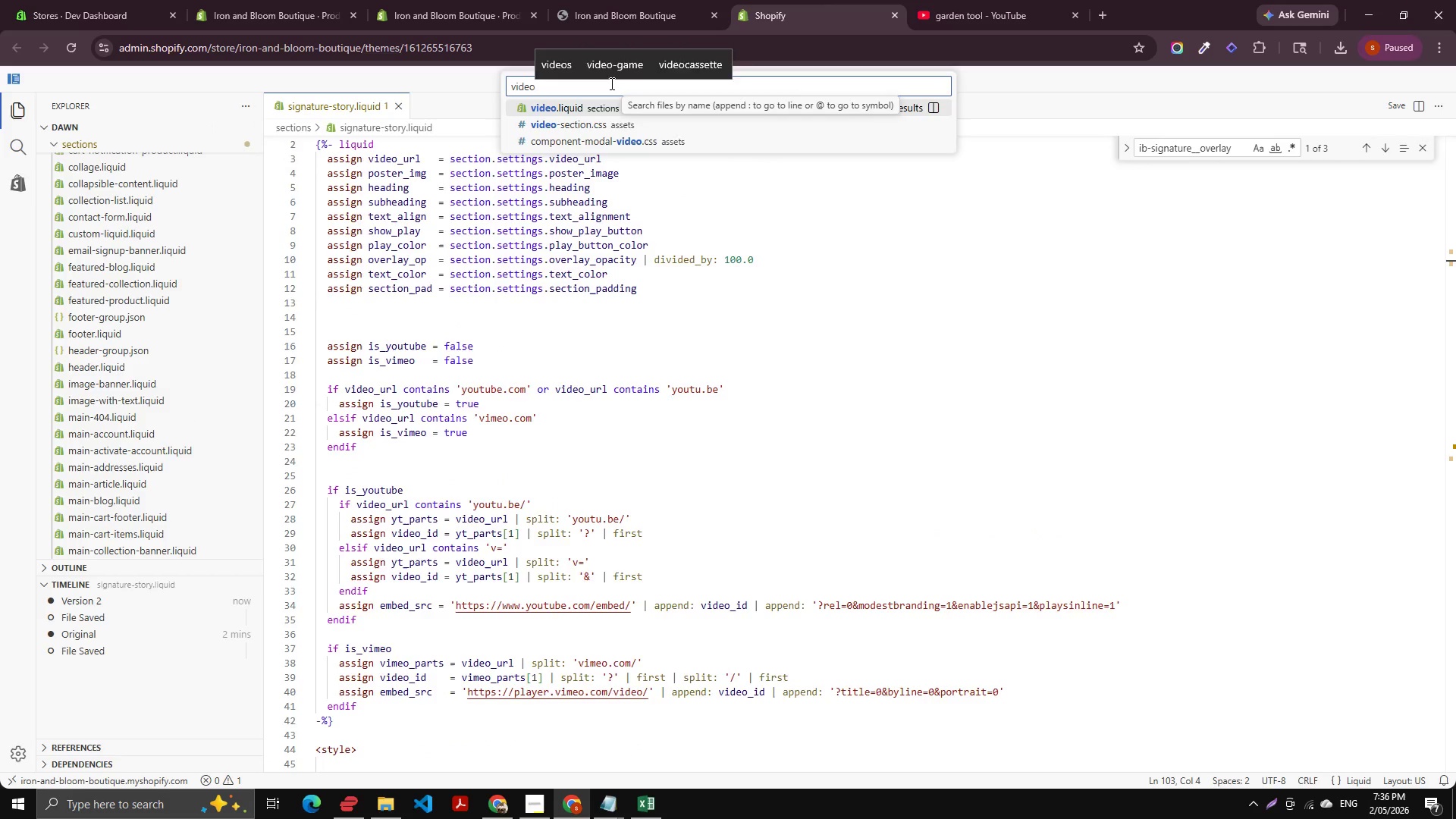 
key(Enter)
 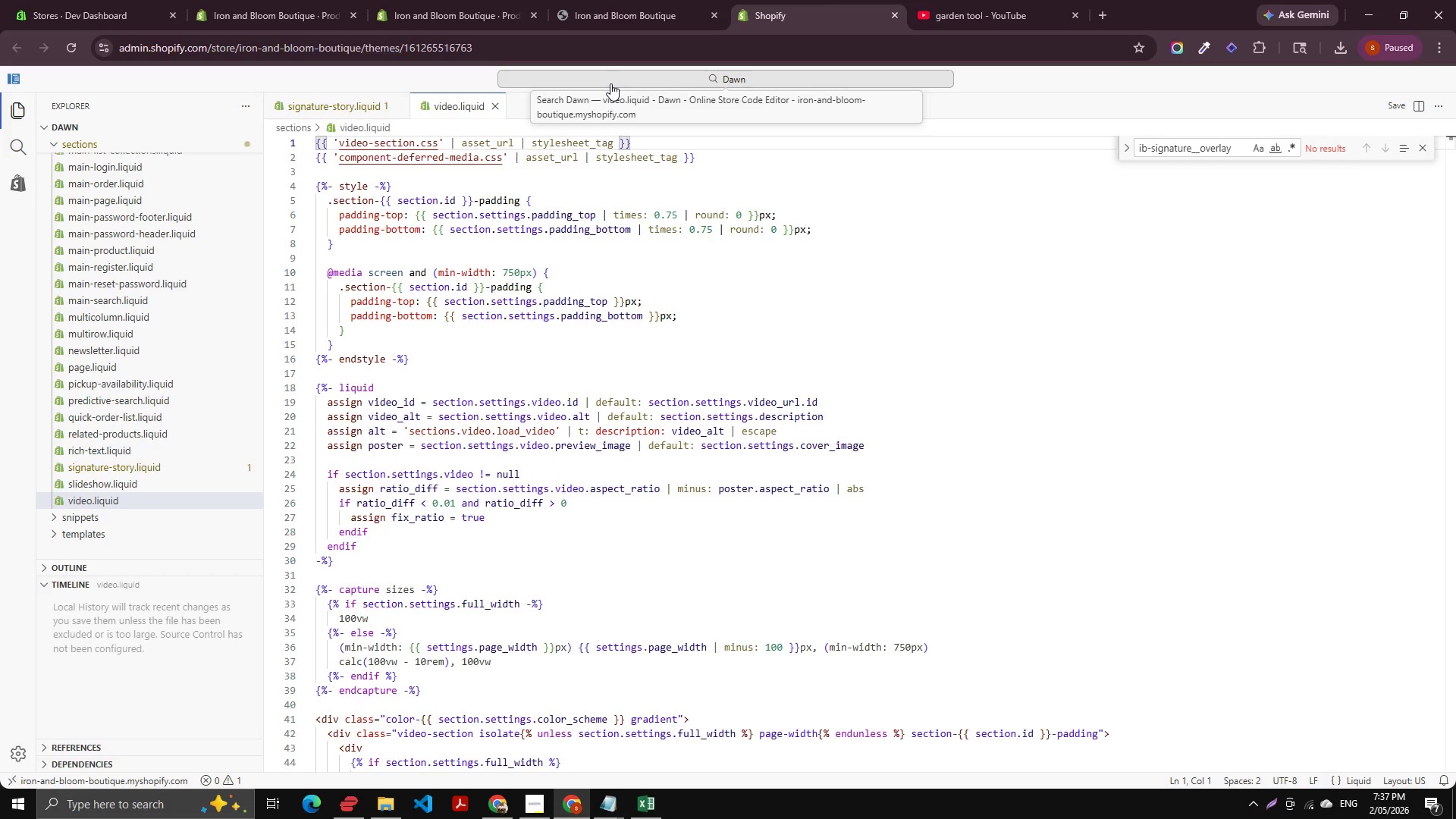 
wait(19.98)
 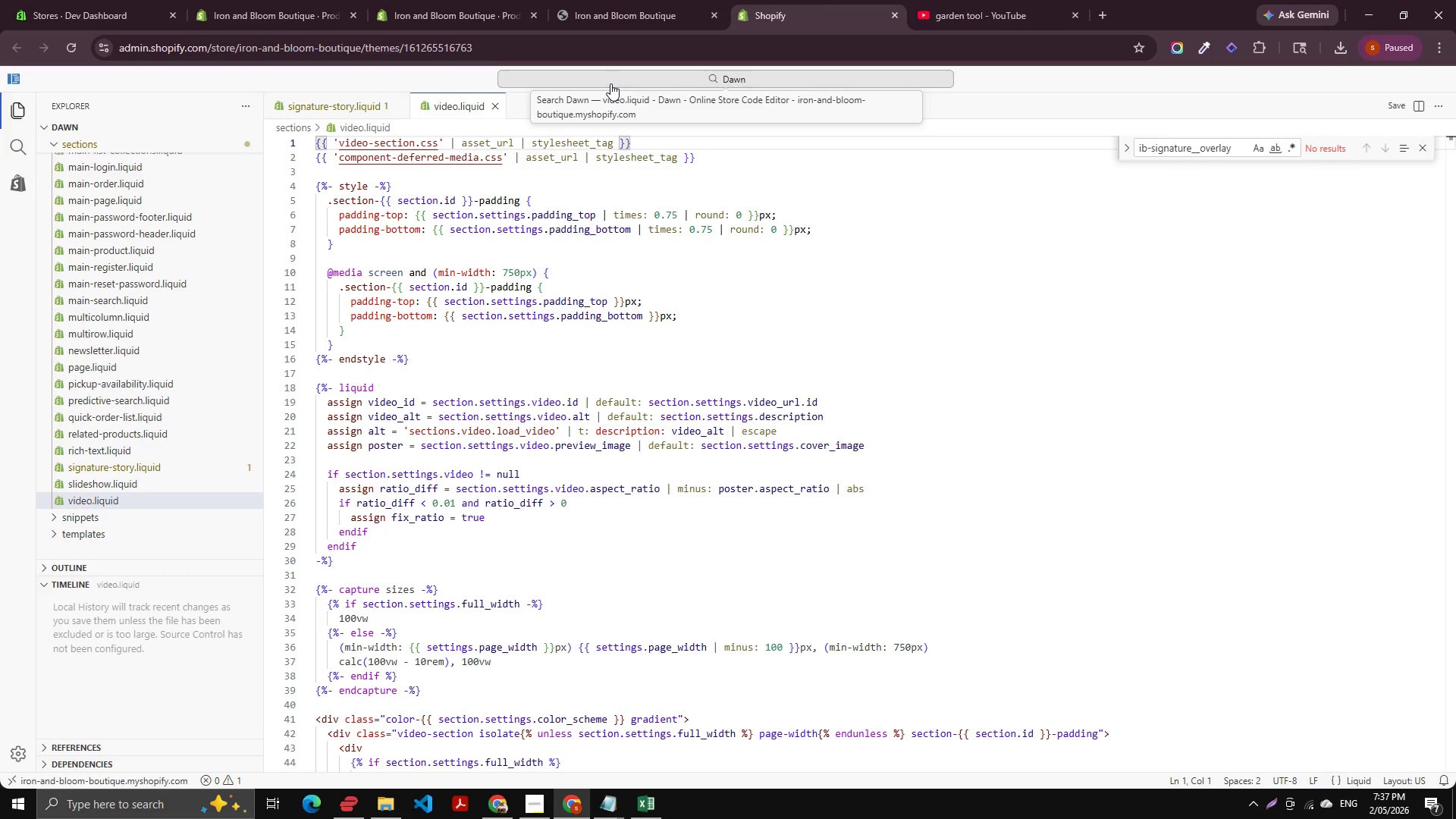 
scroll: coordinate [448, 610], scroll_direction: down, amount: 7.0
 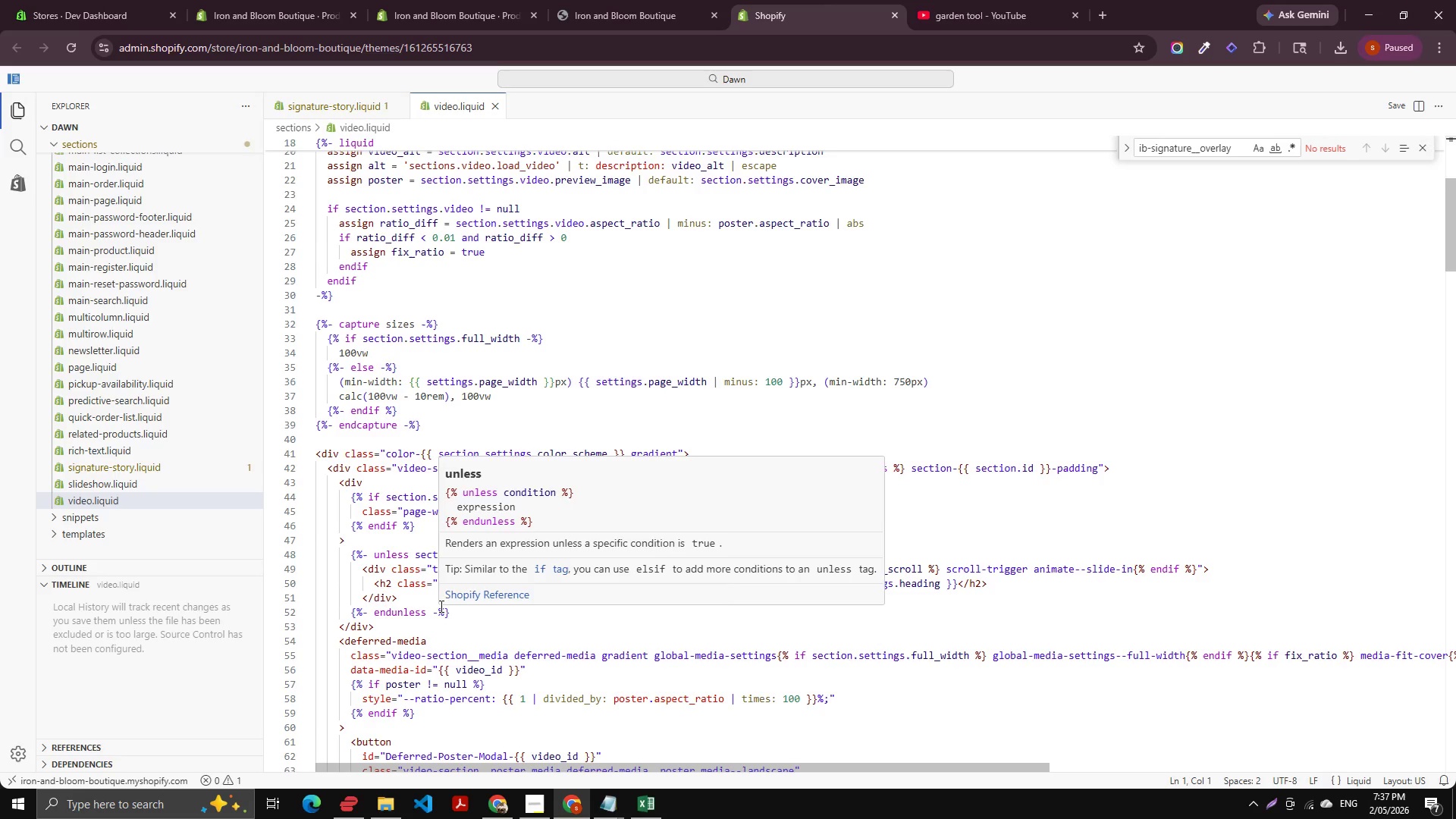 
wait(5.04)
 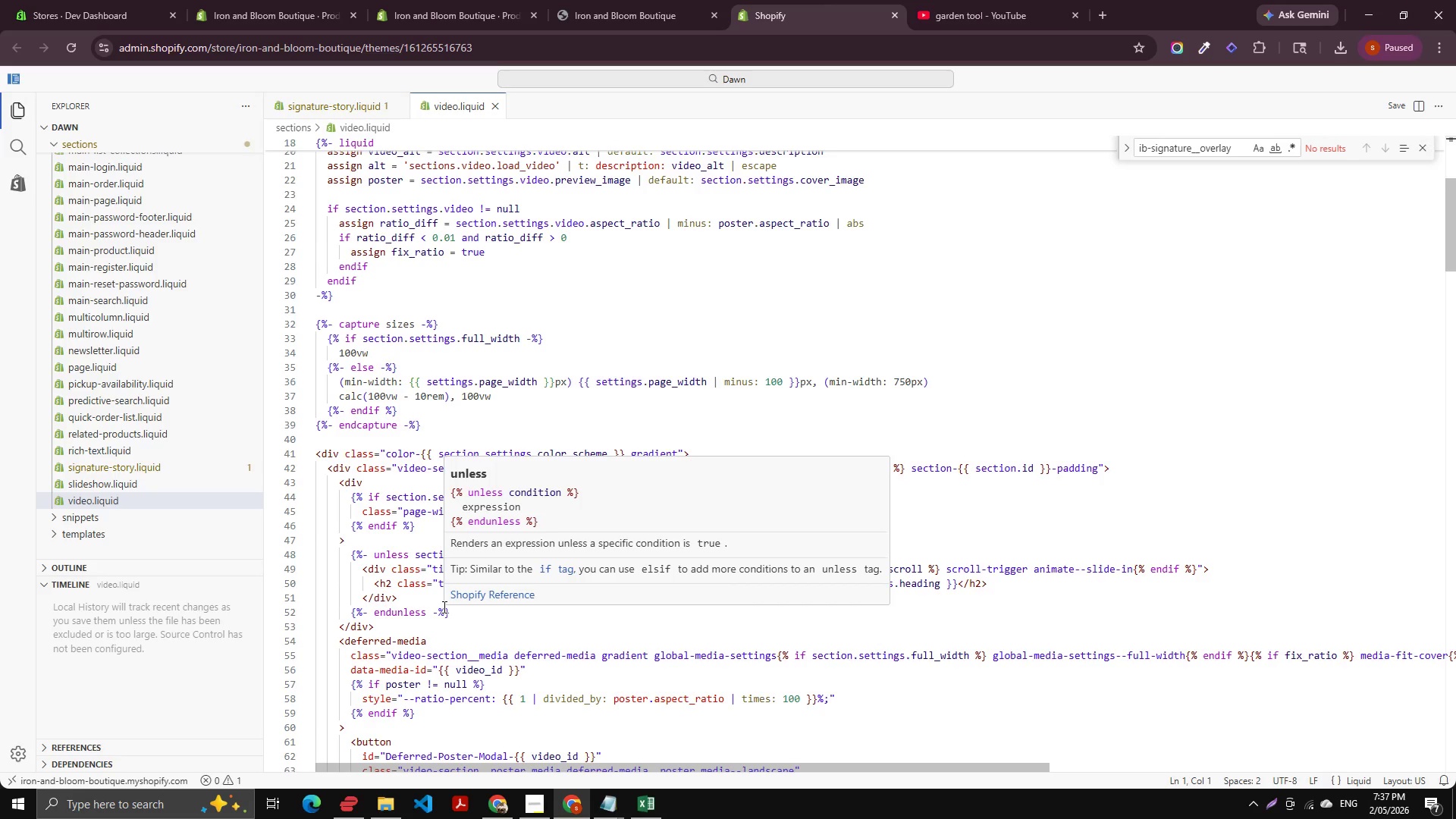 
scroll: coordinate [438, 604], scroll_direction: up, amount: 3.0
 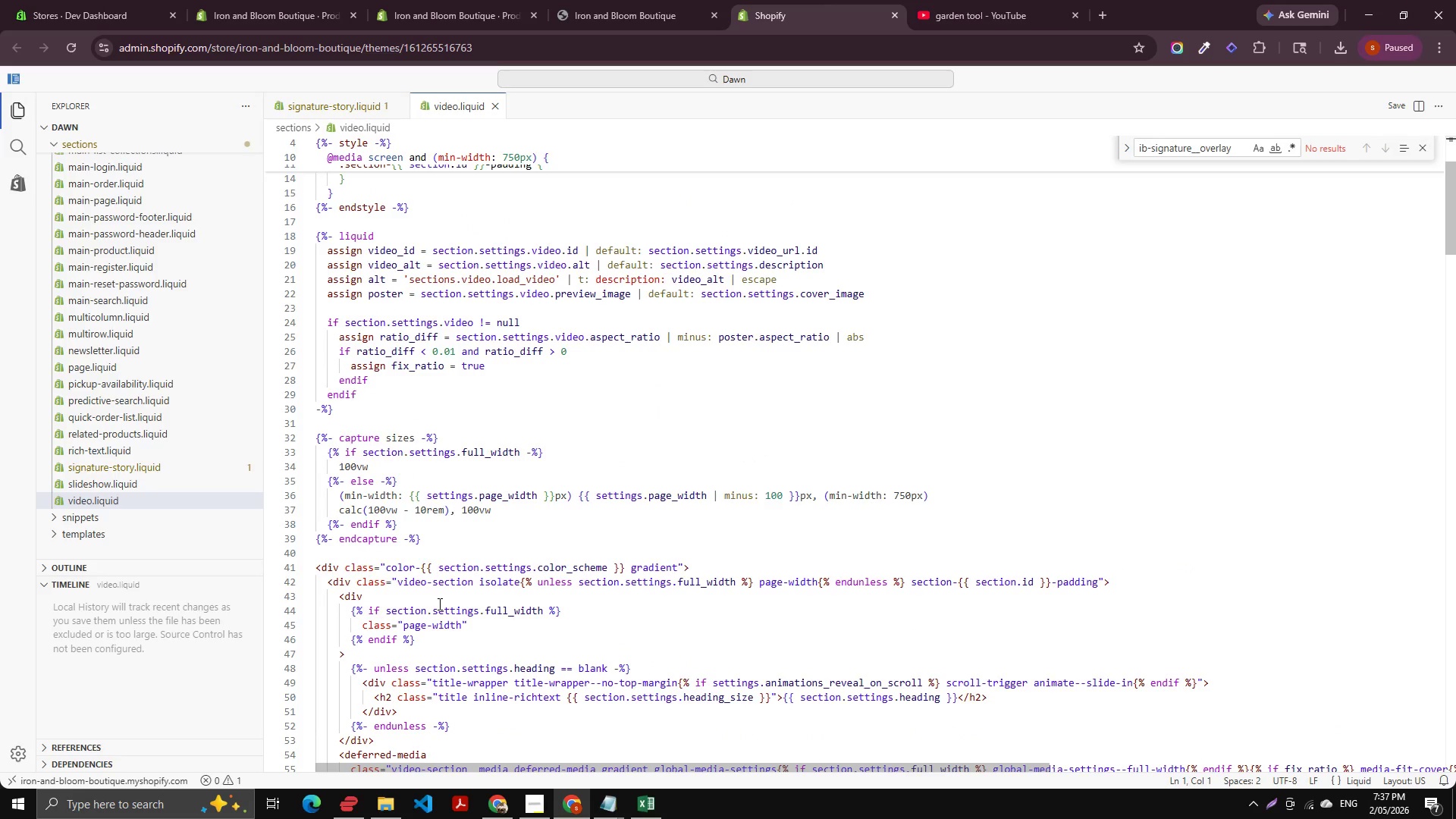 
scroll: coordinate [428, 603], scroll_direction: down, amount: 5.0
 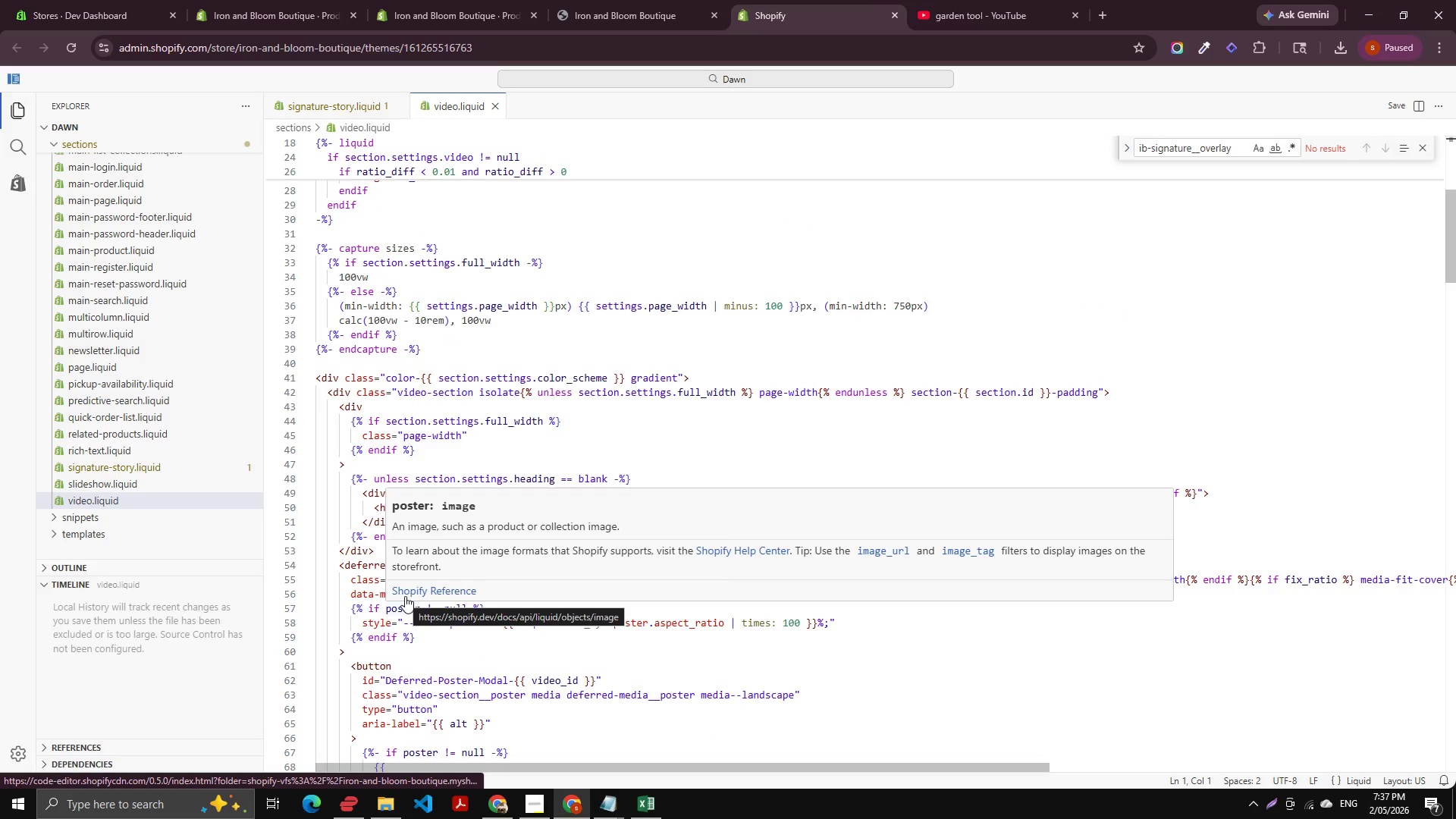 
wait(7.23)
 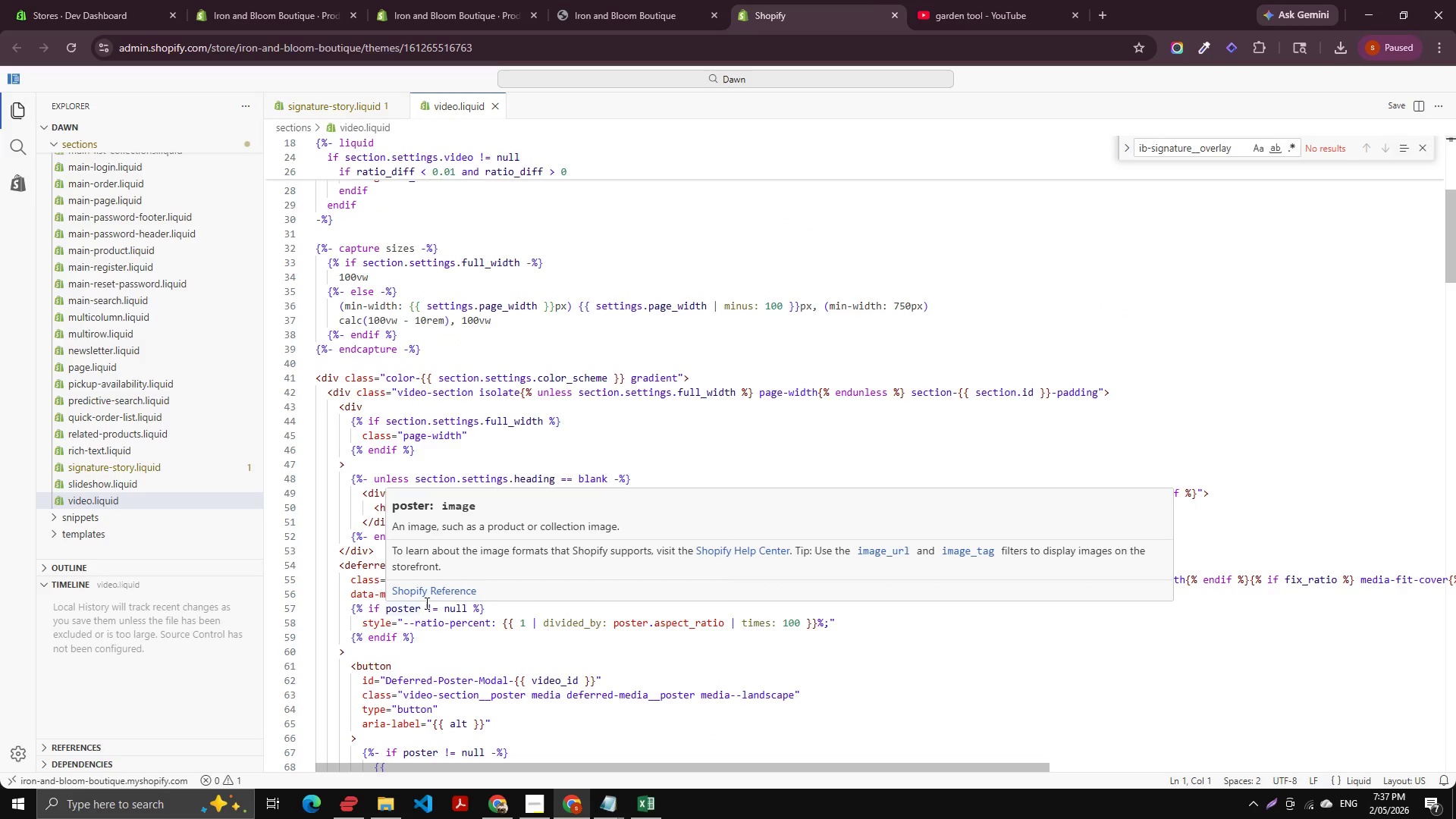 
scroll: coordinate [396, 593], scroll_direction: down, amount: 3.0
 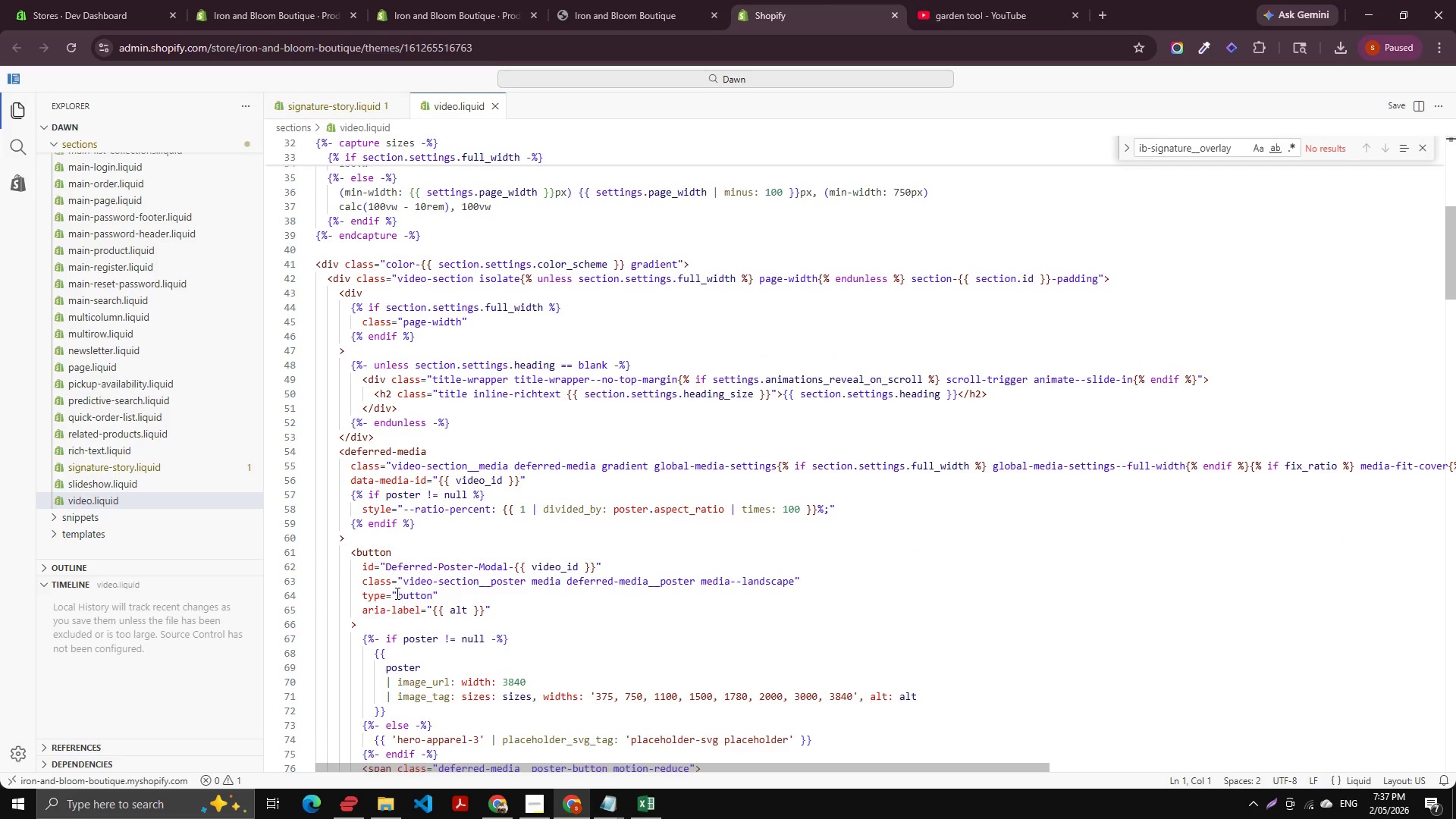 
scroll: coordinate [394, 593], scroll_direction: up, amount: 2.0
 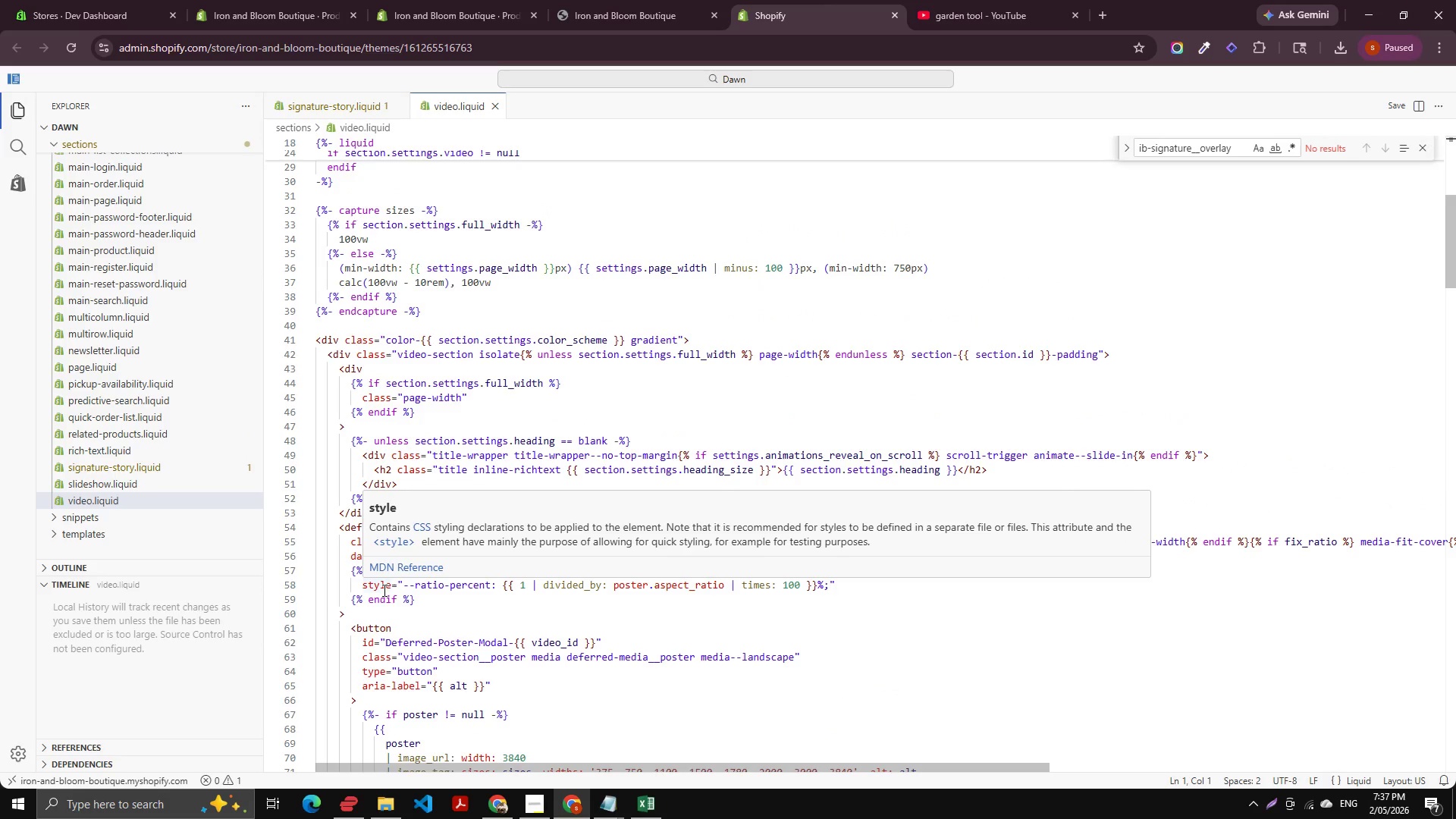 
wait(8.48)
 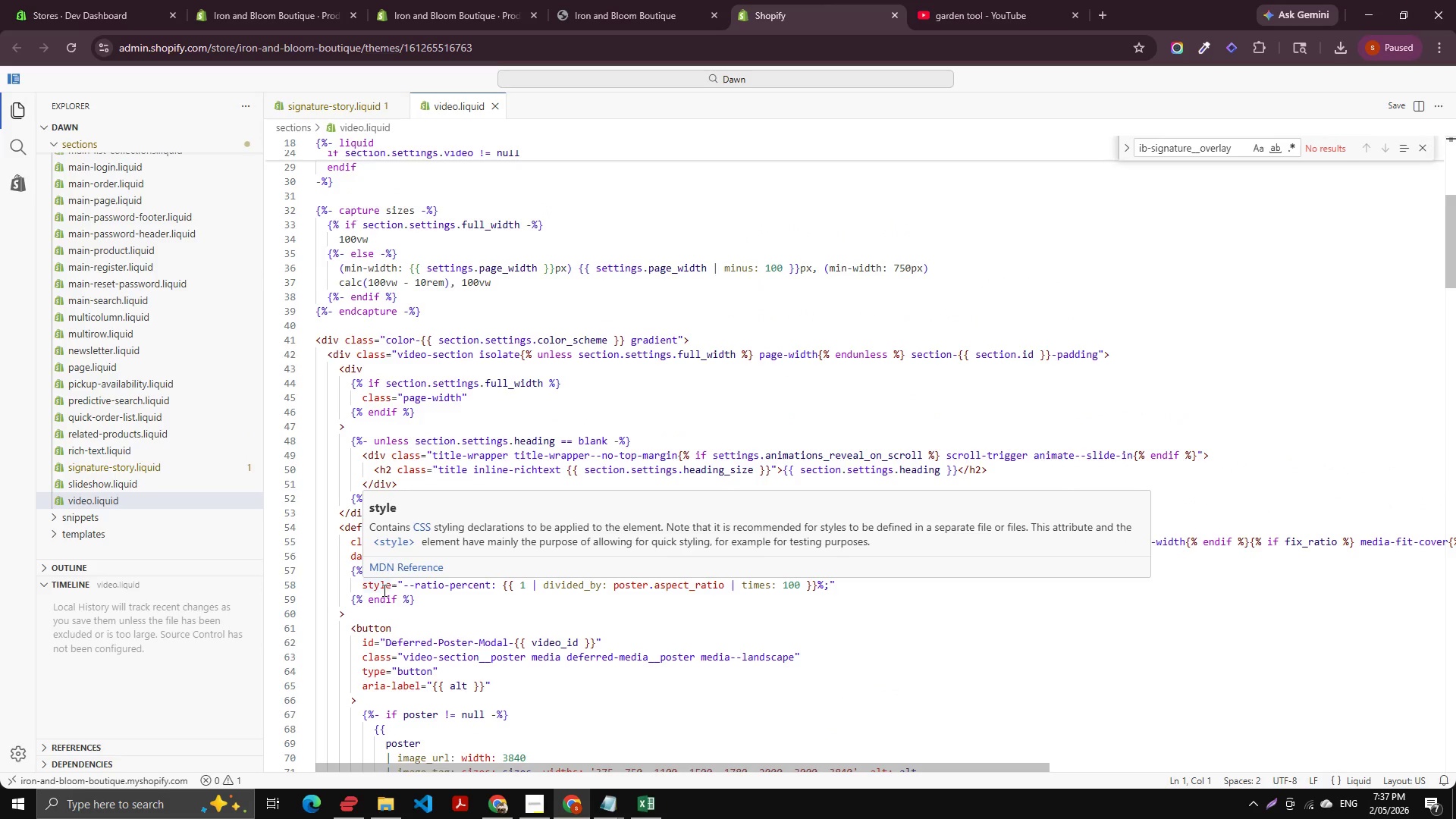 
scroll: coordinate [578, 587], scroll_direction: down, amount: 4.0
 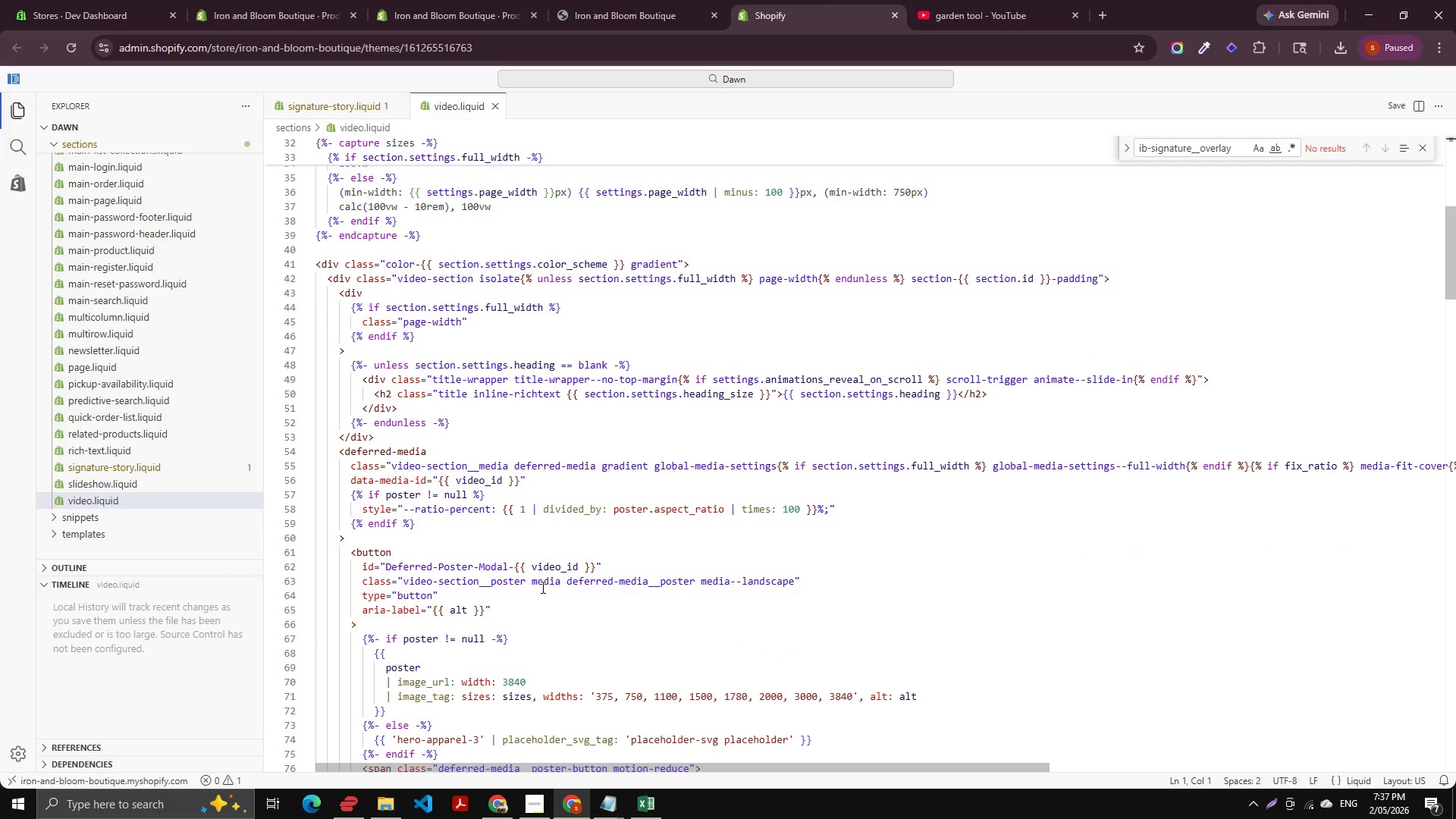 
scroll: coordinate [495, 586], scroll_direction: up, amount: 15.0
 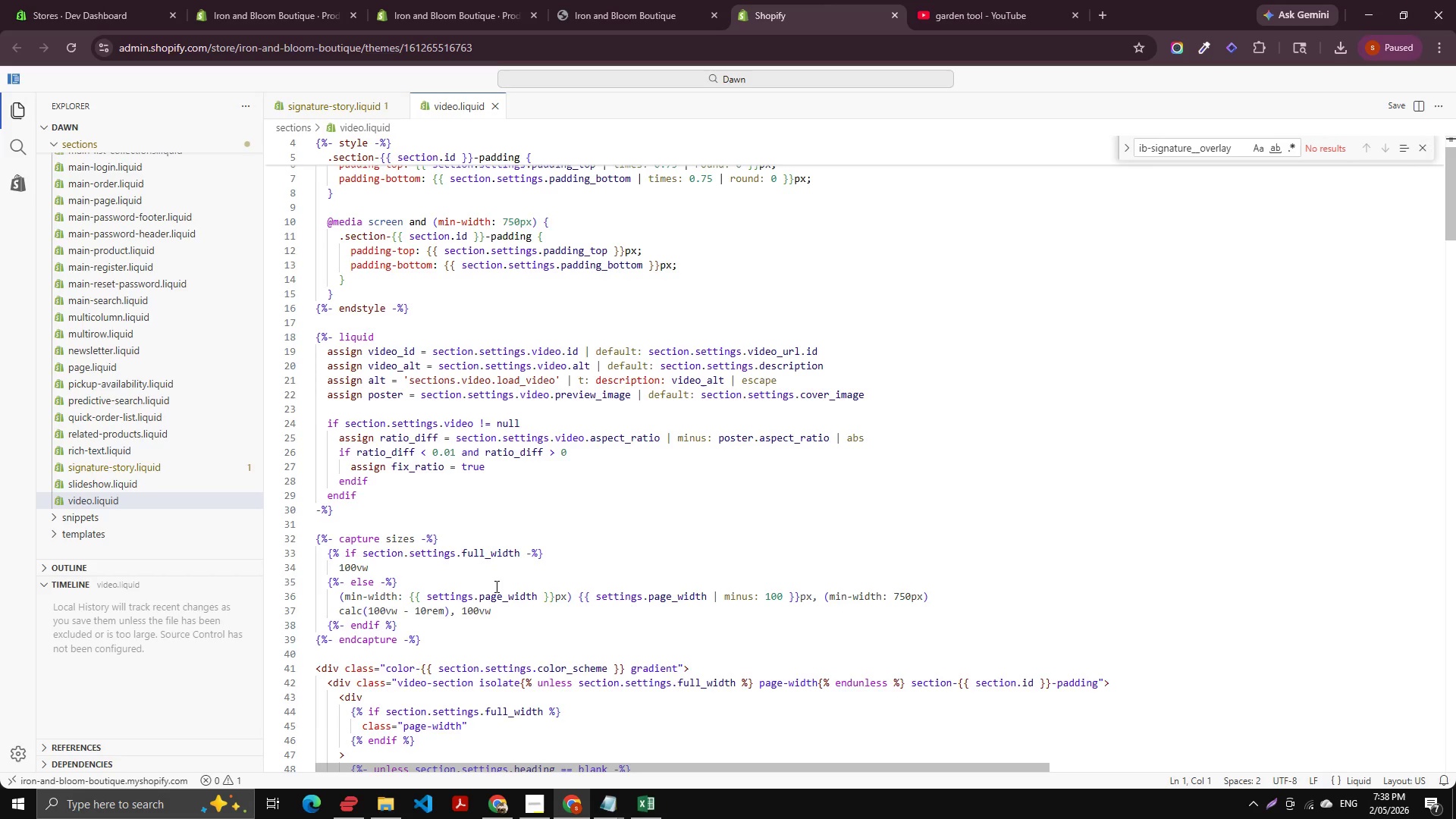 
wait(27.86)
 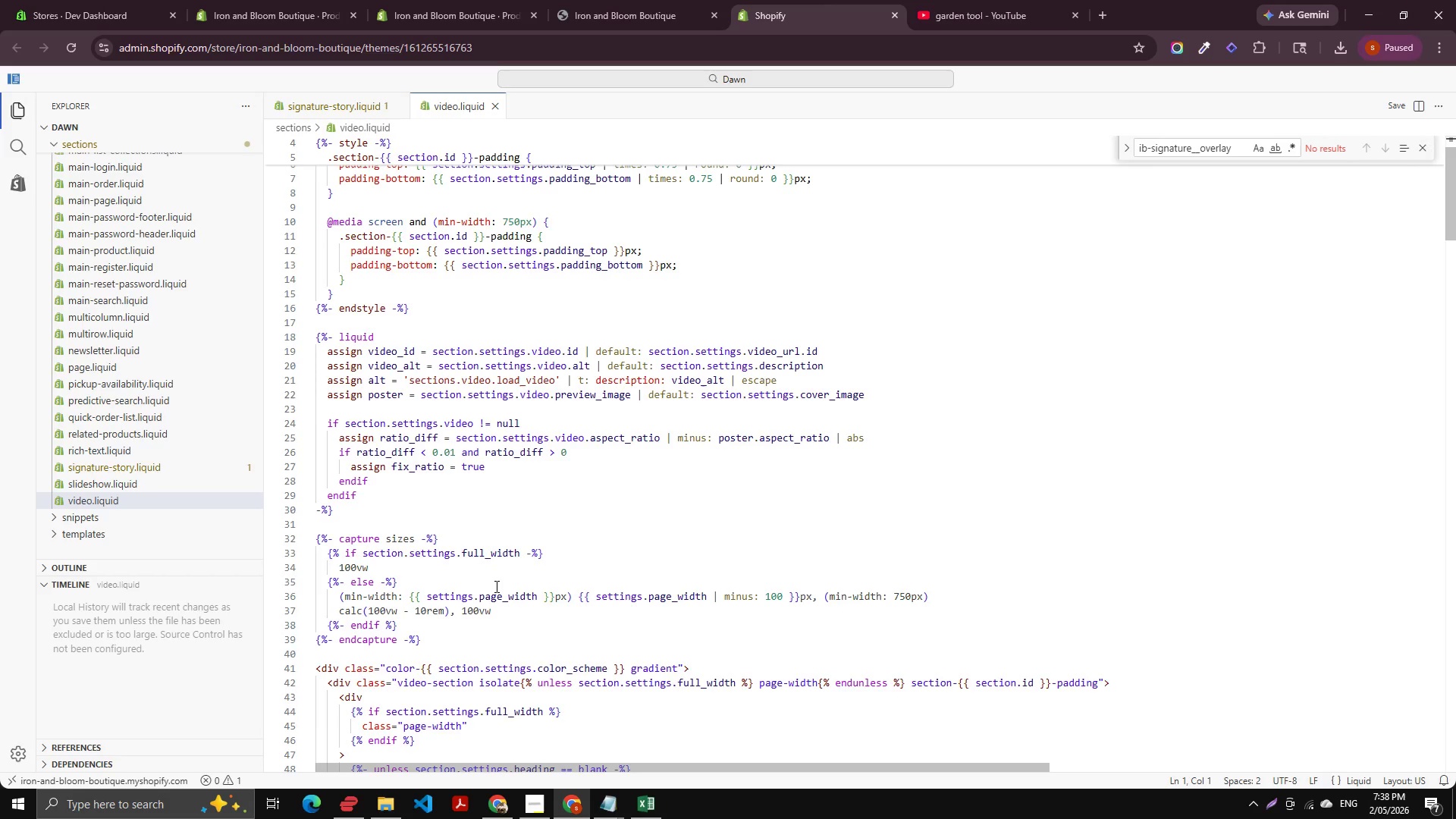 
scroll: coordinate [552, 610], scroll_direction: down, amount: 3.0
 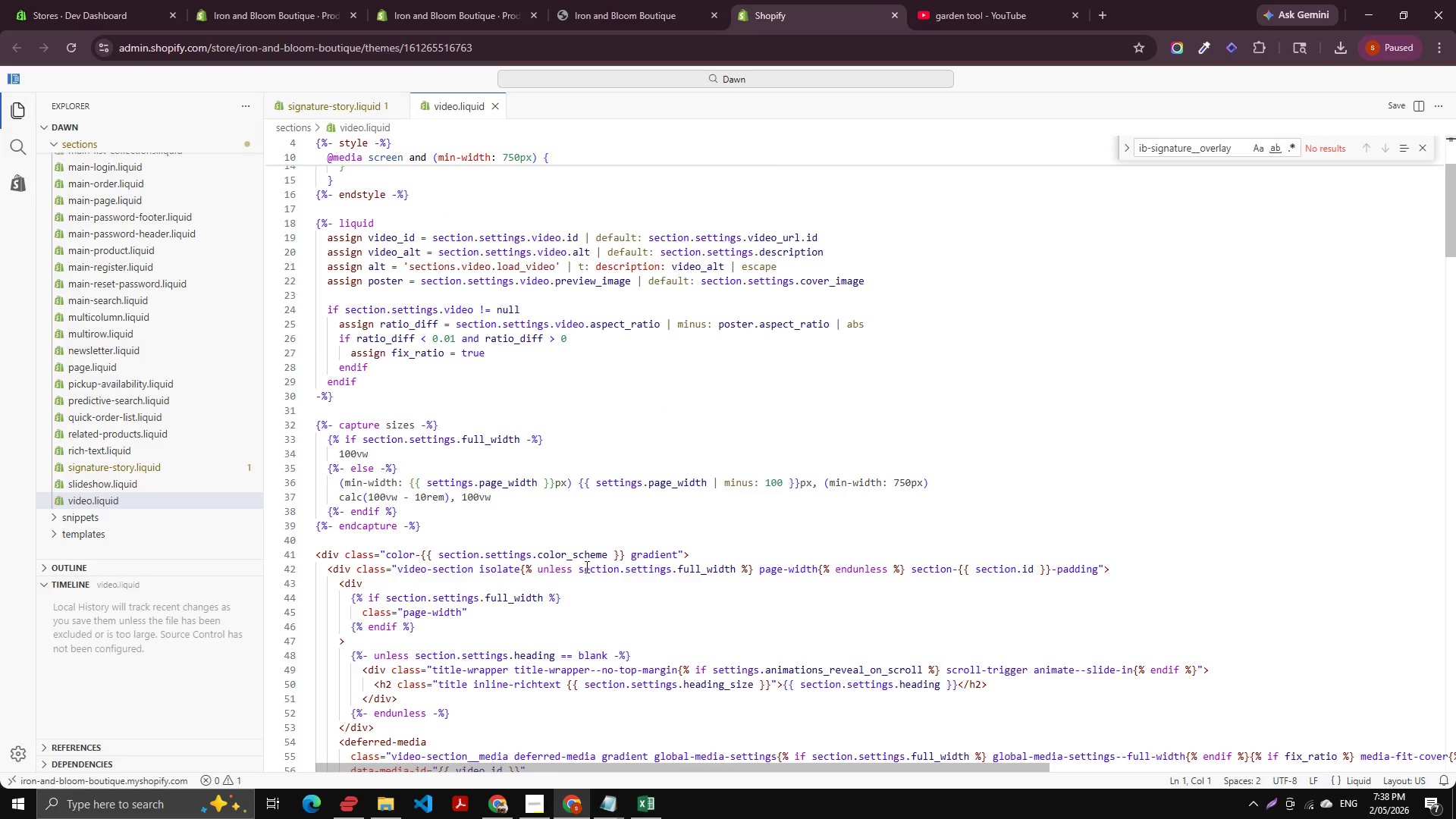 
mouse_move([598, 568])
 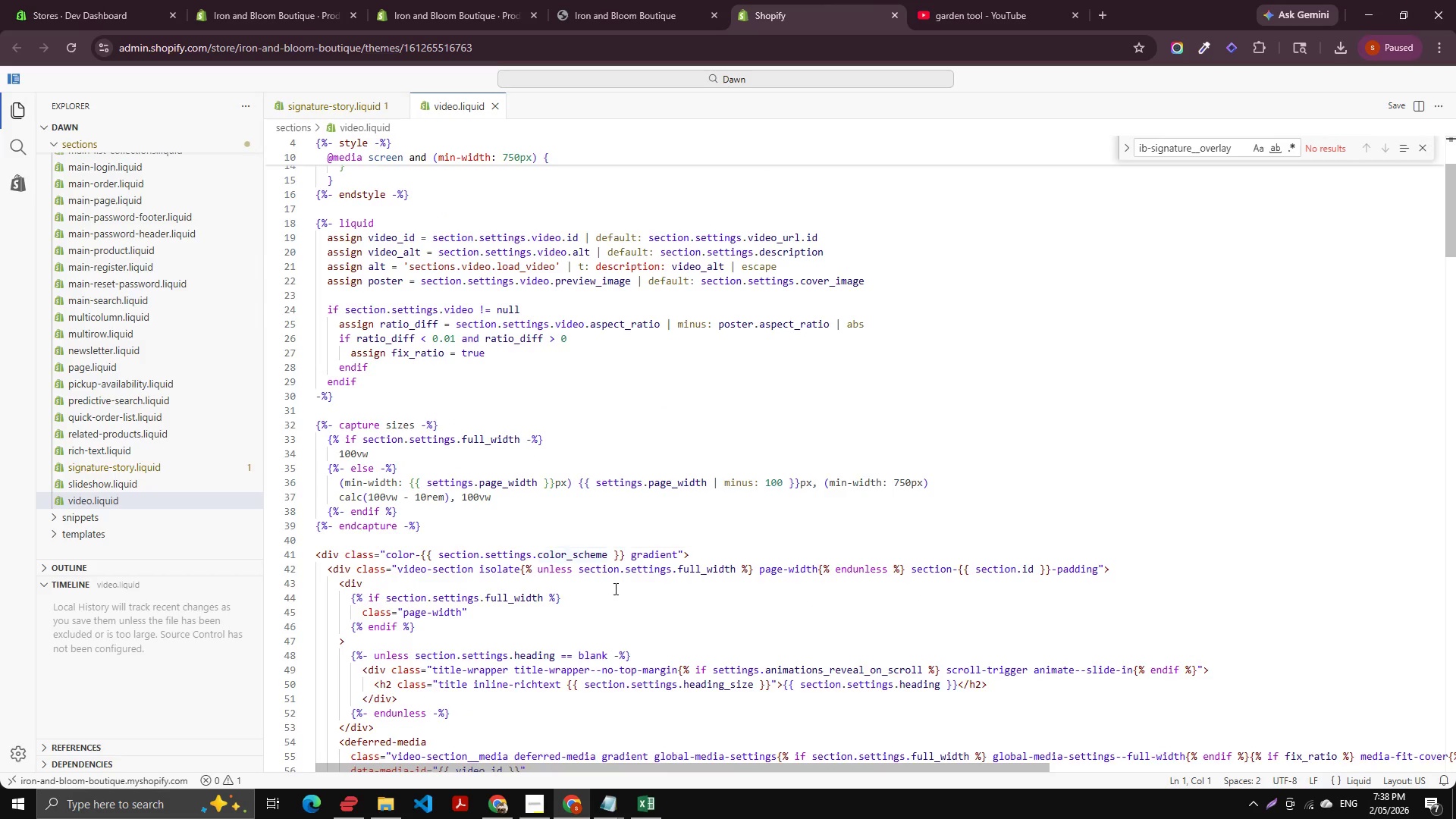 
left_click([501, 557])
 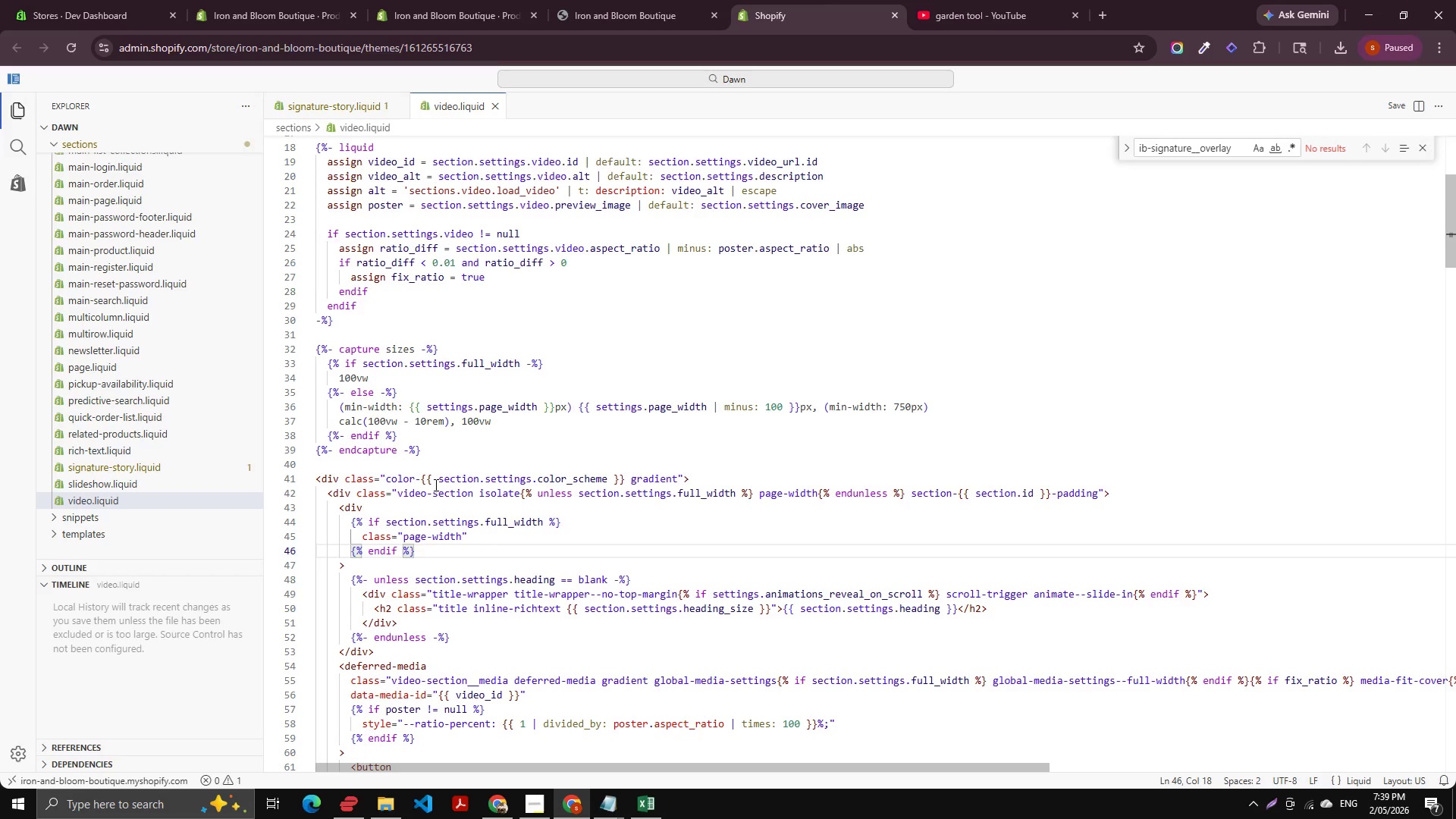 
scroll: coordinate [614, 588], scroll_direction: down, amount: 2.0
 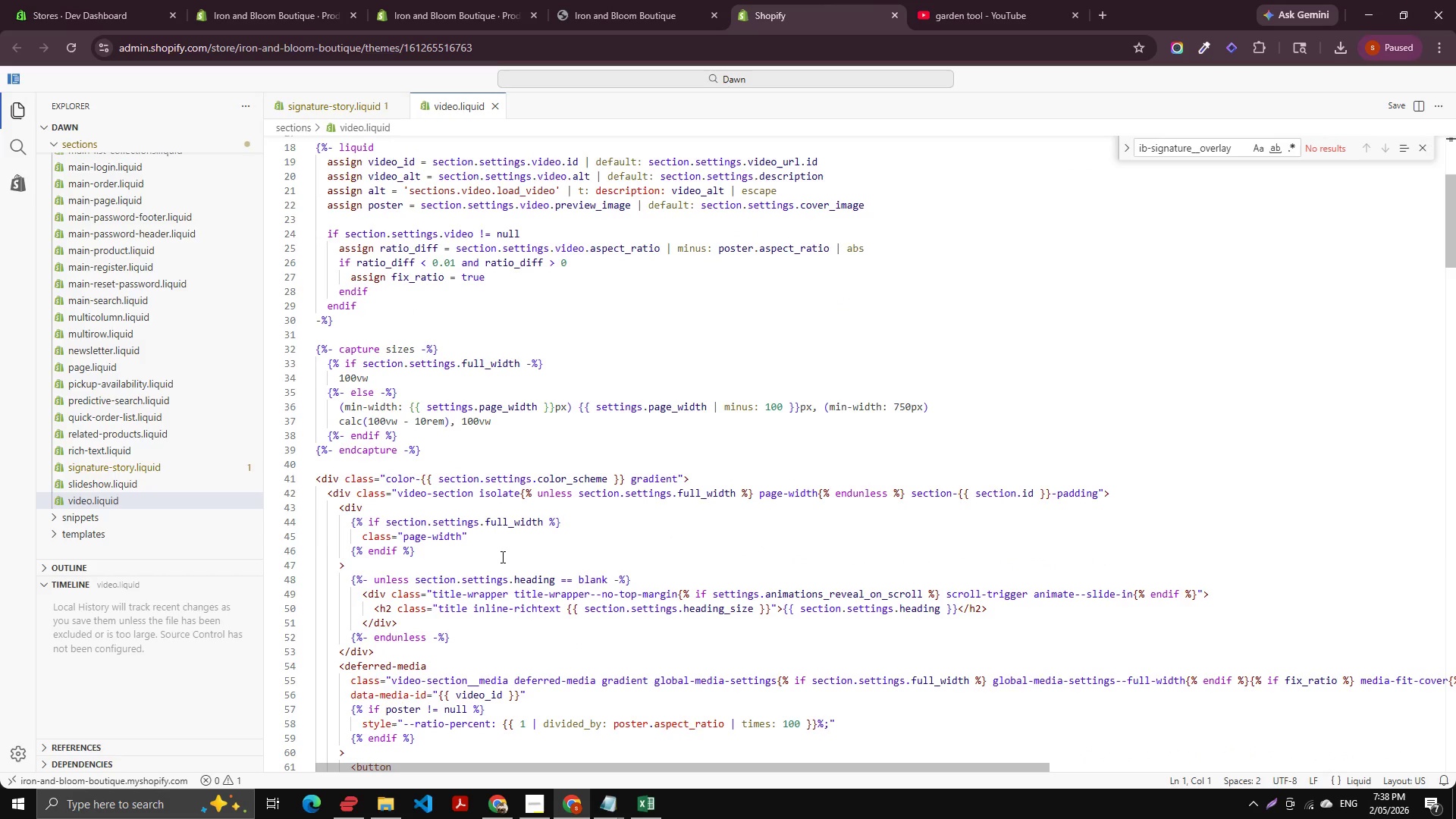 
wait(35.54)
 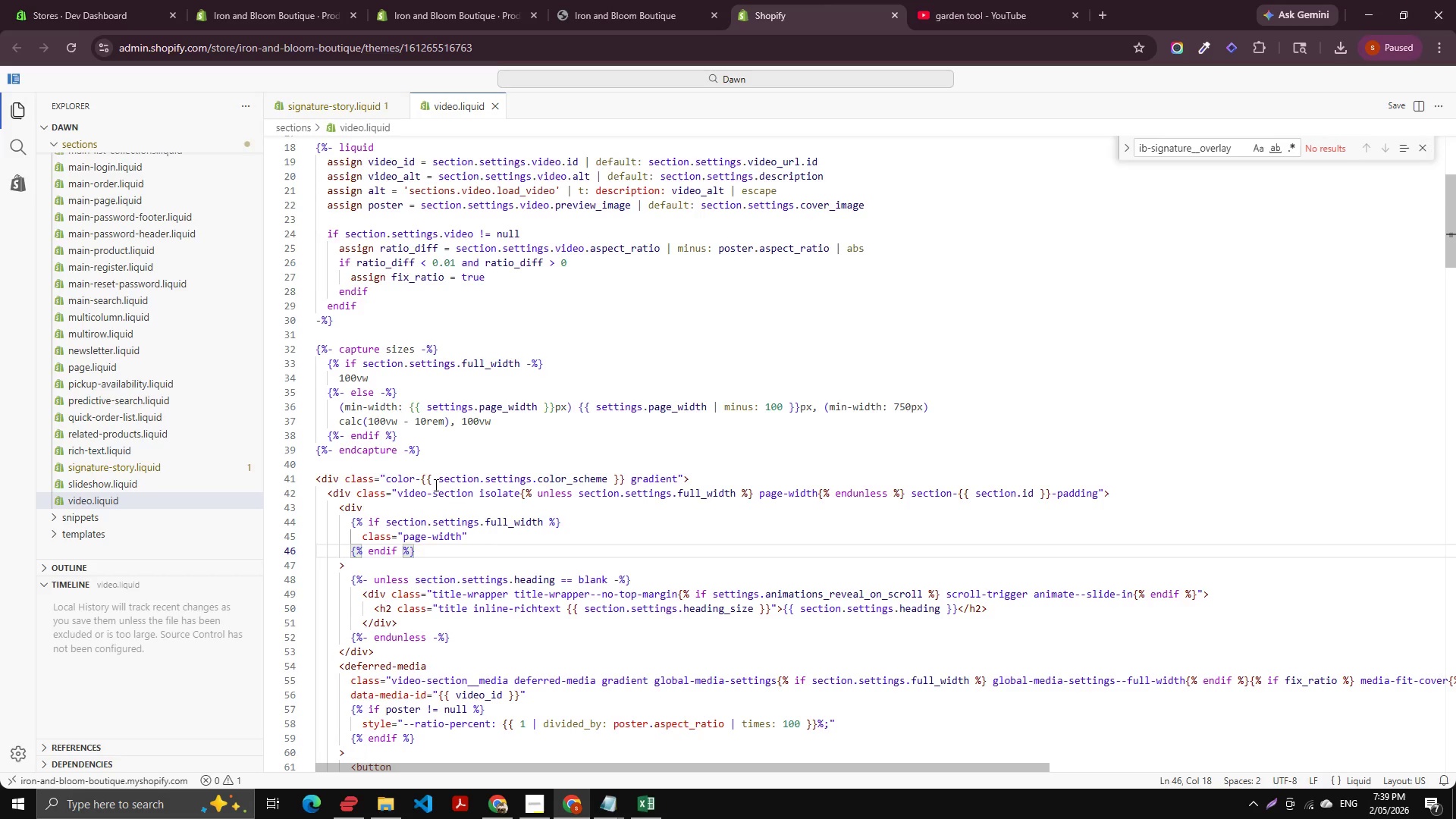 
scroll: coordinate [555, 583], scroll_direction: down, amount: 15.0
 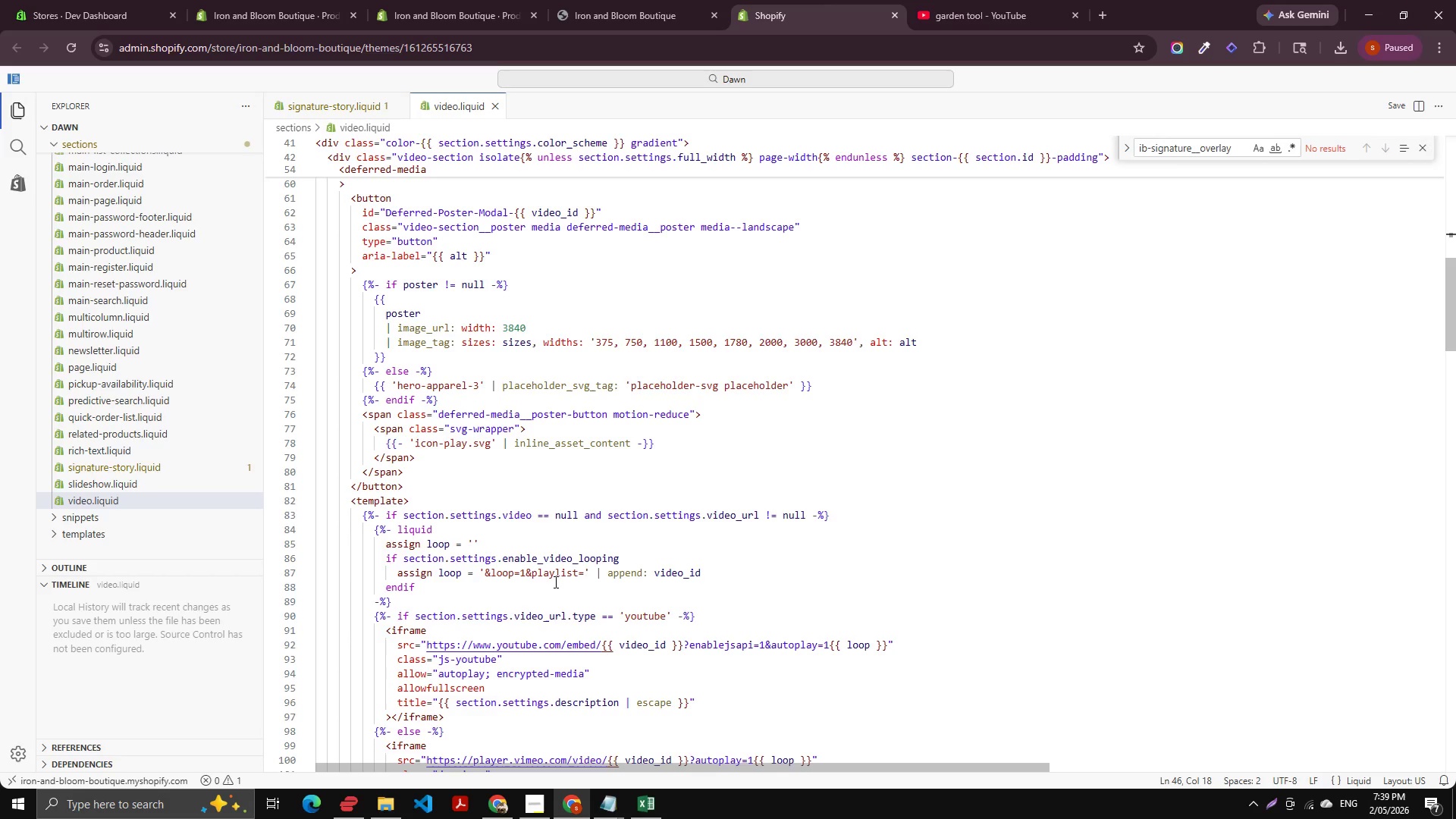 
wait(10.19)
 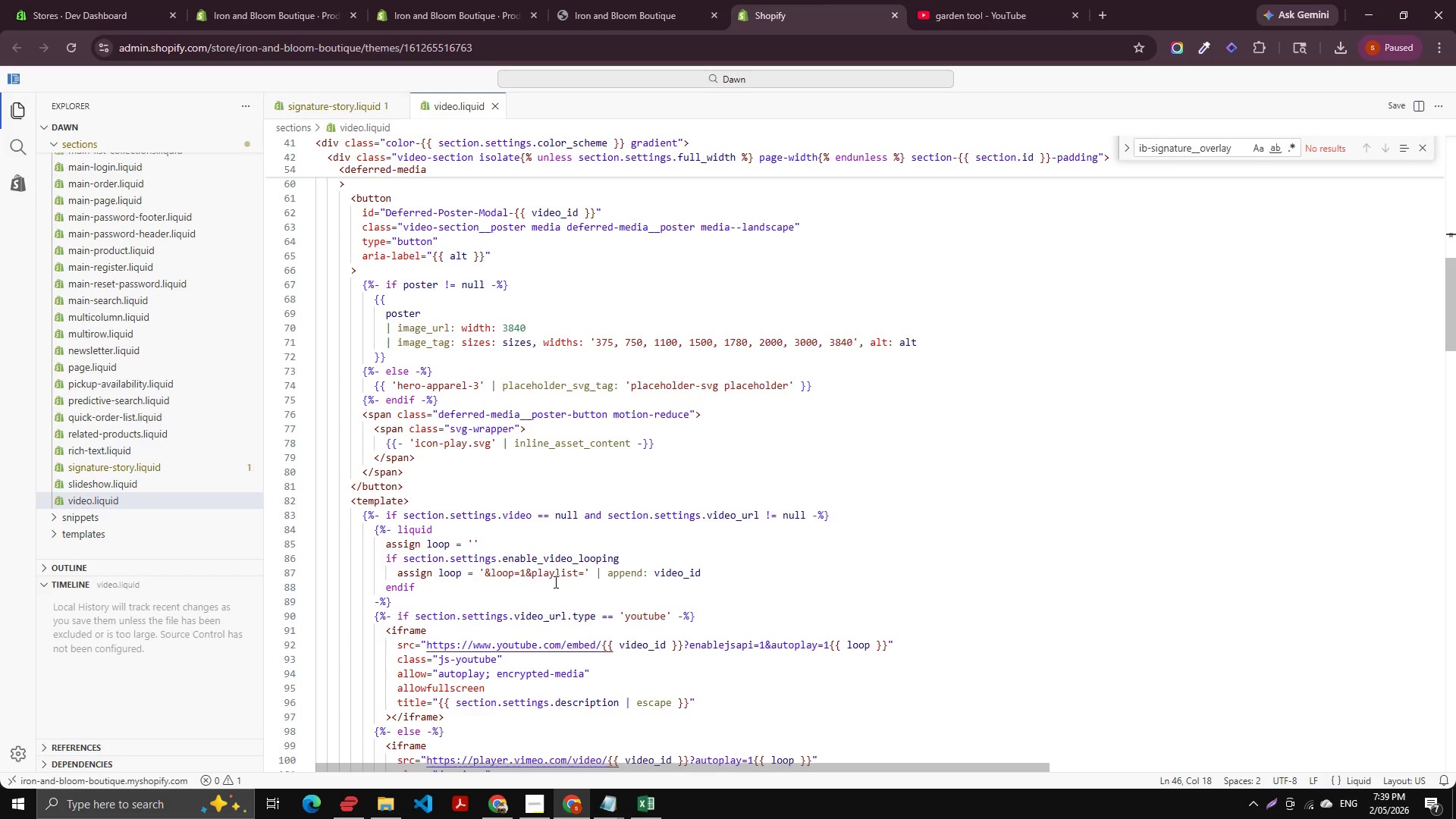 
scroll: coordinate [464, 662], scroll_direction: down, amount: 6.0
 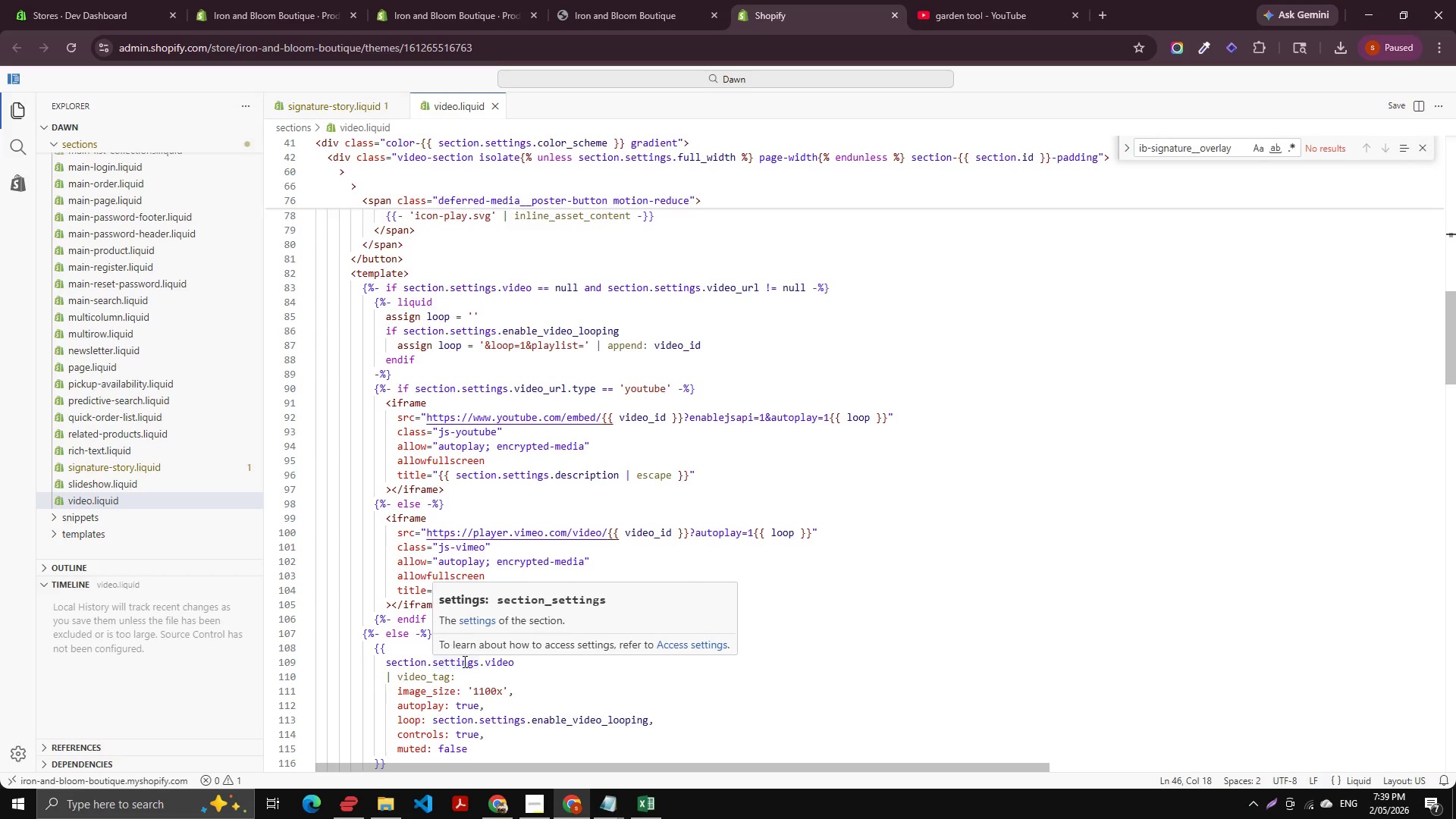 
scroll: coordinate [562, 498], scroll_direction: up, amount: 14.0
 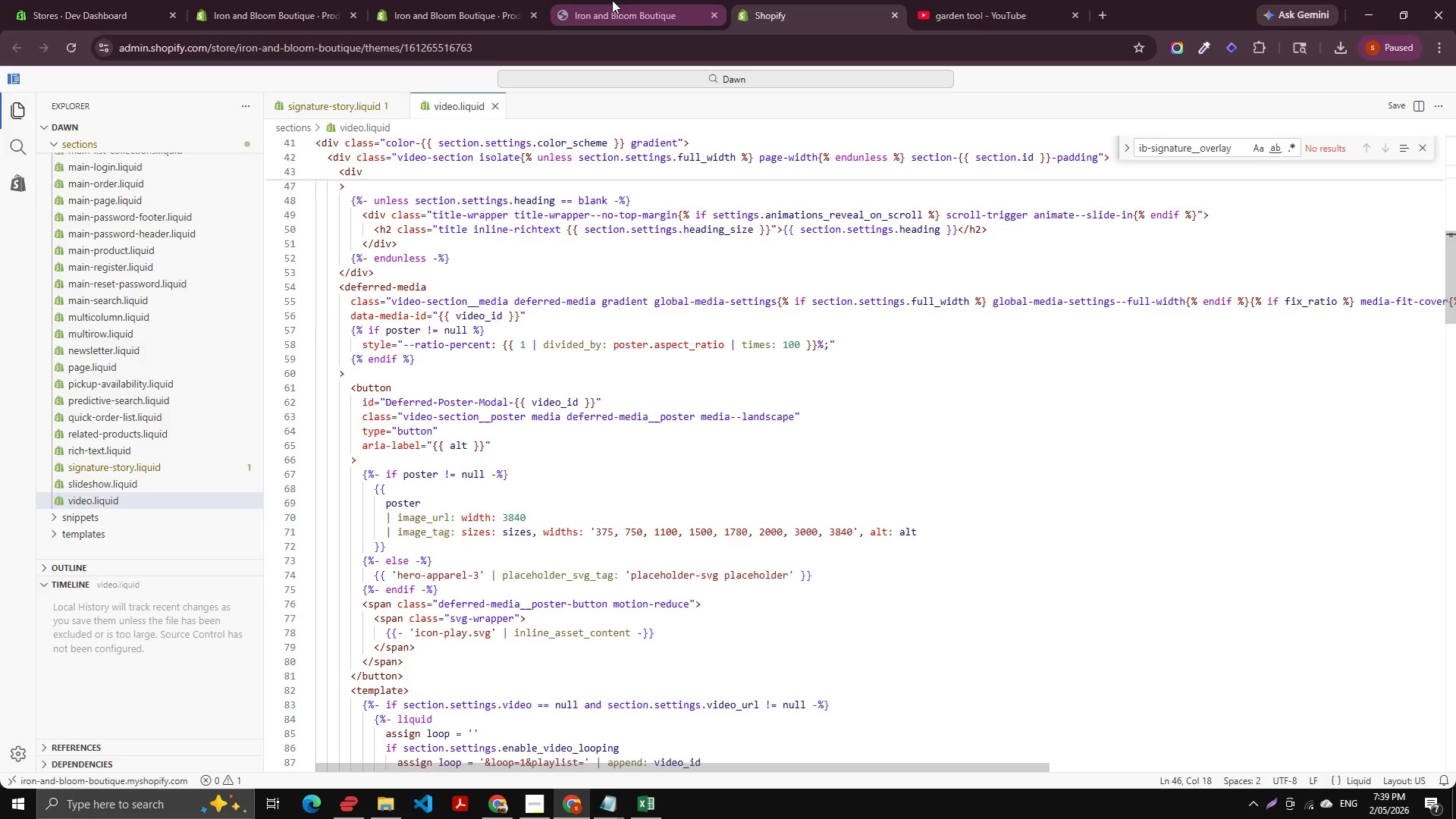 
hold_key(key=ControlLeft, duration=0.39)
 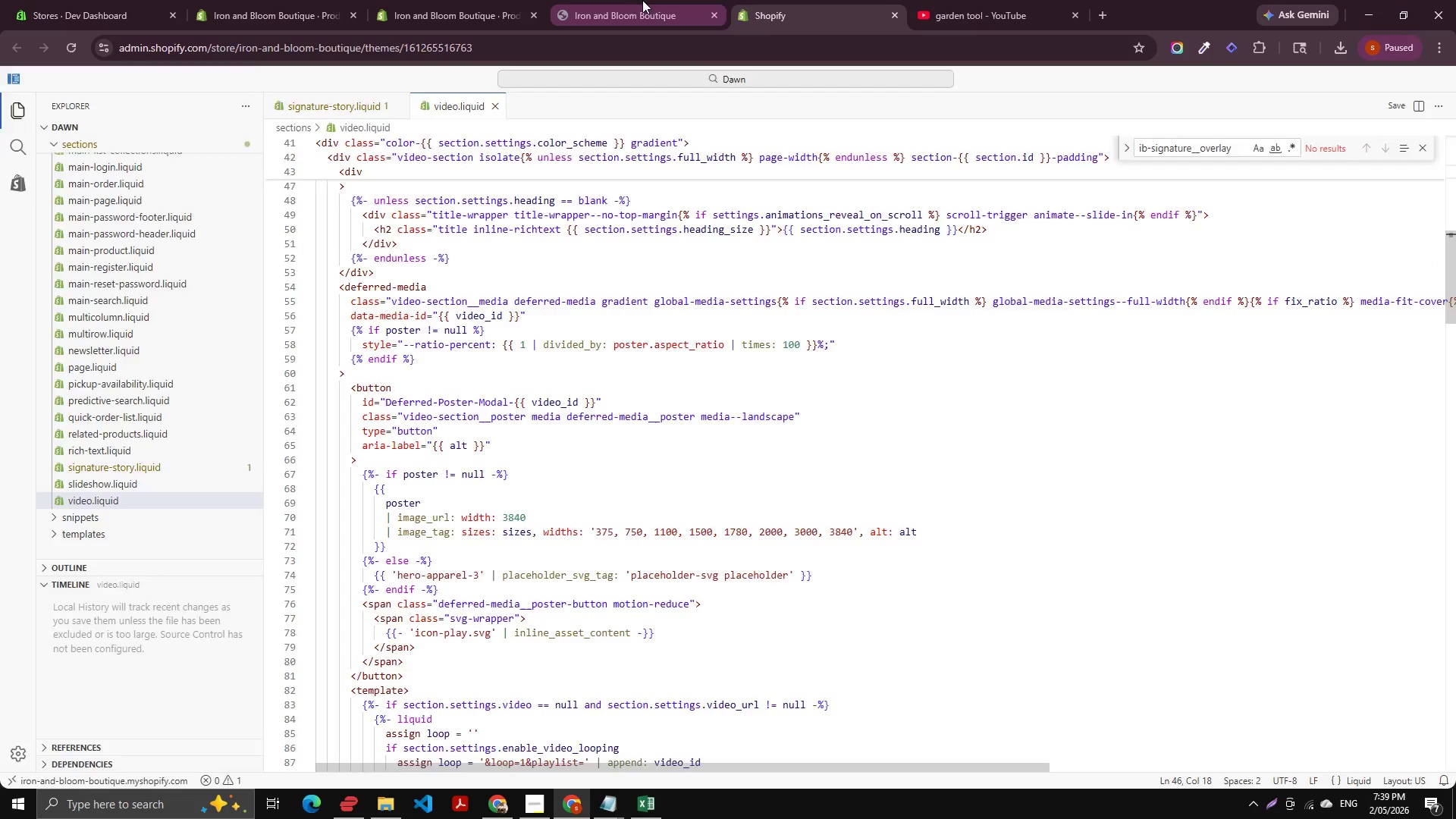 
left_click([642, 0])
 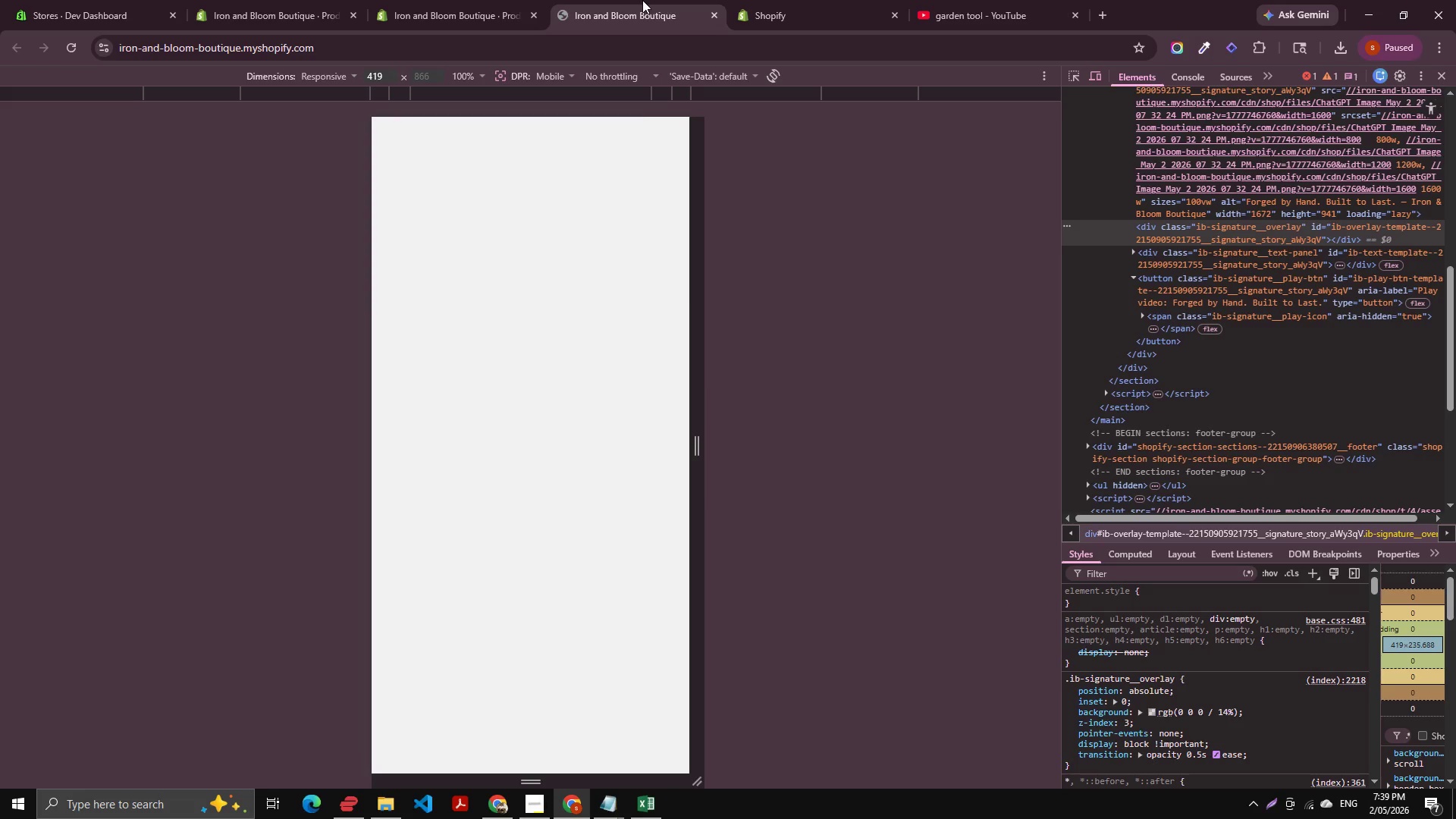 
key(Control+Shift+R)
 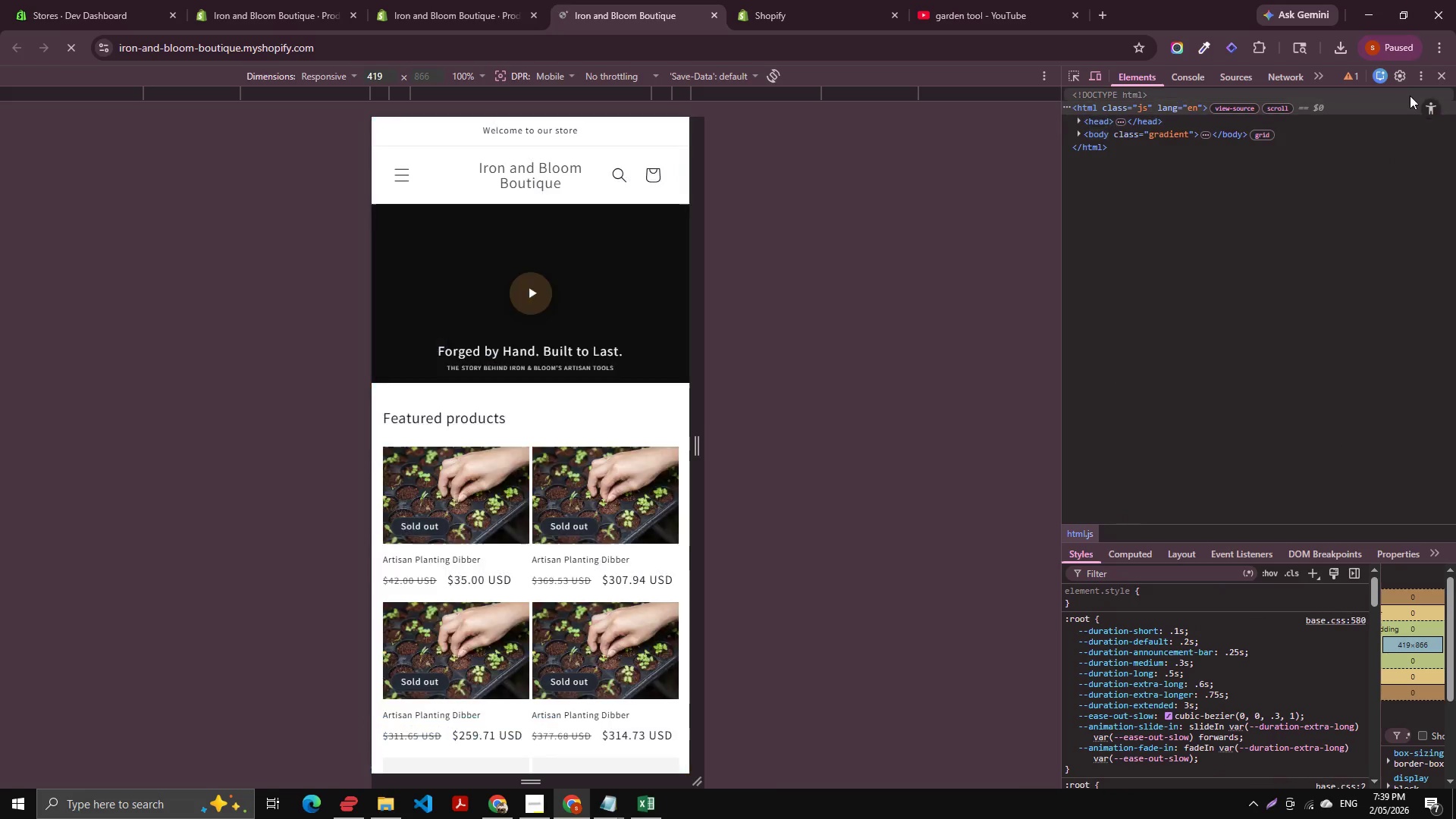 
left_click([1445, 69])
 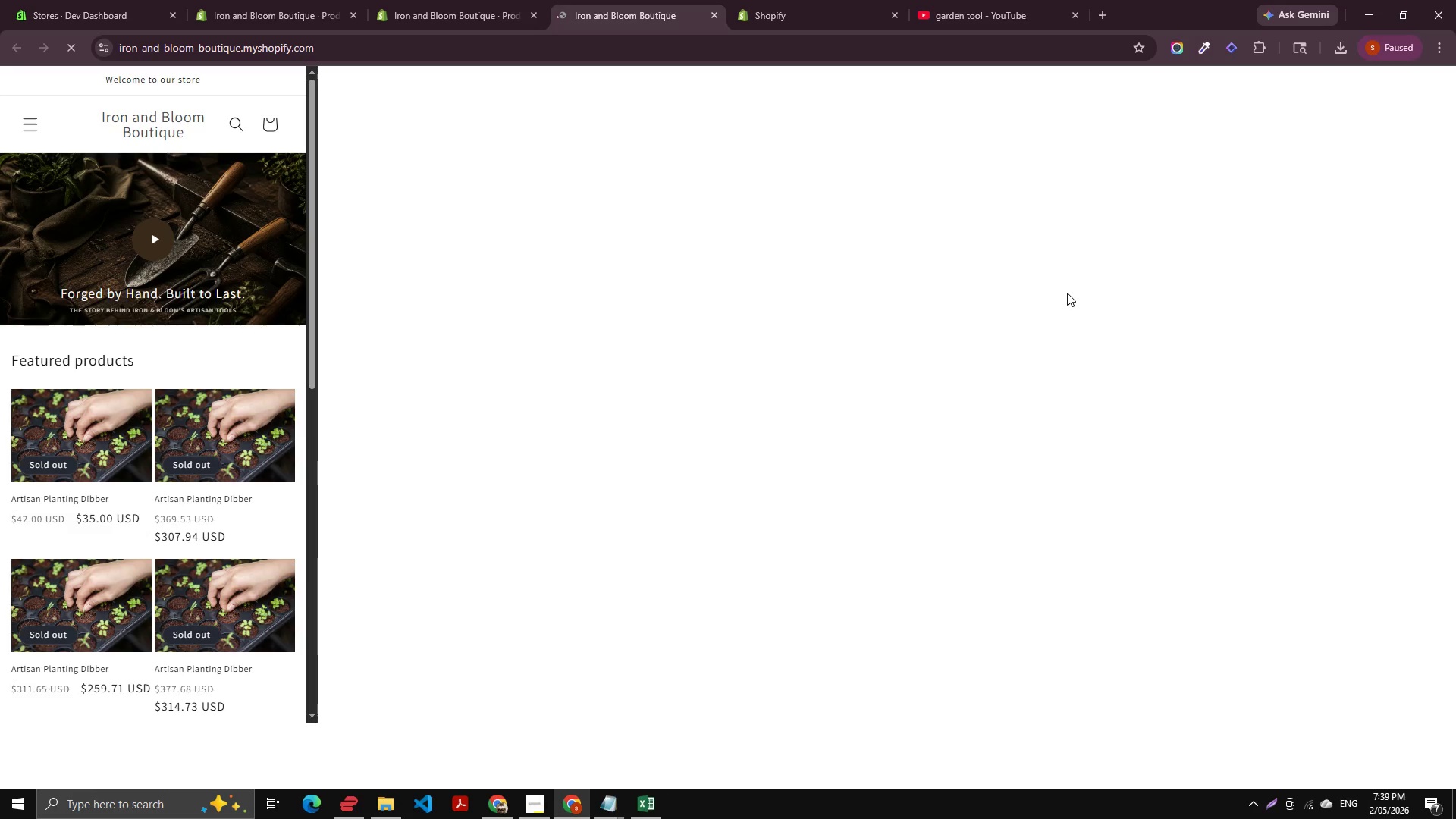 
key(Control+Shift+R)
 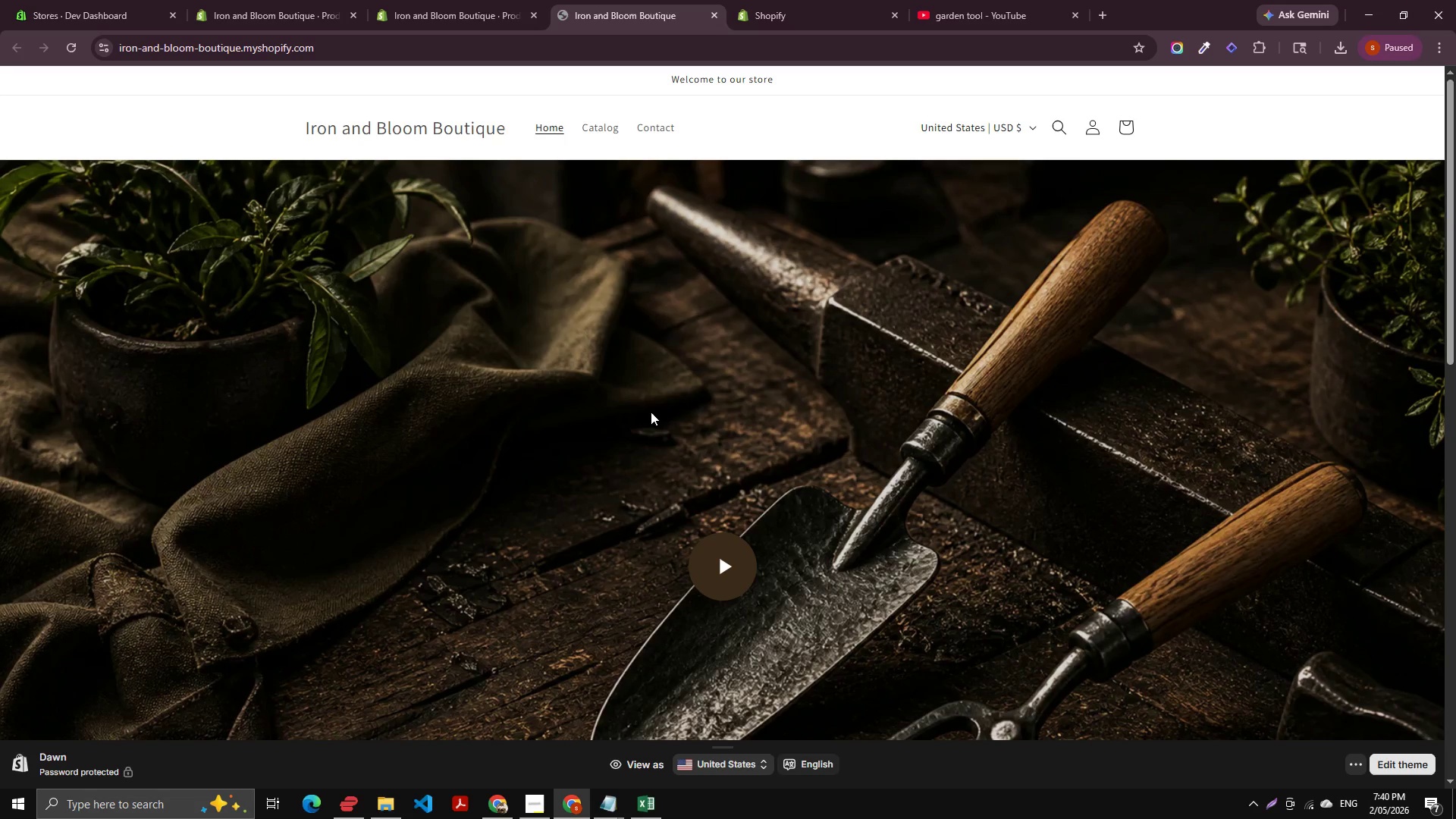 
scroll: coordinate [651, 412], scroll_direction: up, amount: 21.0
 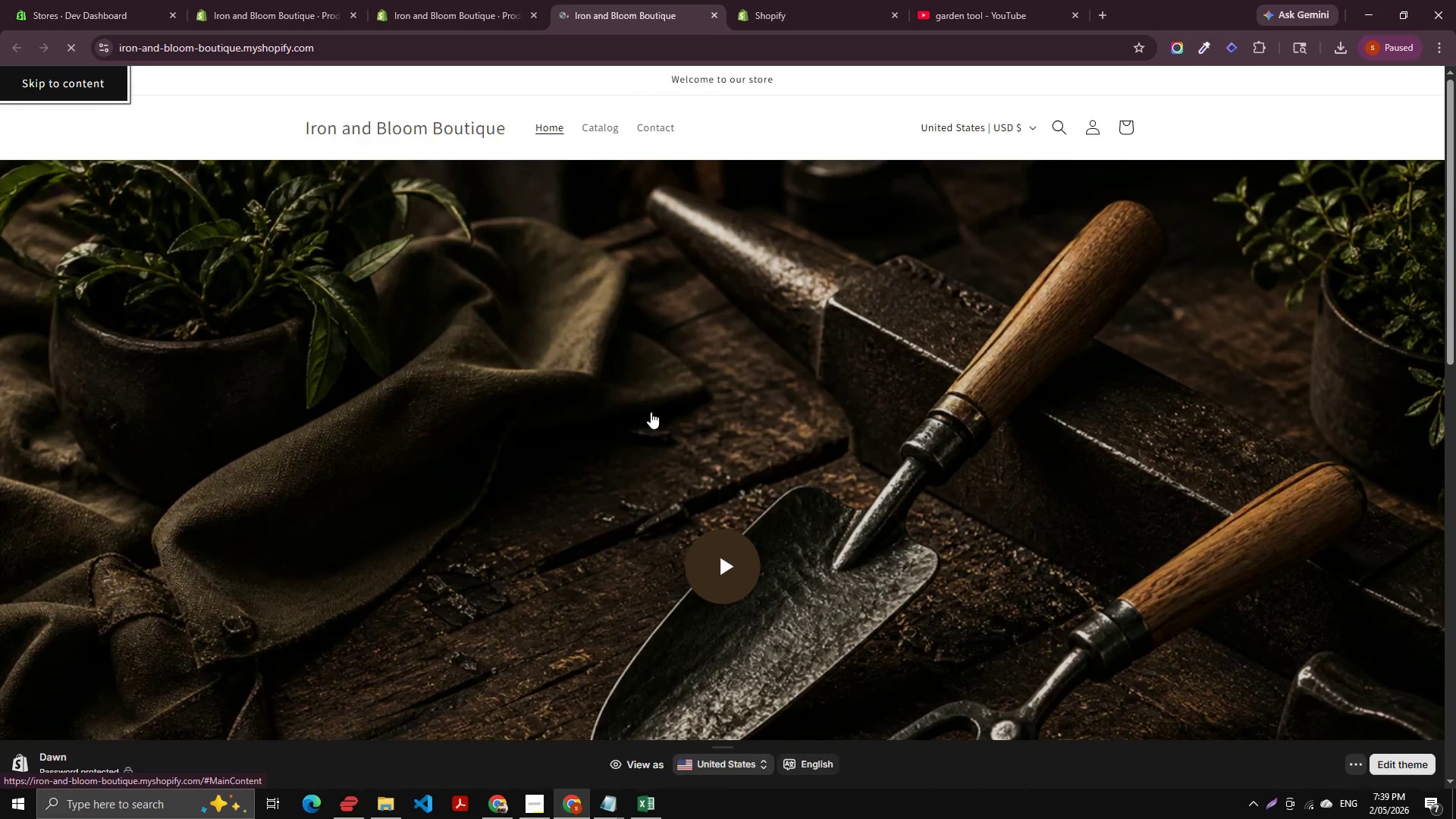 
wait(37.29)
 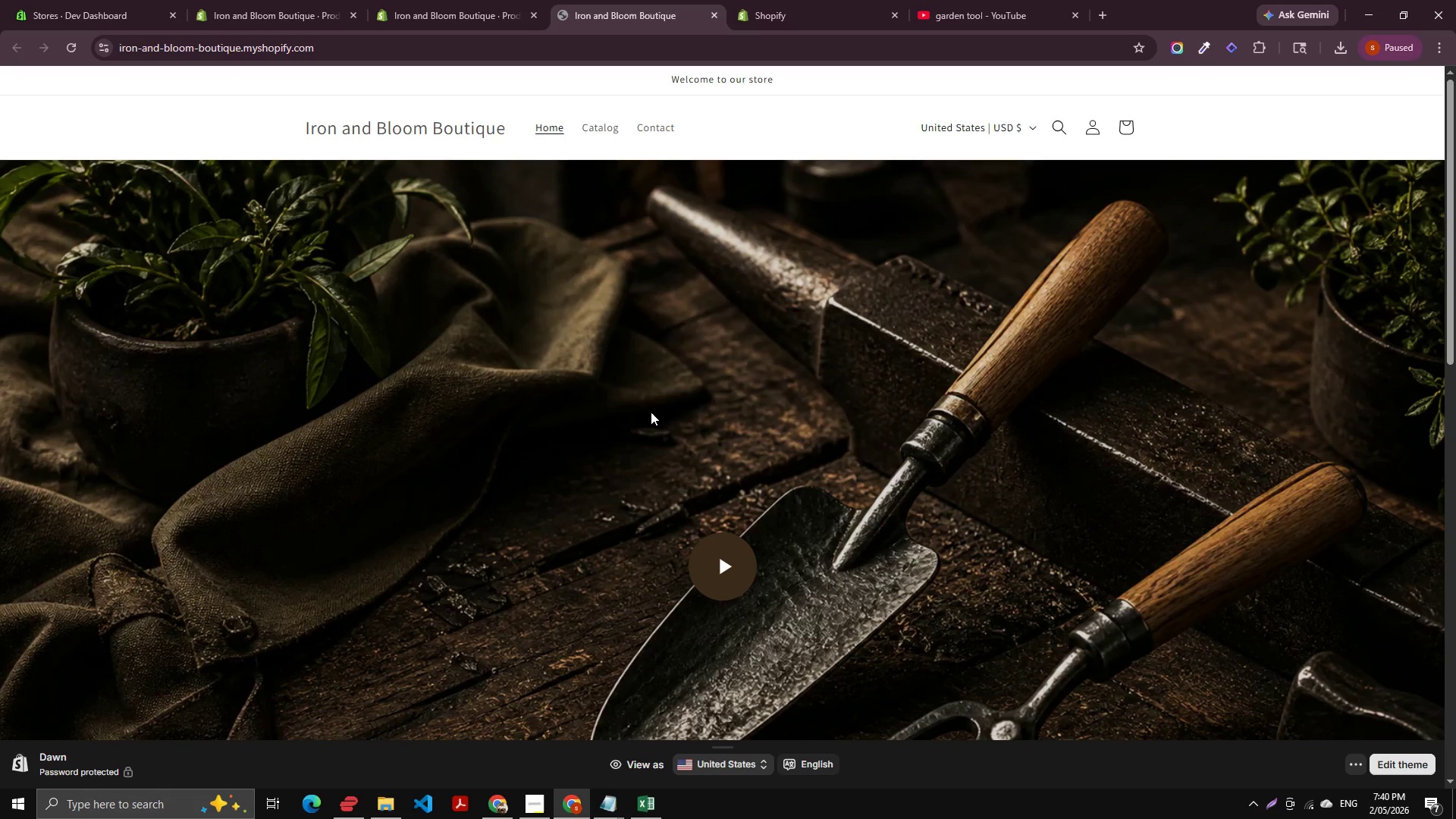 
scroll: coordinate [464, 451], scroll_direction: down, amount: 6.0
 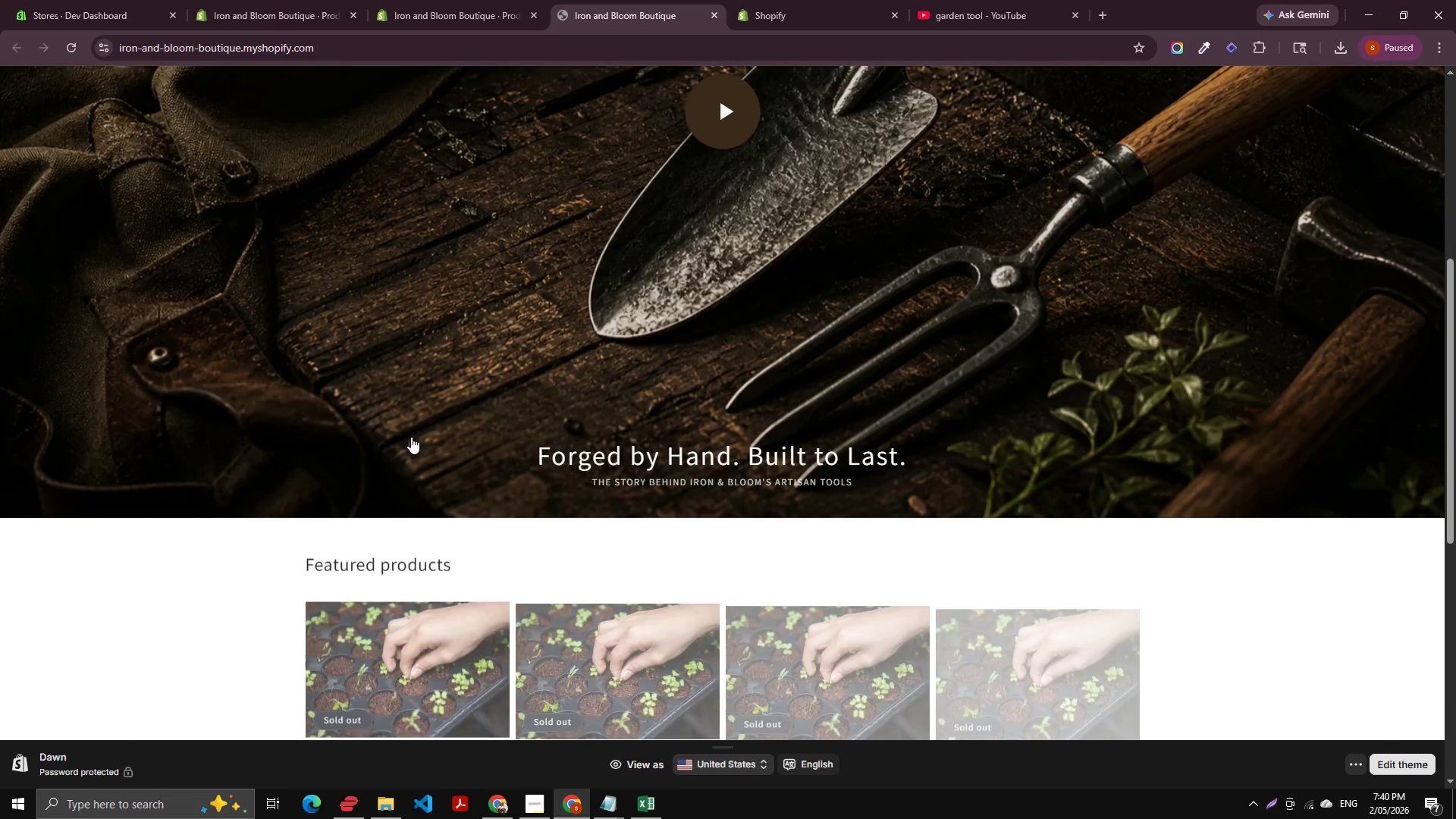 
scroll: coordinate [760, 558], scroll_direction: up, amount: 3.0
 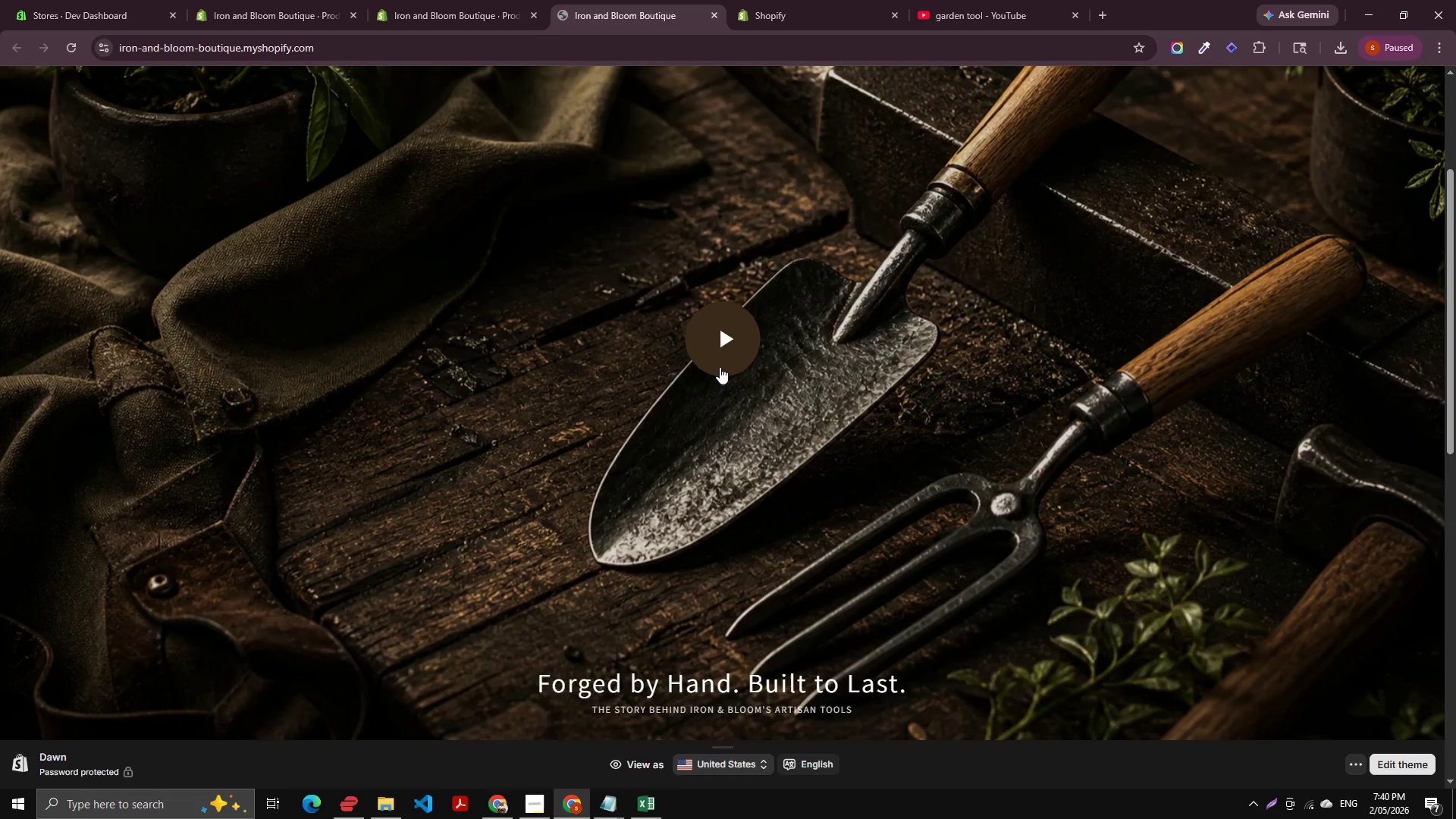 
left_click([728, 338])
 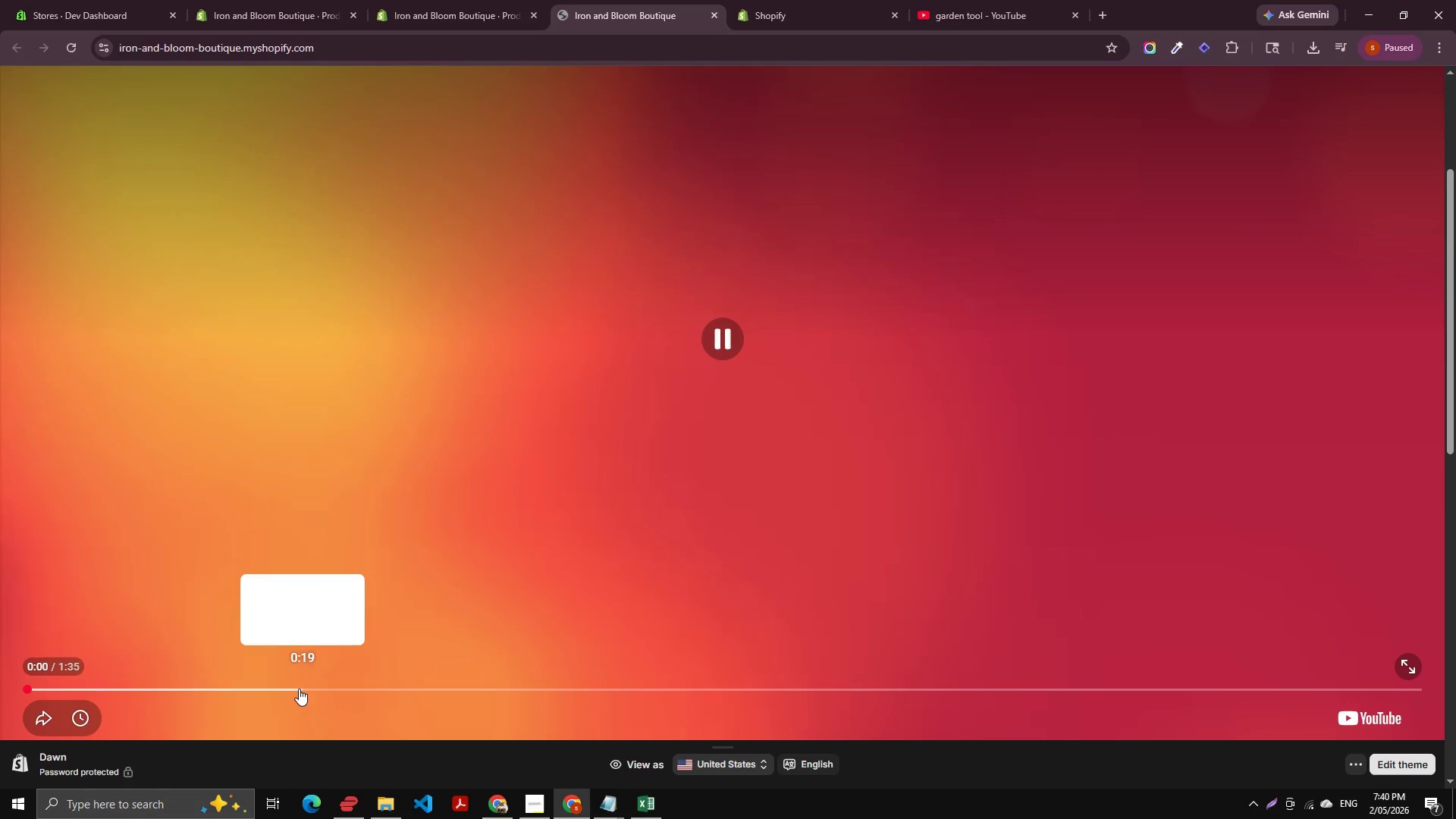 
scroll: coordinate [504, 542], scroll_direction: up, amount: 2.0
 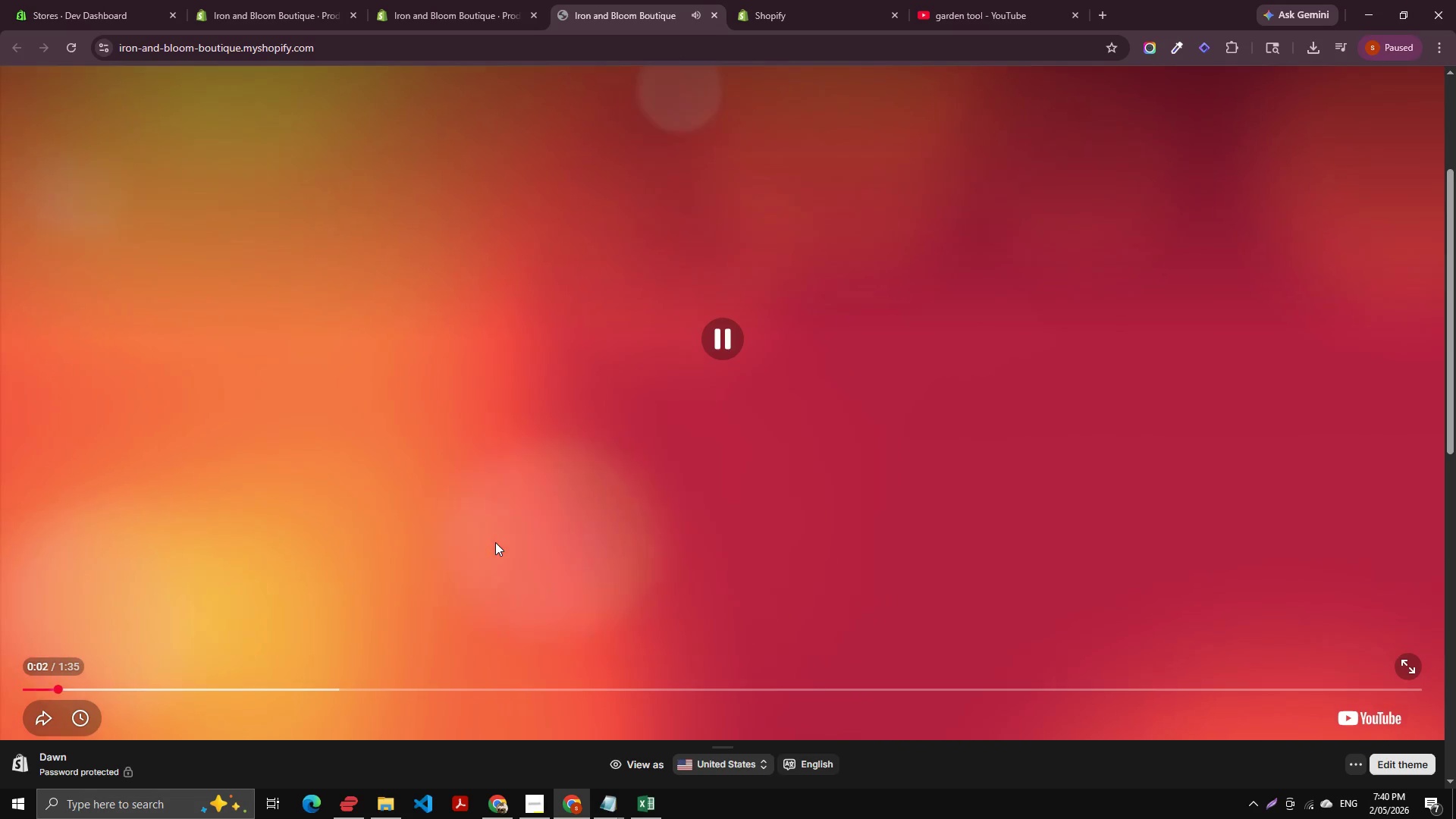 
scroll: coordinate [491, 540], scroll_direction: down, amount: 1.0
 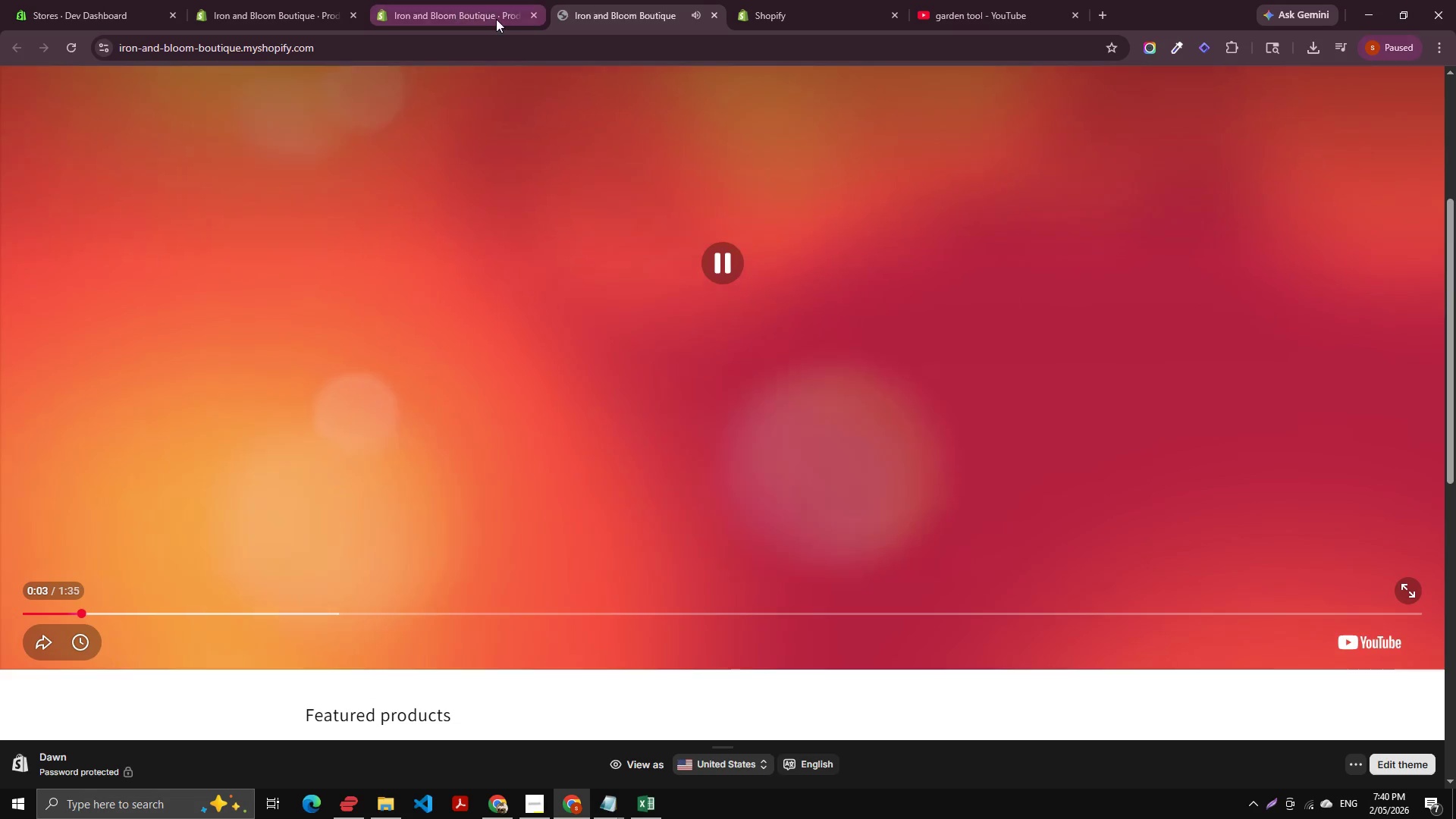 
left_click([416, 38])
 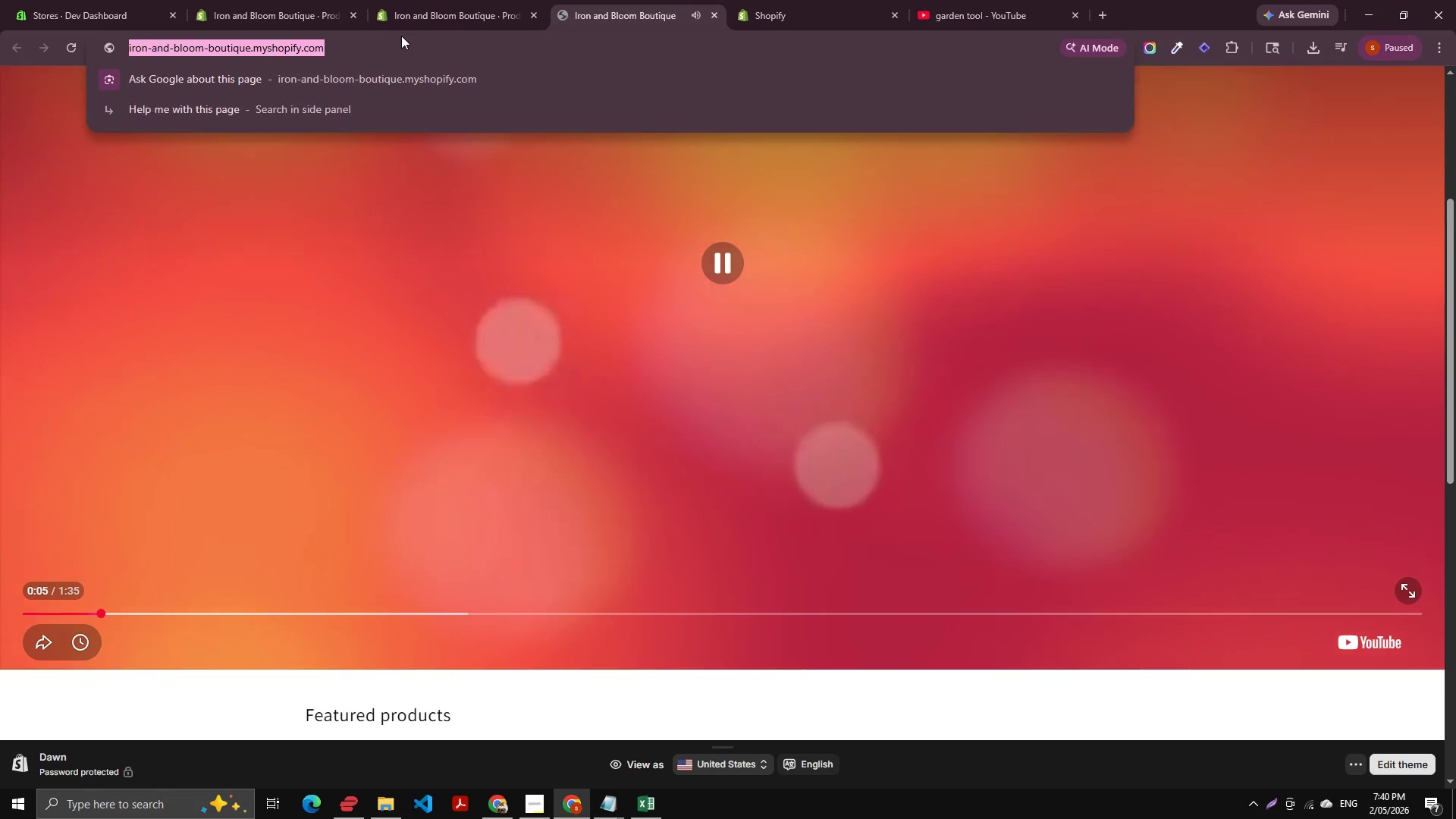 
key(NumpadEnter)
 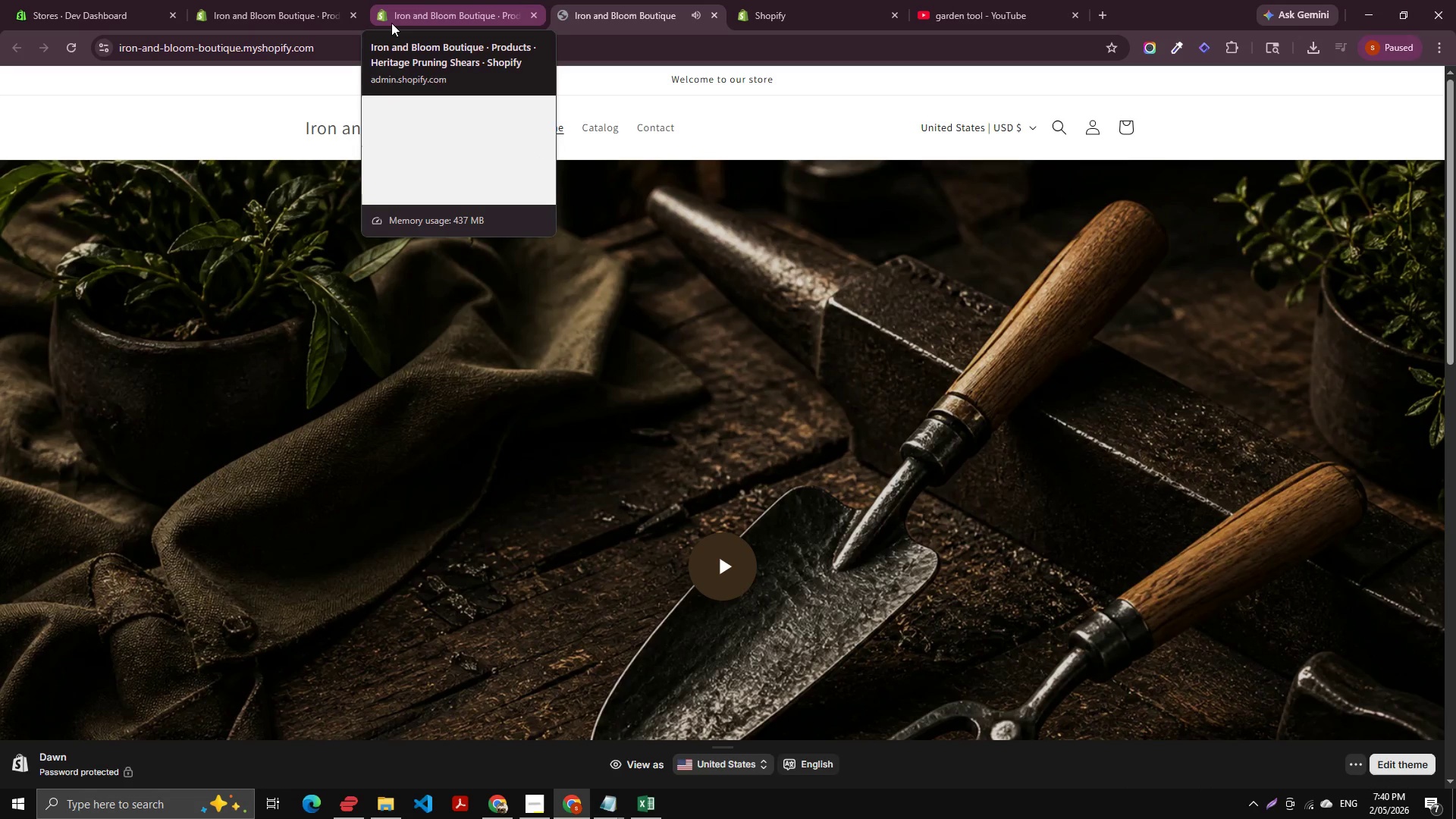 
scroll: coordinate [1164, 390], scroll_direction: down, amount: 4.0
 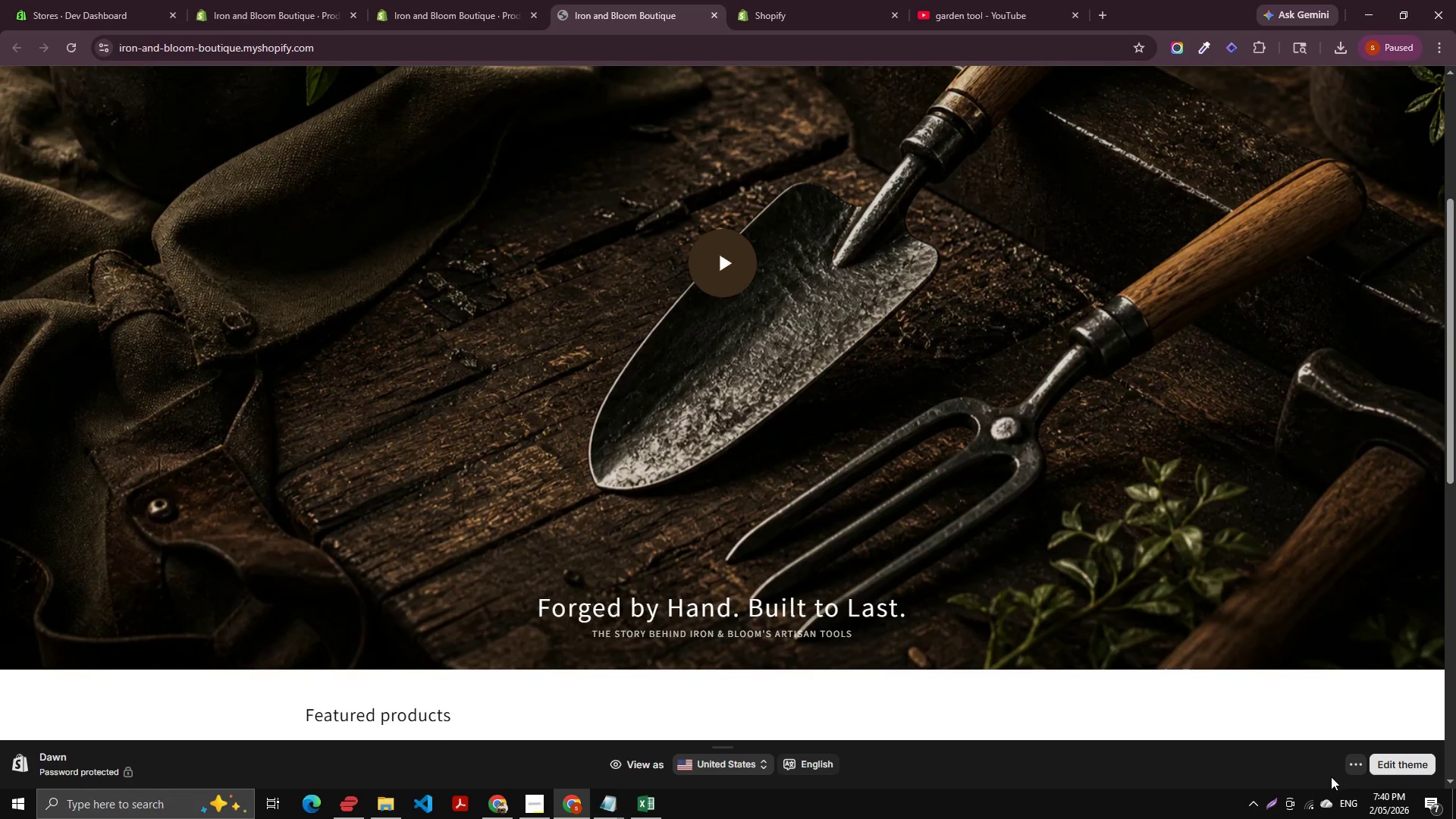 
left_click([1345, 770])
 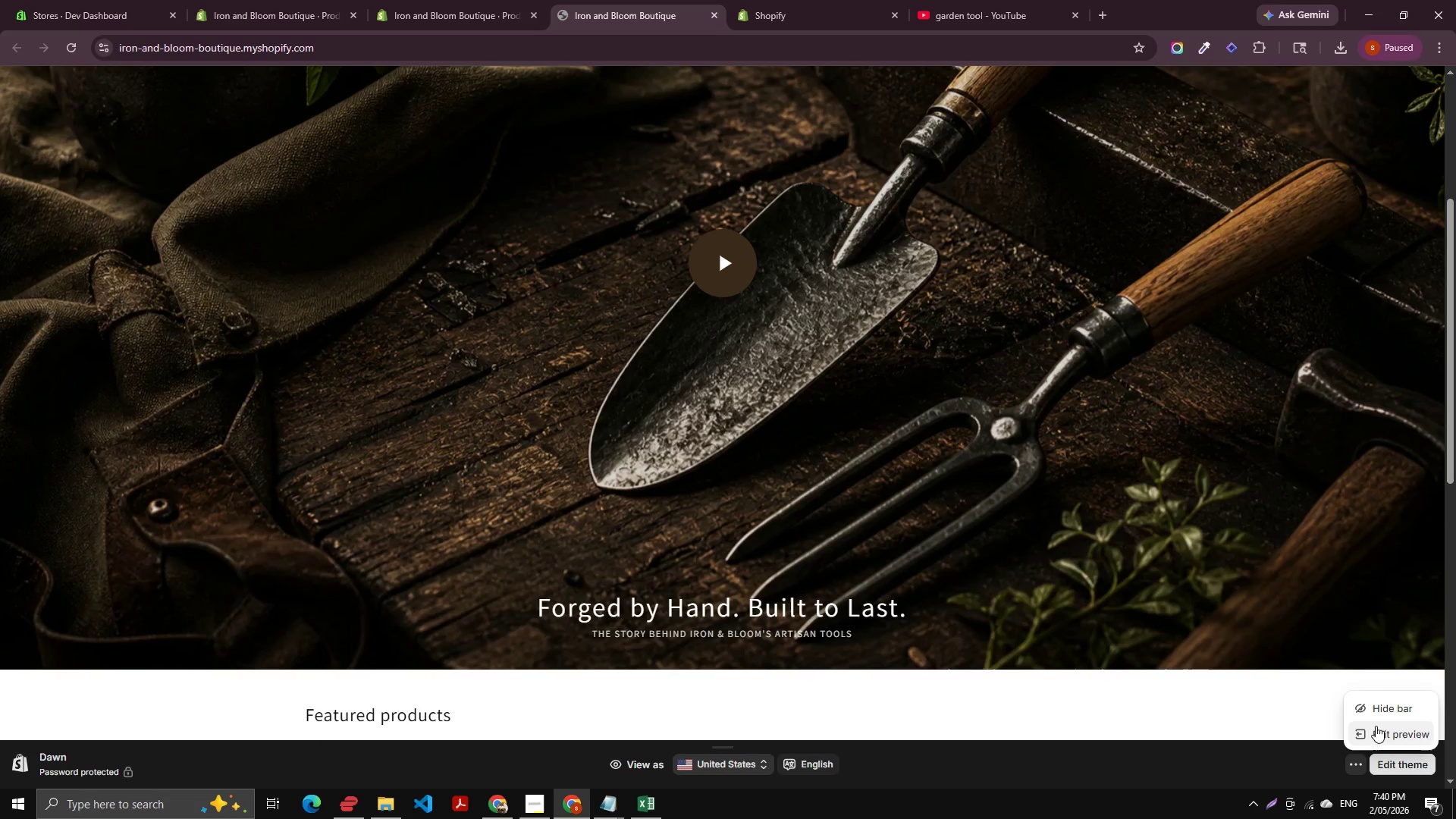 
left_click([1379, 730])
 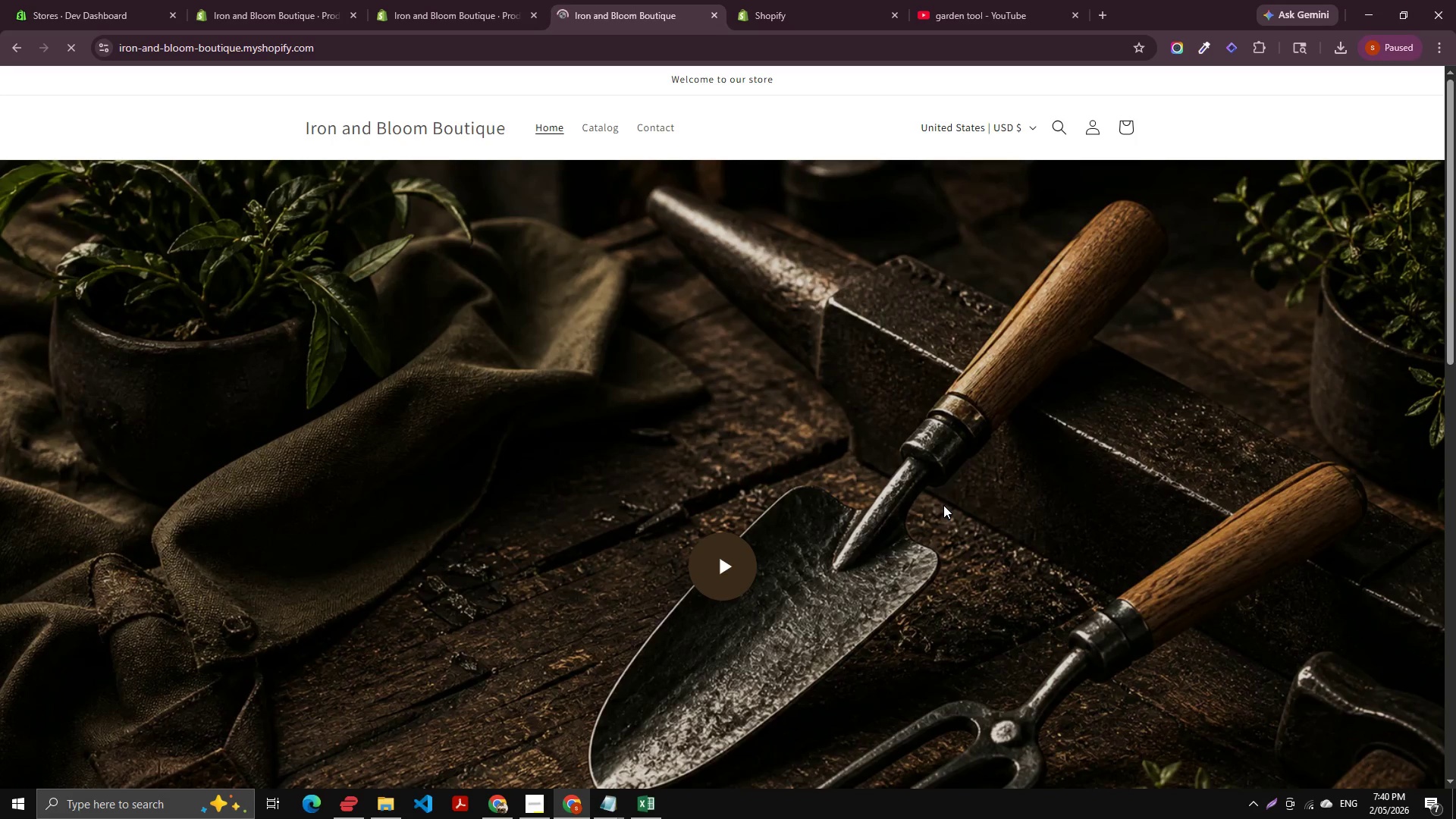 
scroll: coordinate [859, 511], scroll_direction: down, amount: 2.0
 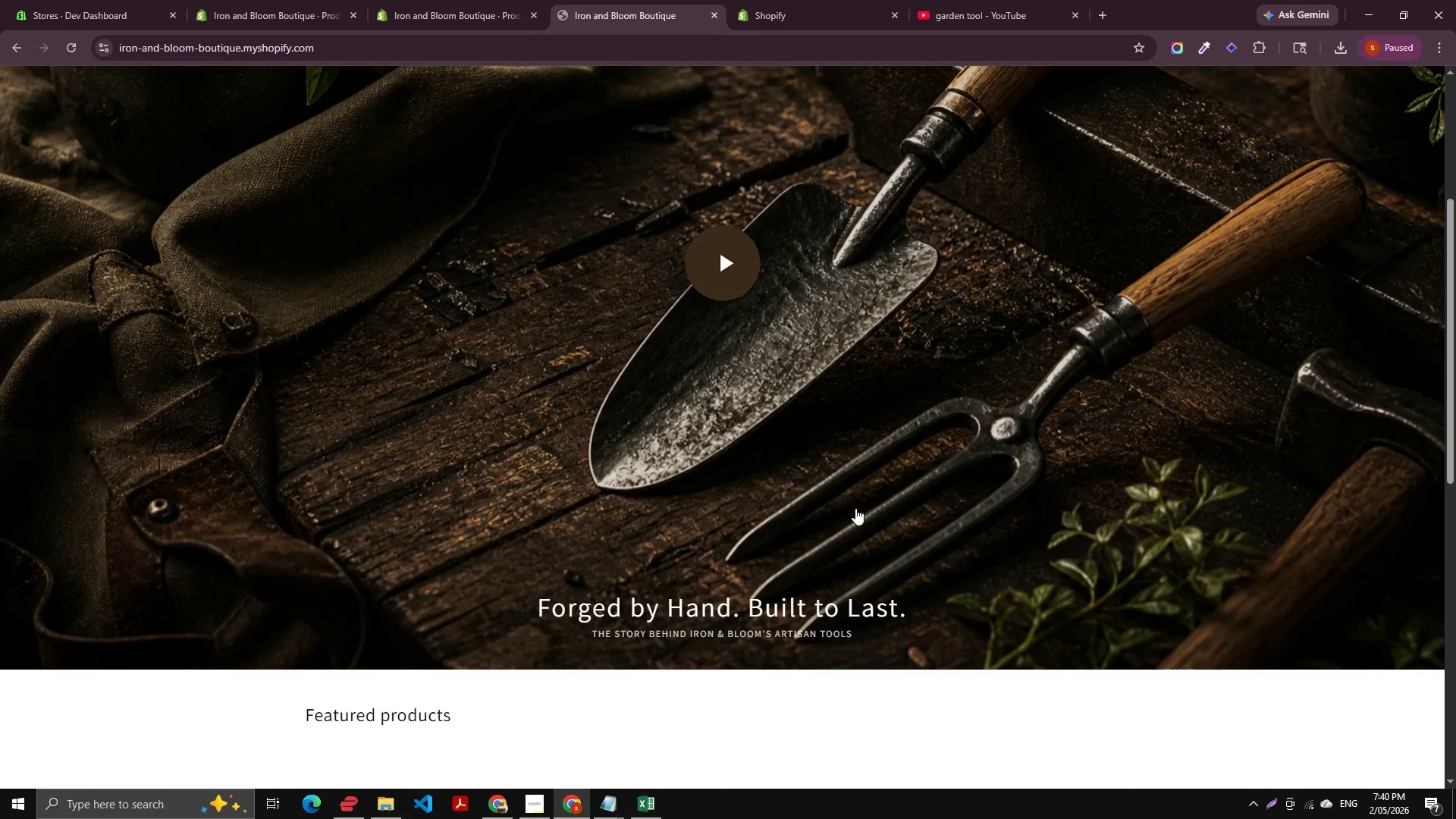 
wait(5.36)
 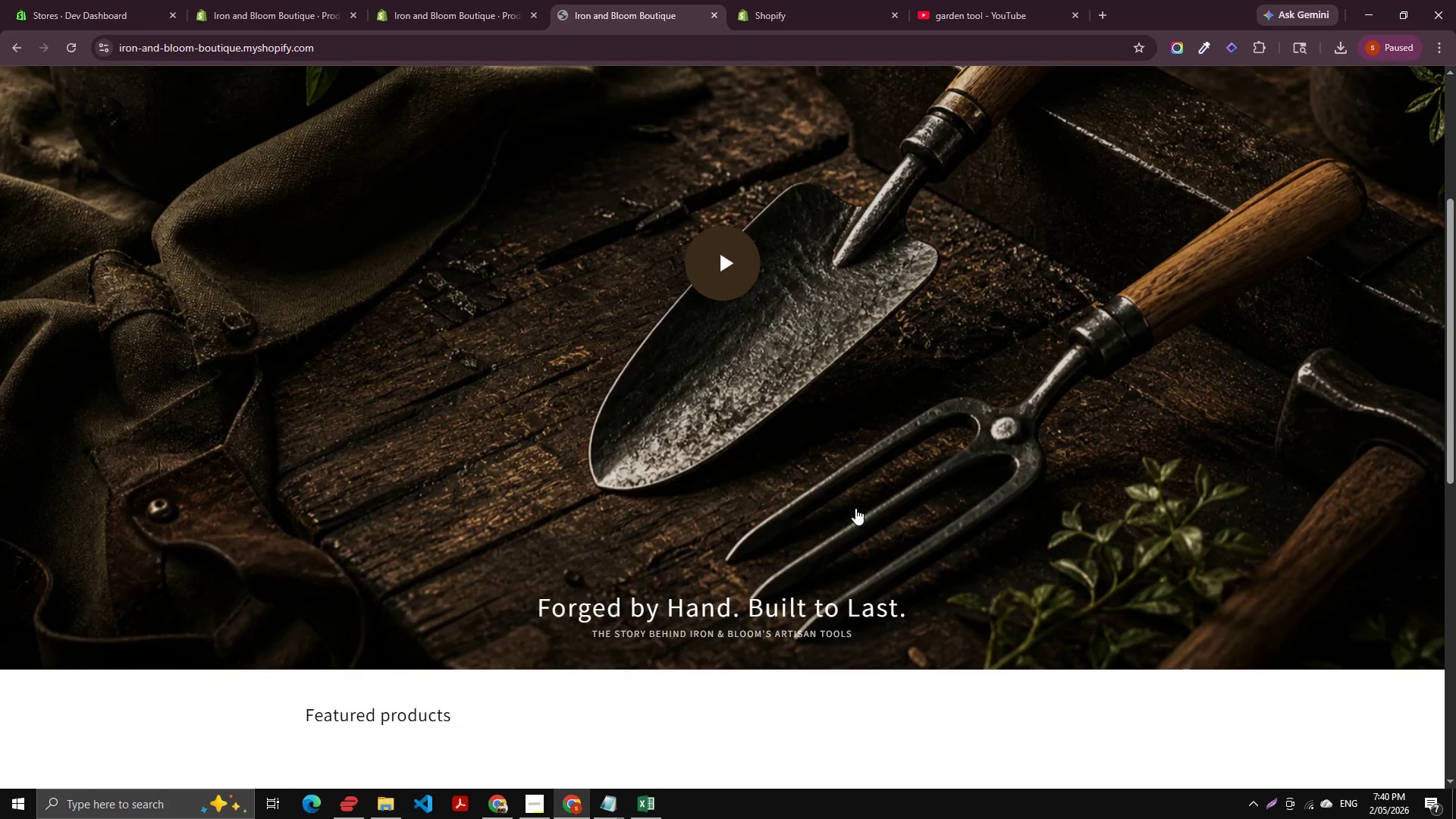 
scroll: coordinate [645, 380], scroll_direction: up, amount: 8.0
 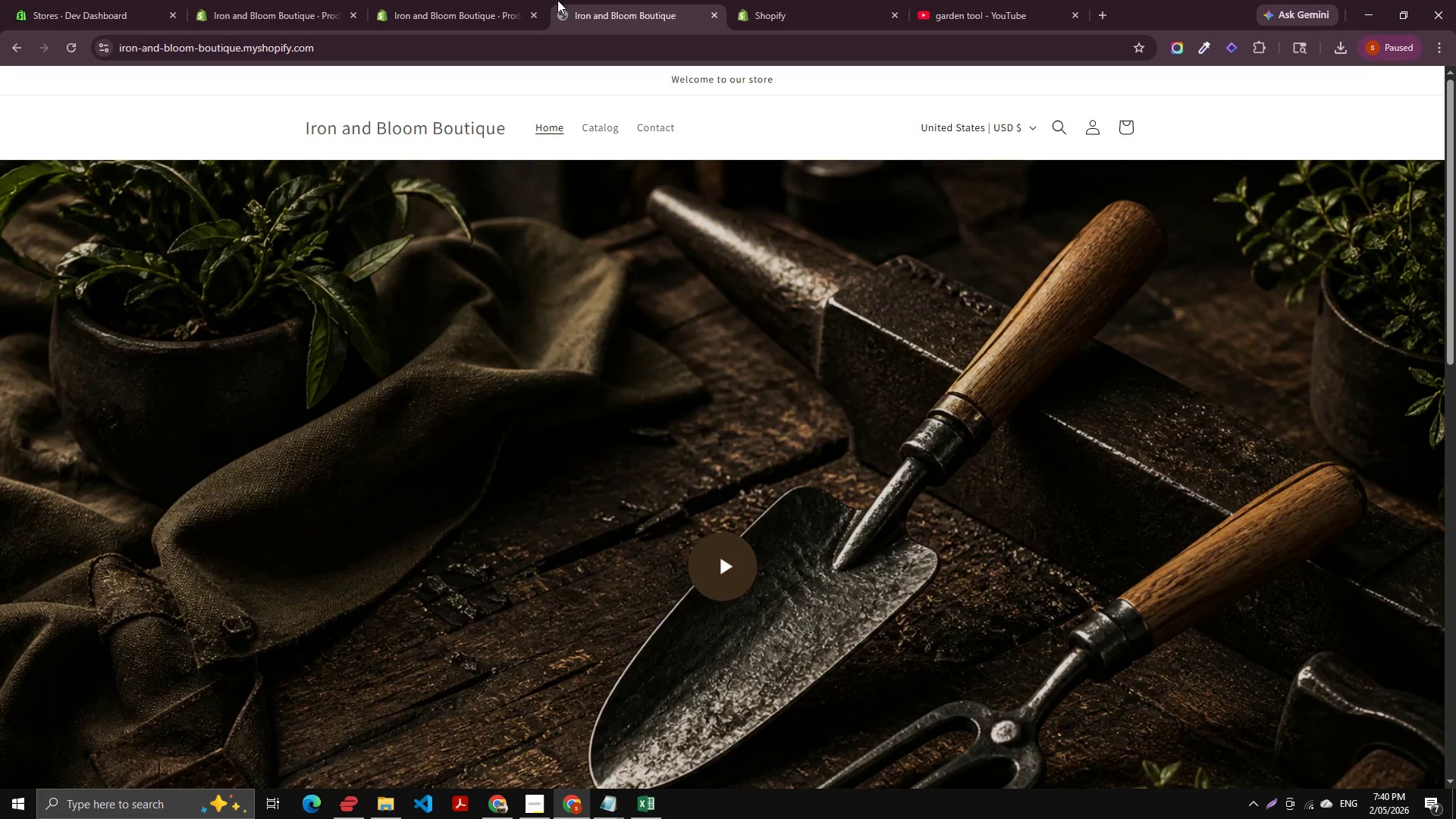 
left_click([496, 0])
 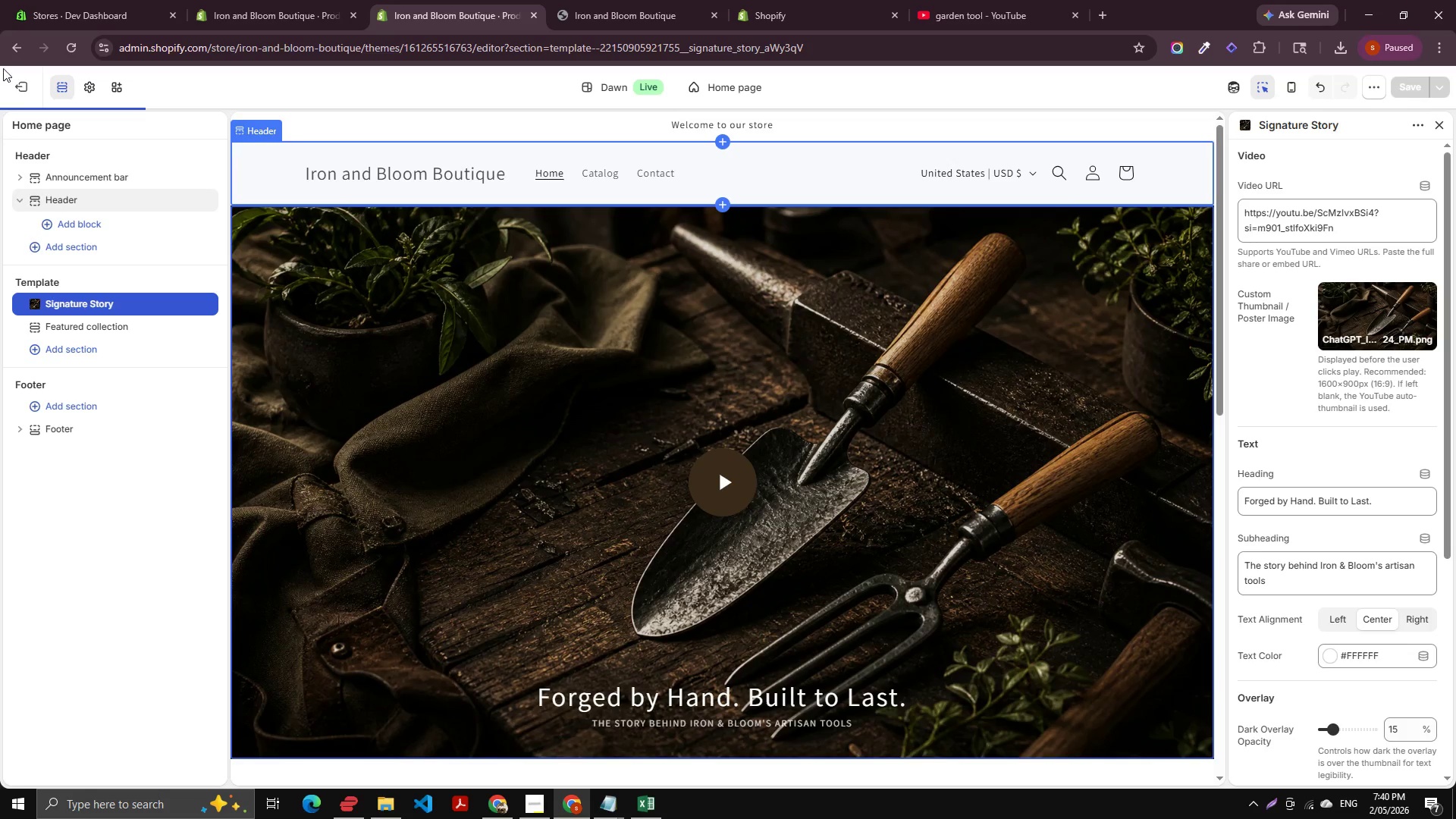 
left_click([17, 77])
 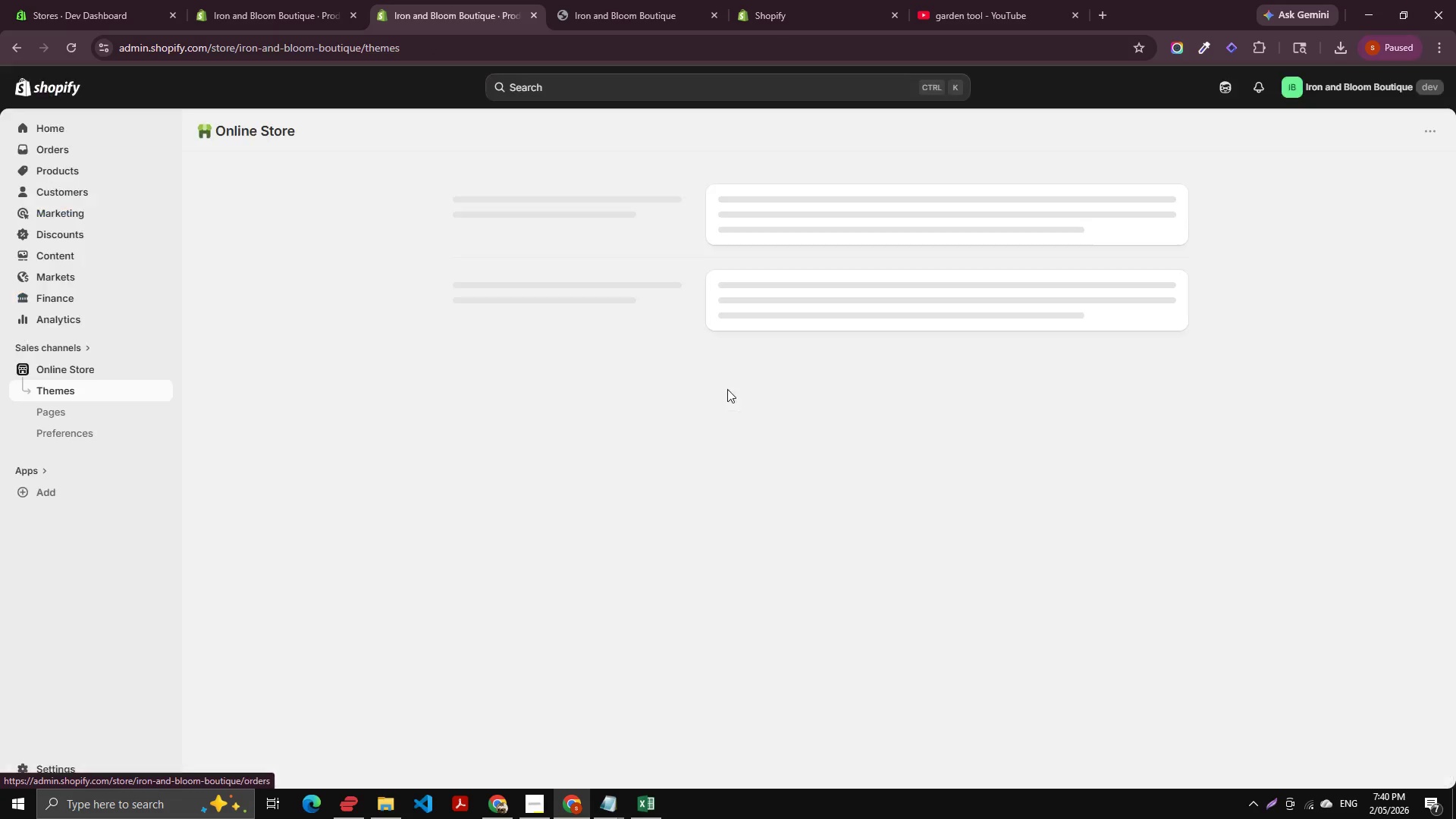 
scroll: coordinate [852, 474], scroll_direction: down, amount: 9.0
 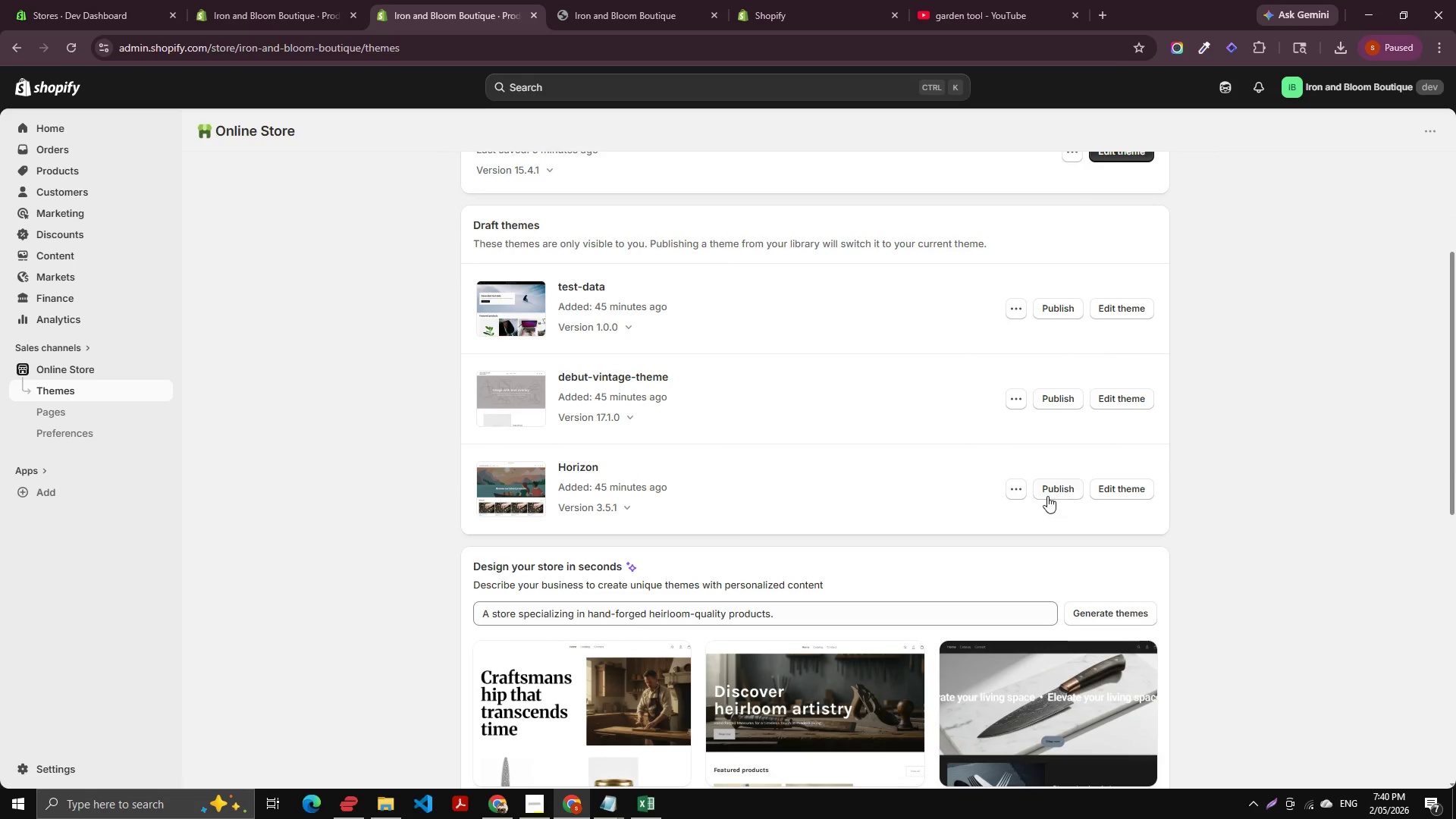 
left_click([1047, 496])
 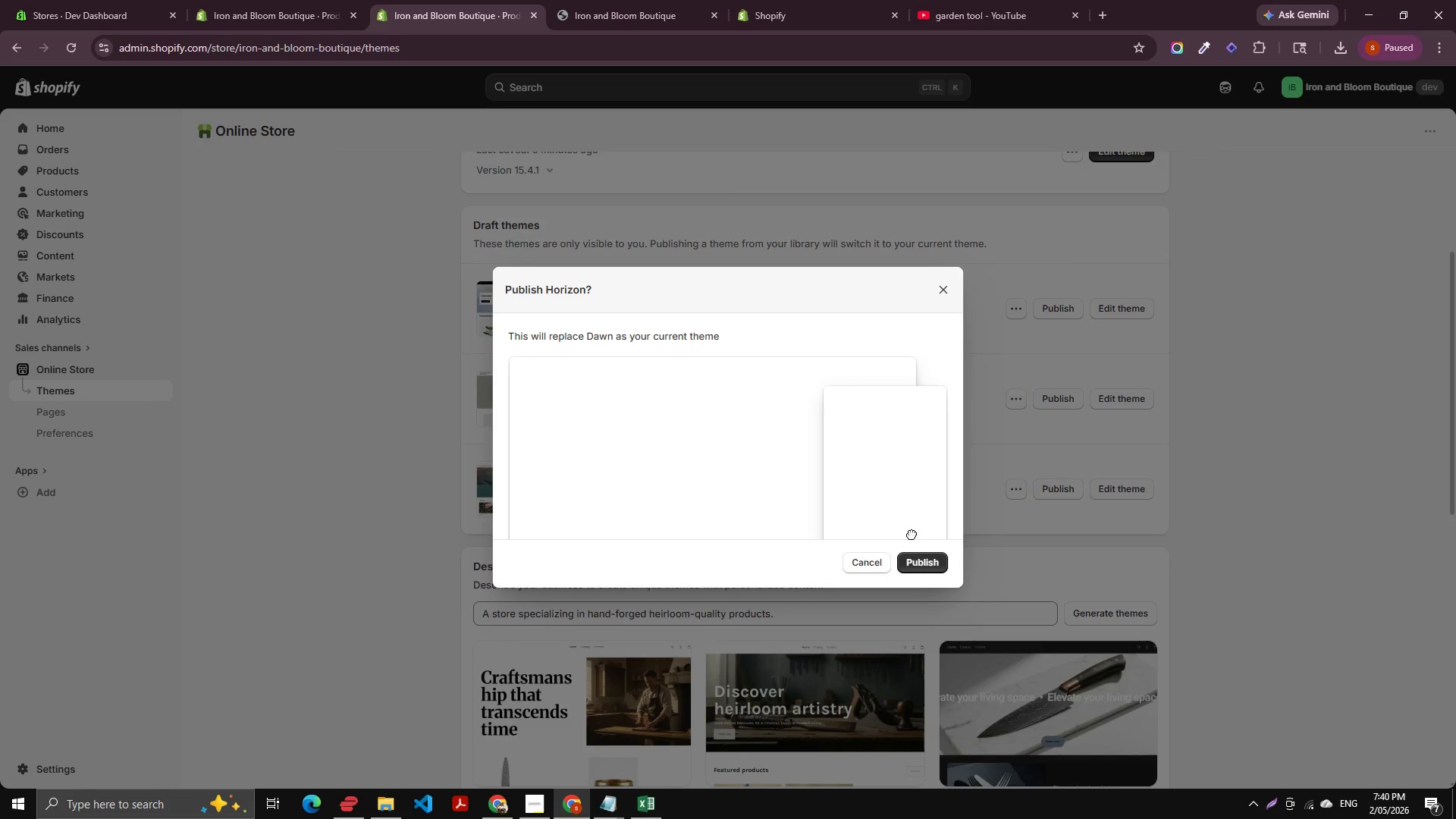 
left_click([910, 565])
 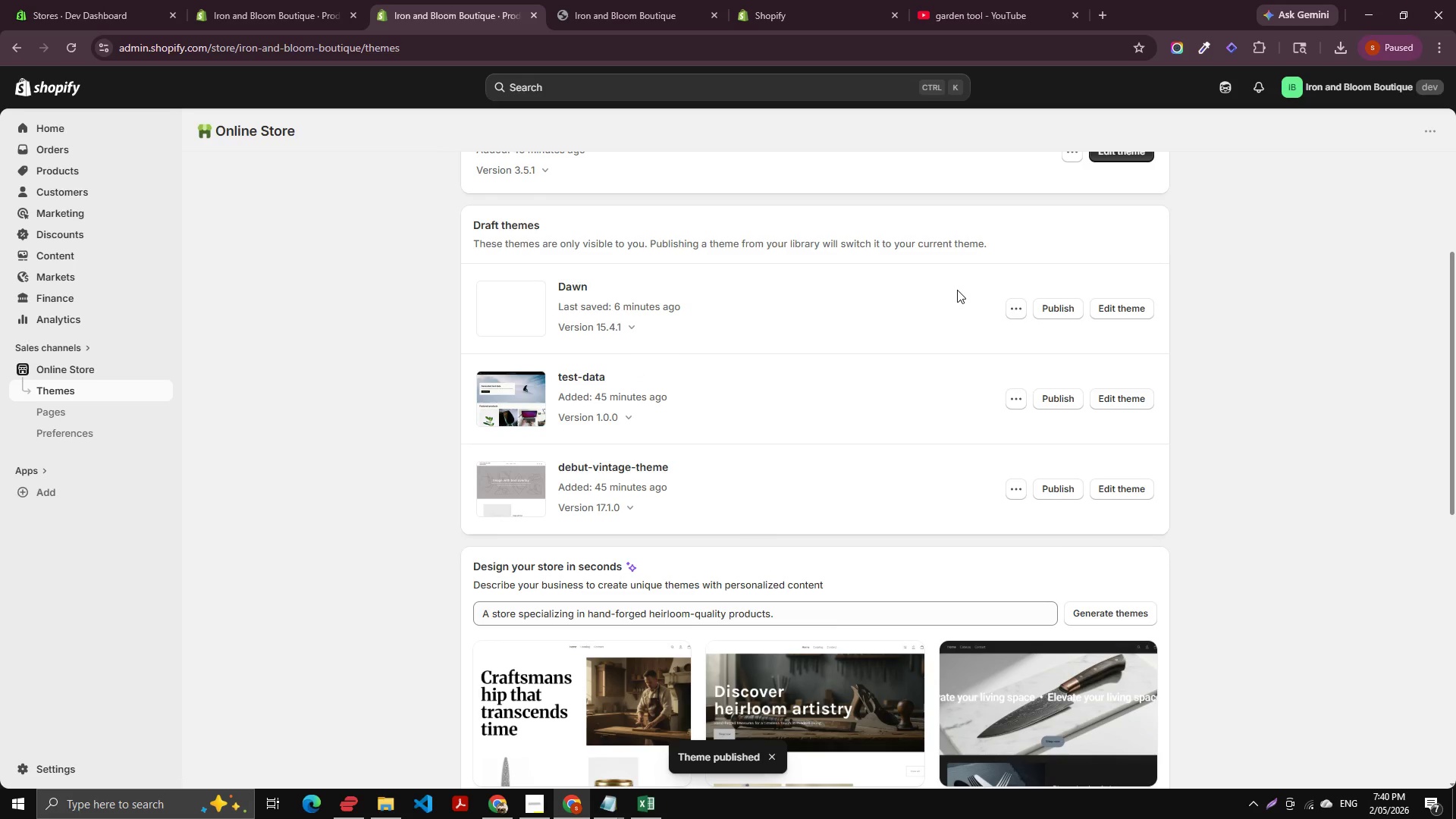 
scroll: coordinate [968, 328], scroll_direction: up, amount: 2.0
 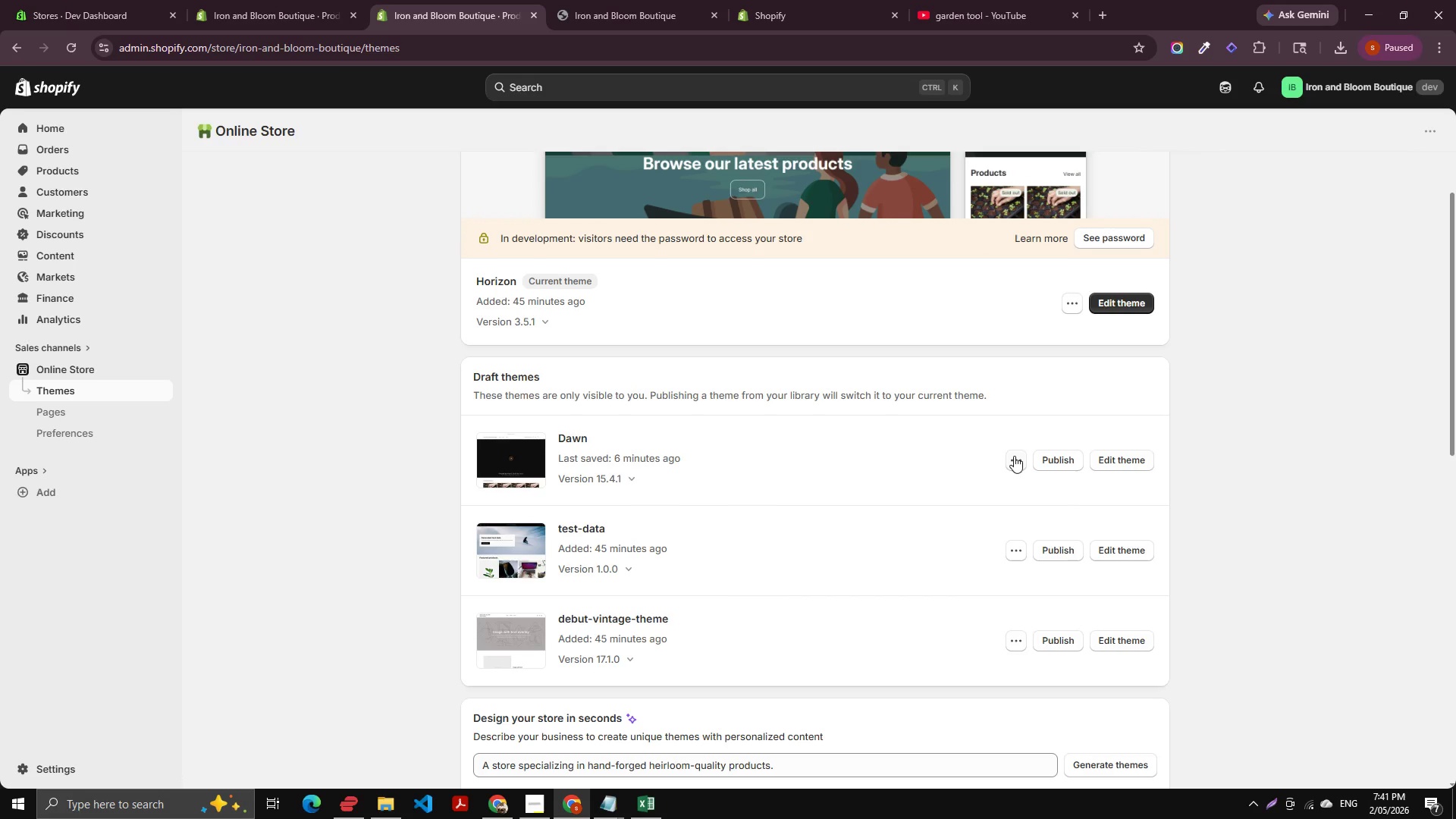 
wait(5.59)
 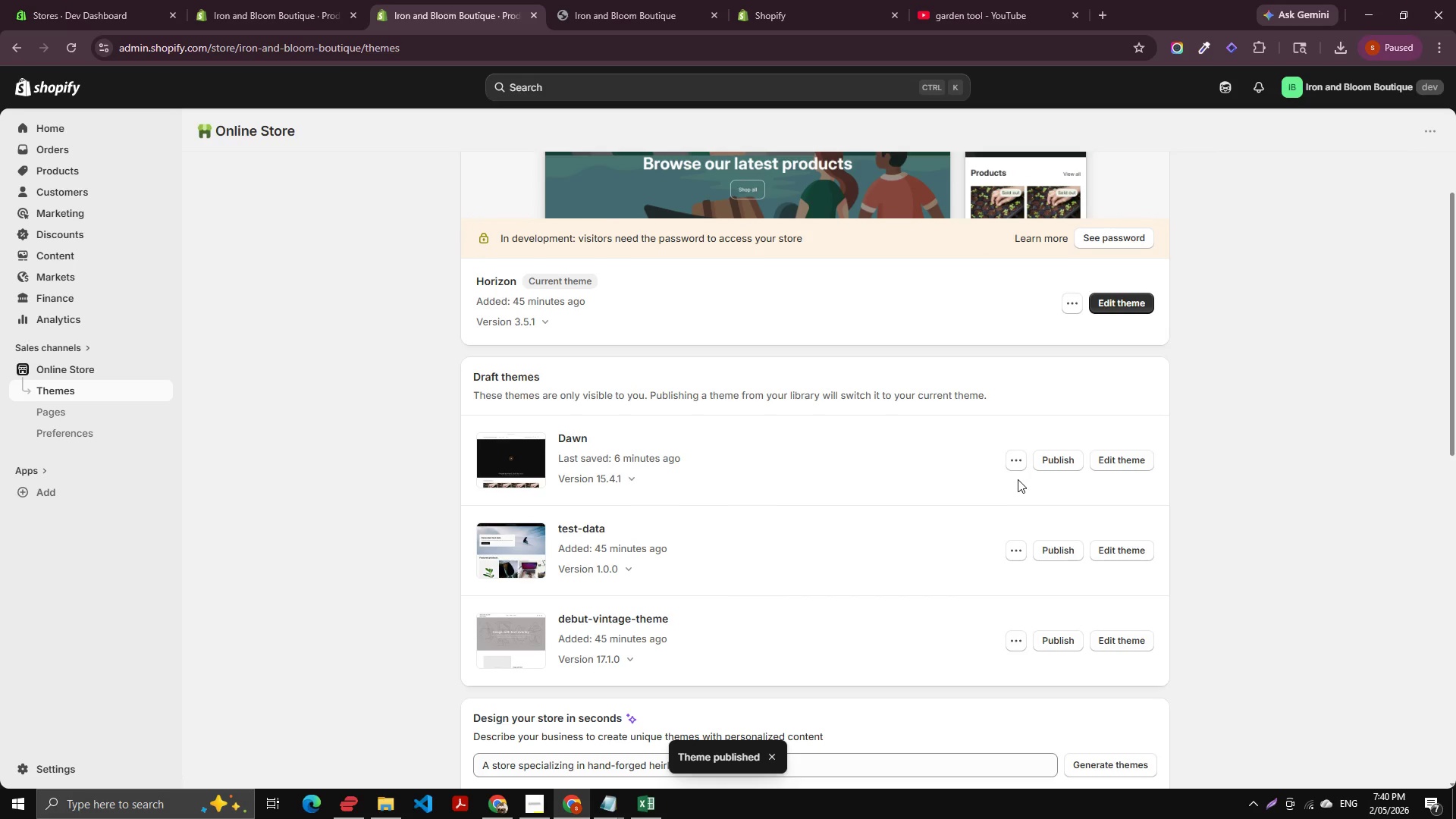 
left_click([375, 814])
 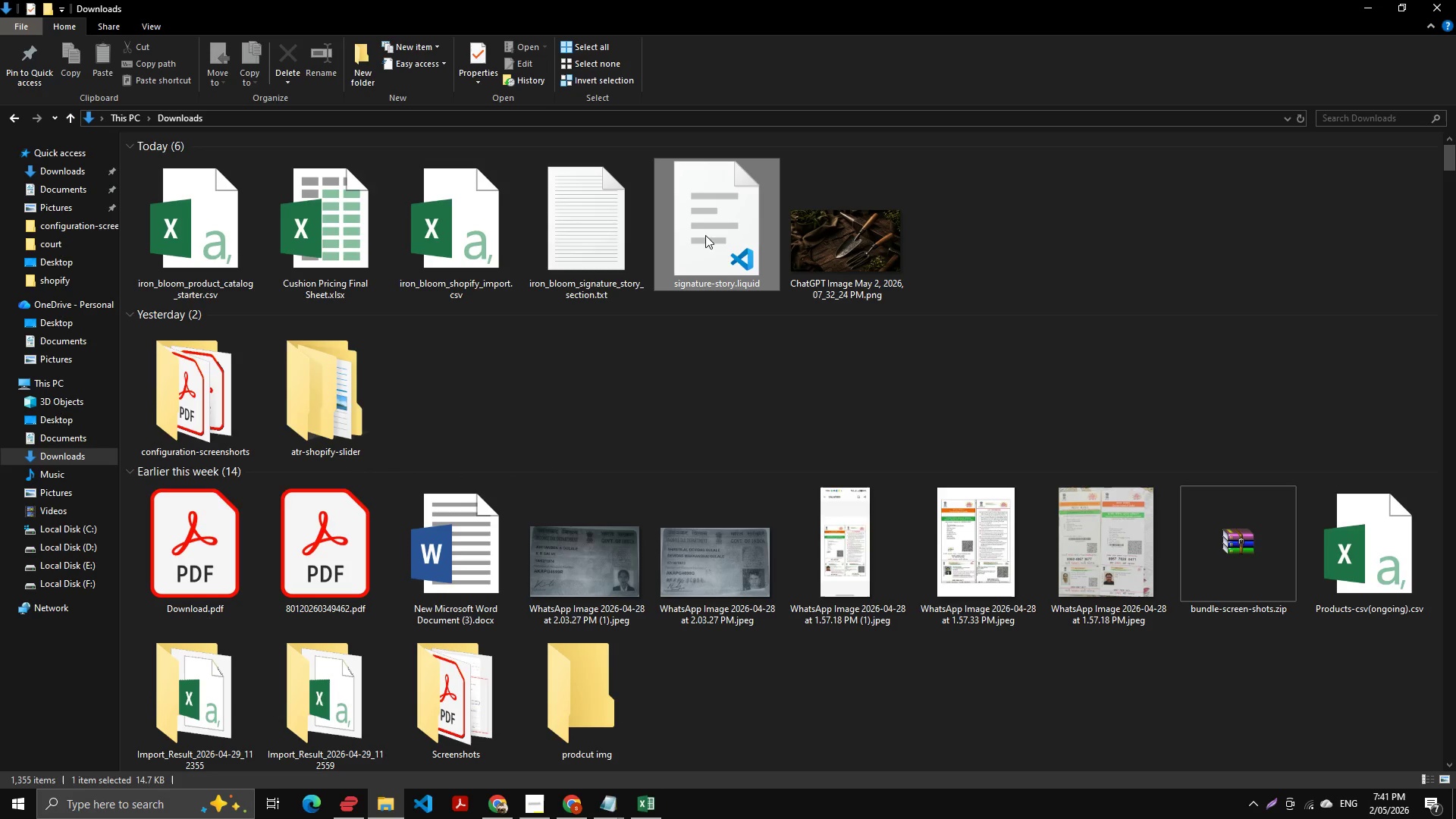 
key(Delete)
 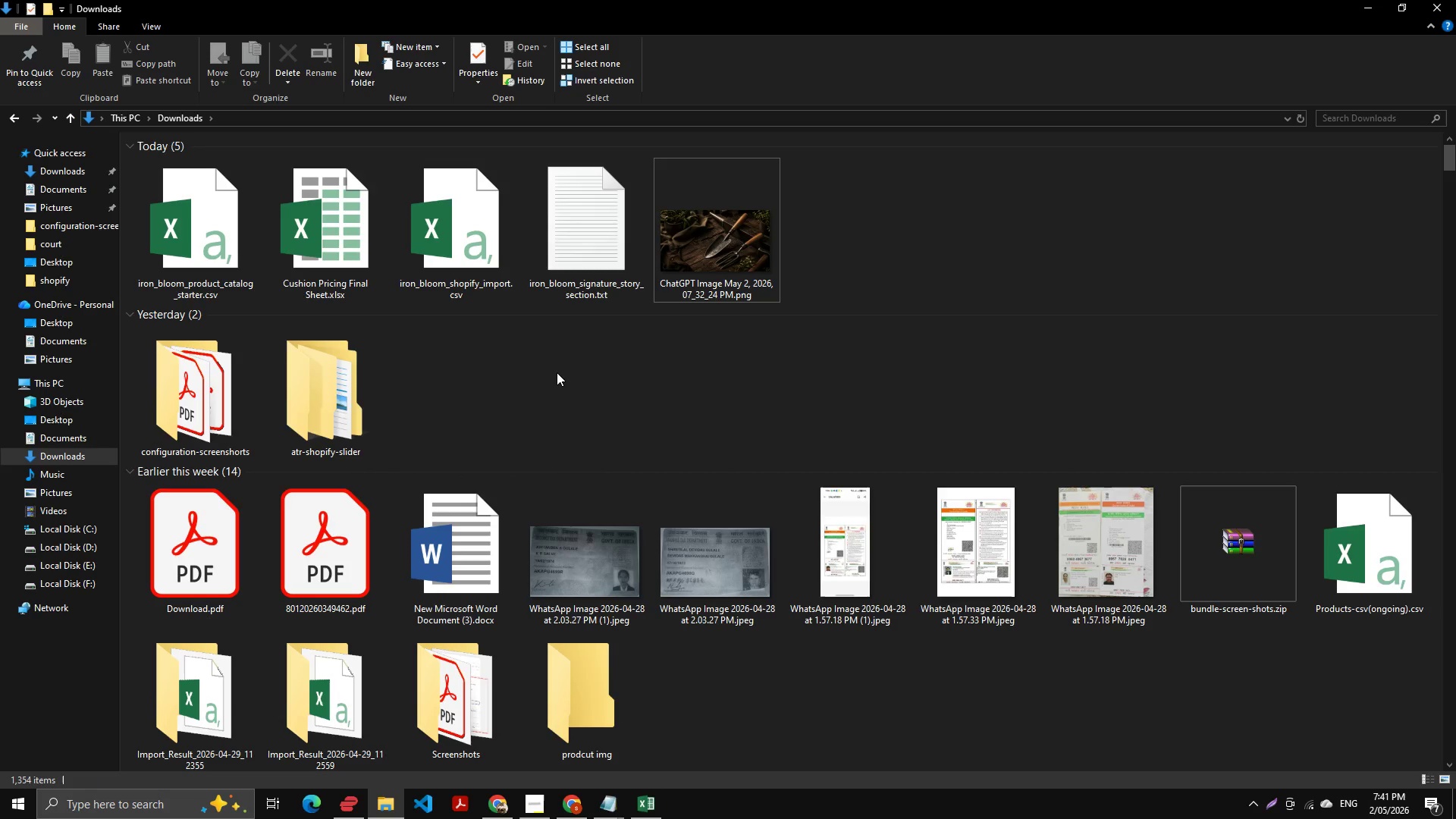 
key(Alt+AltLeft)
 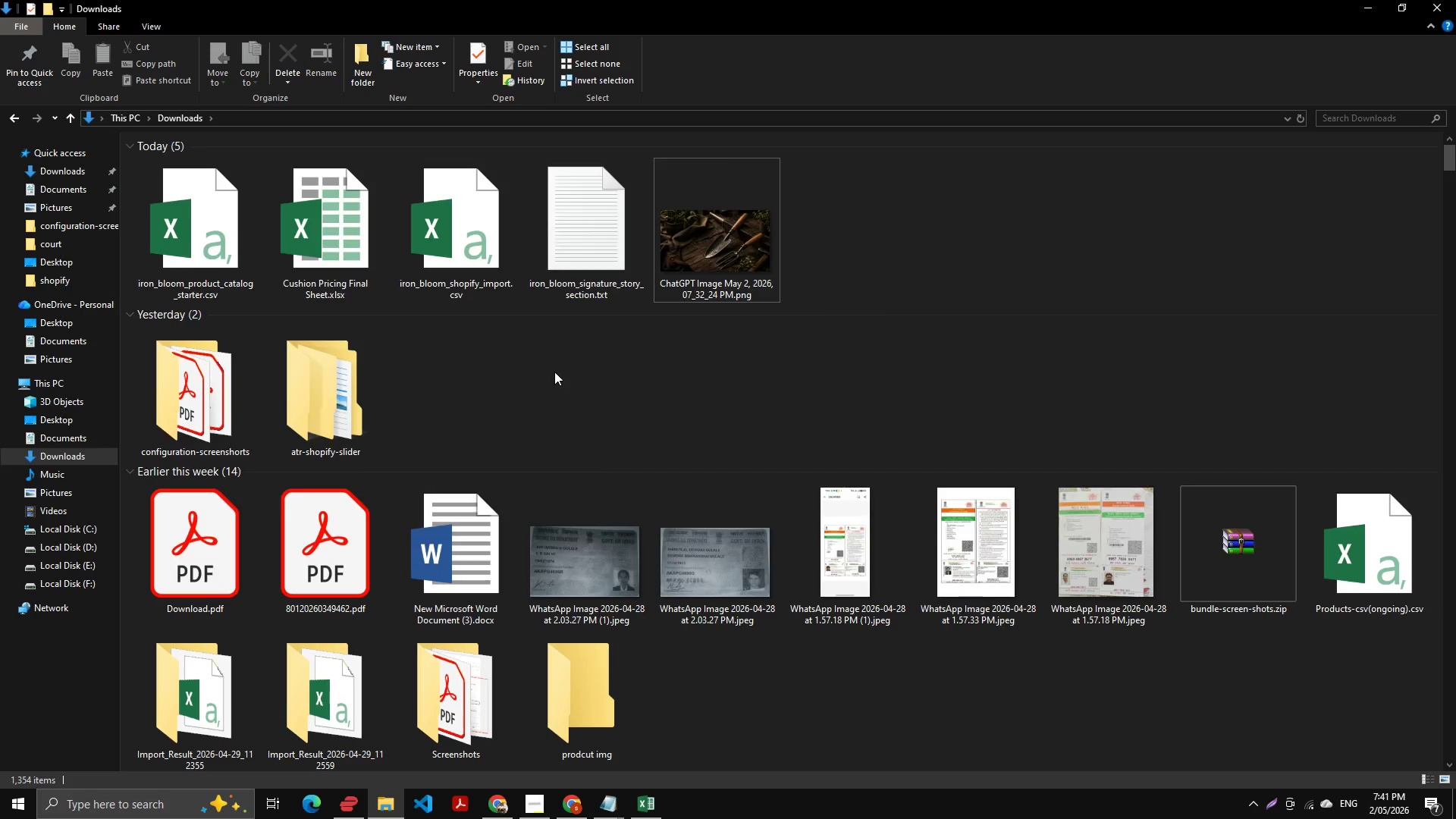 
key(Alt+Tab)
 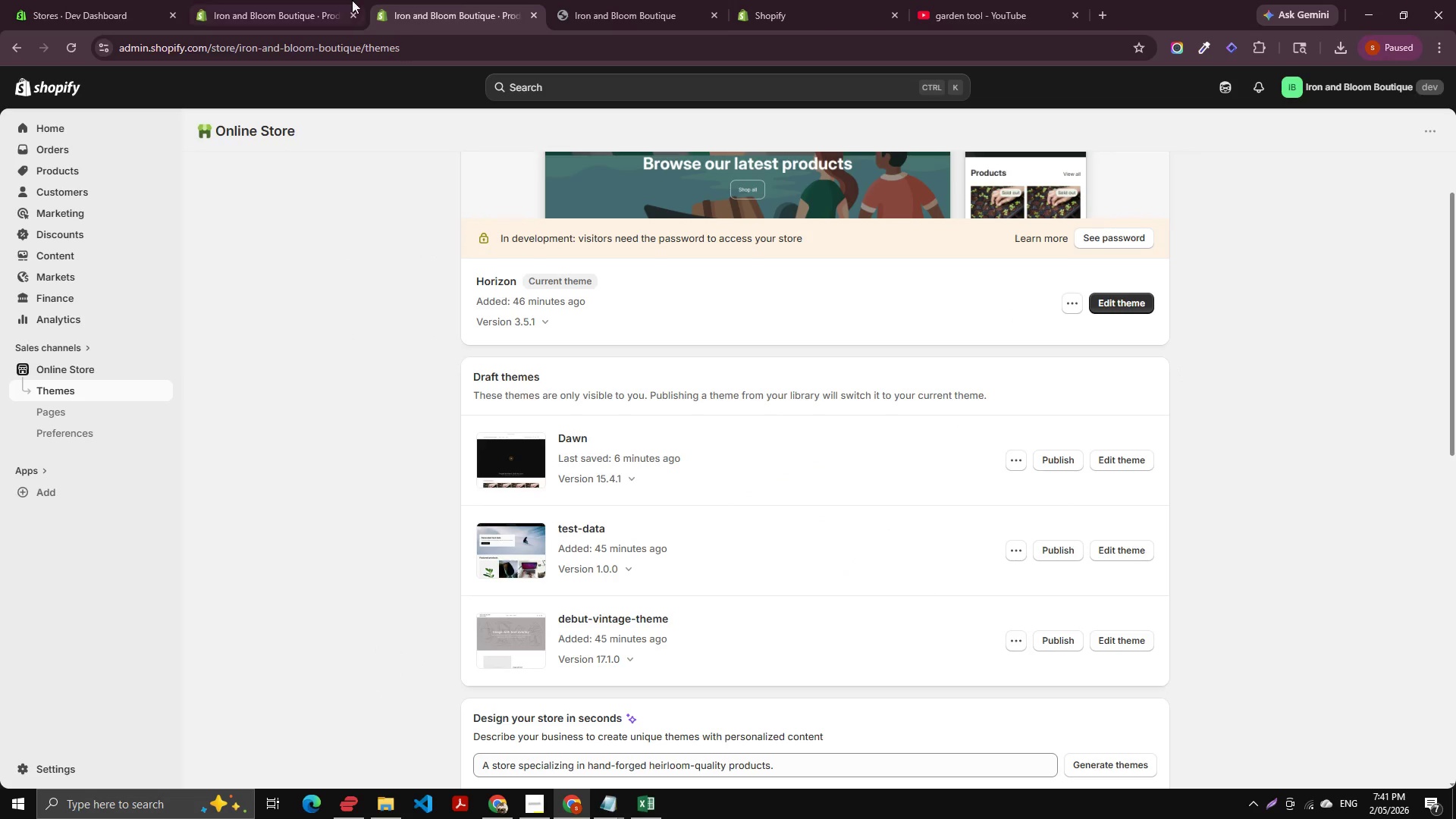 
left_click([736, 0])
 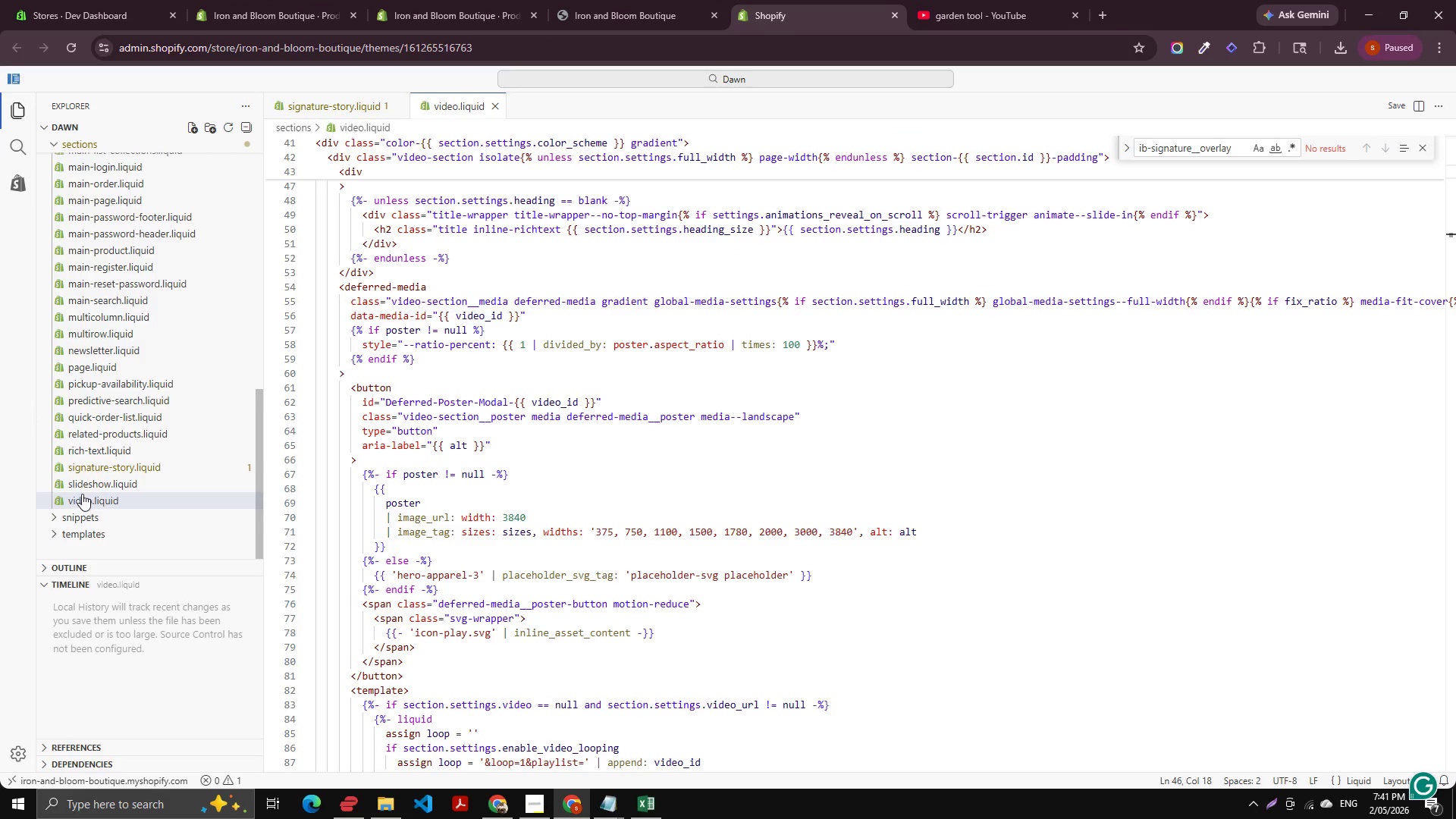 
left_click([99, 486])
 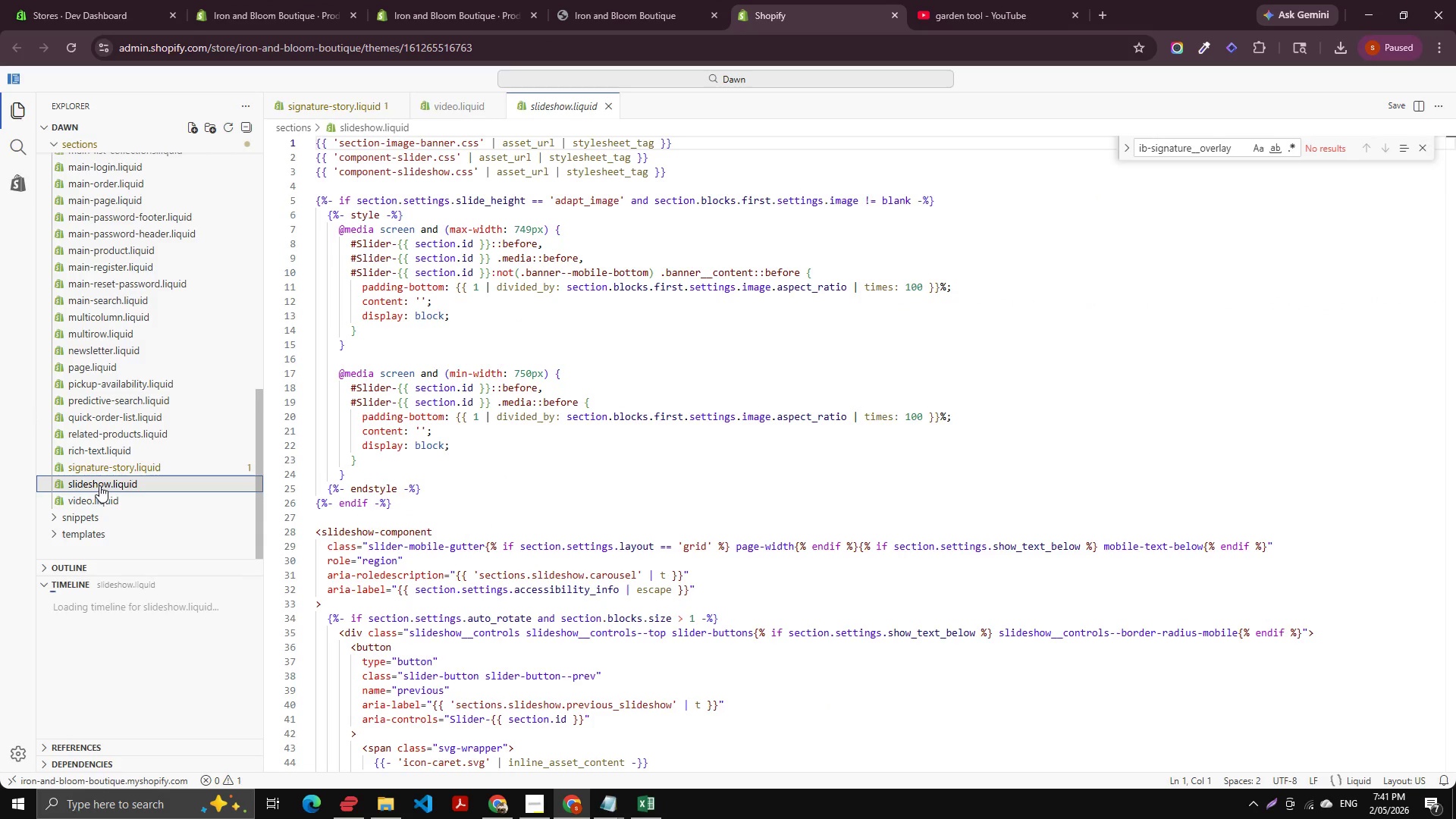 
right_click([99, 485])
 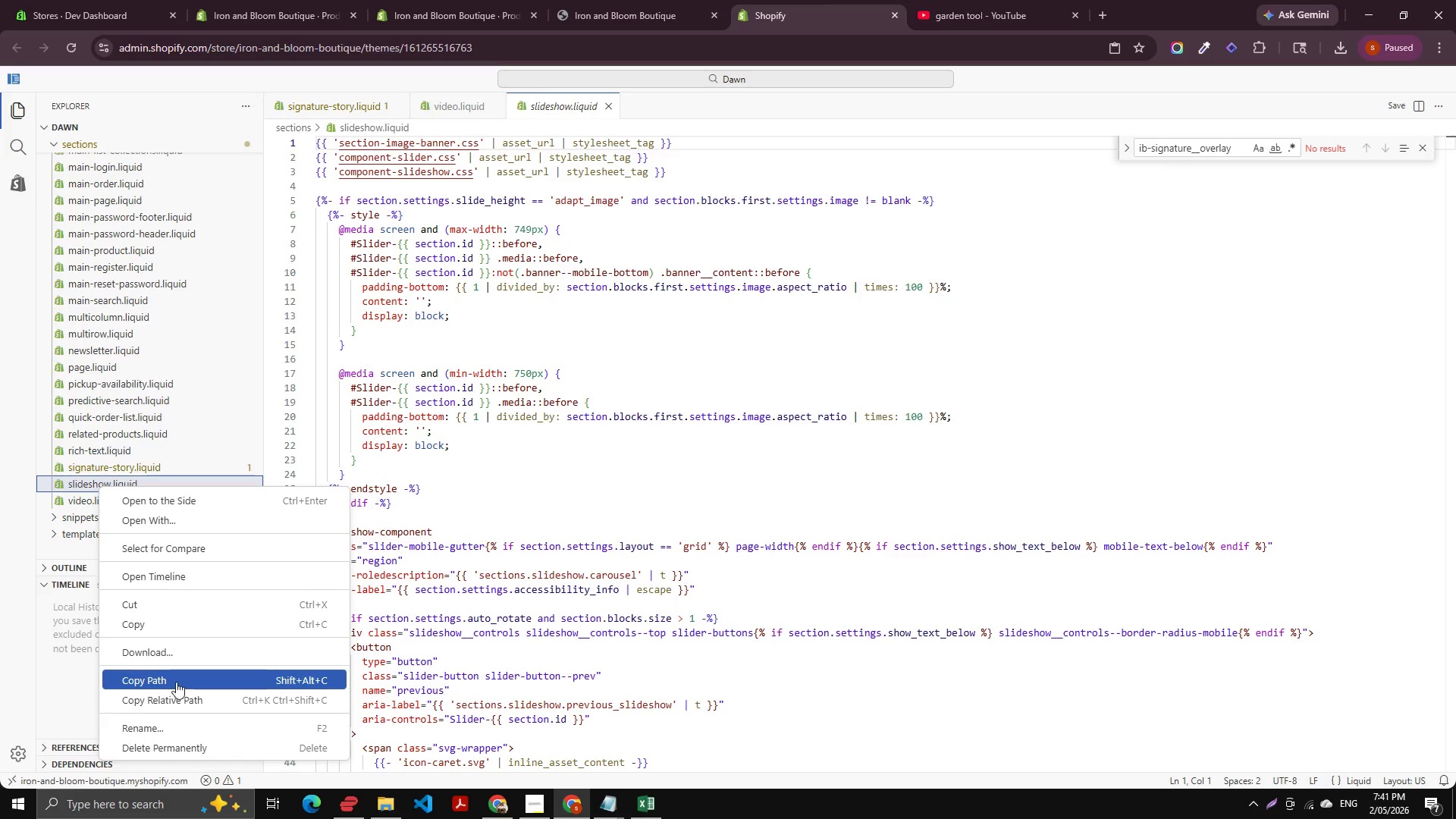 
left_click([185, 655])
 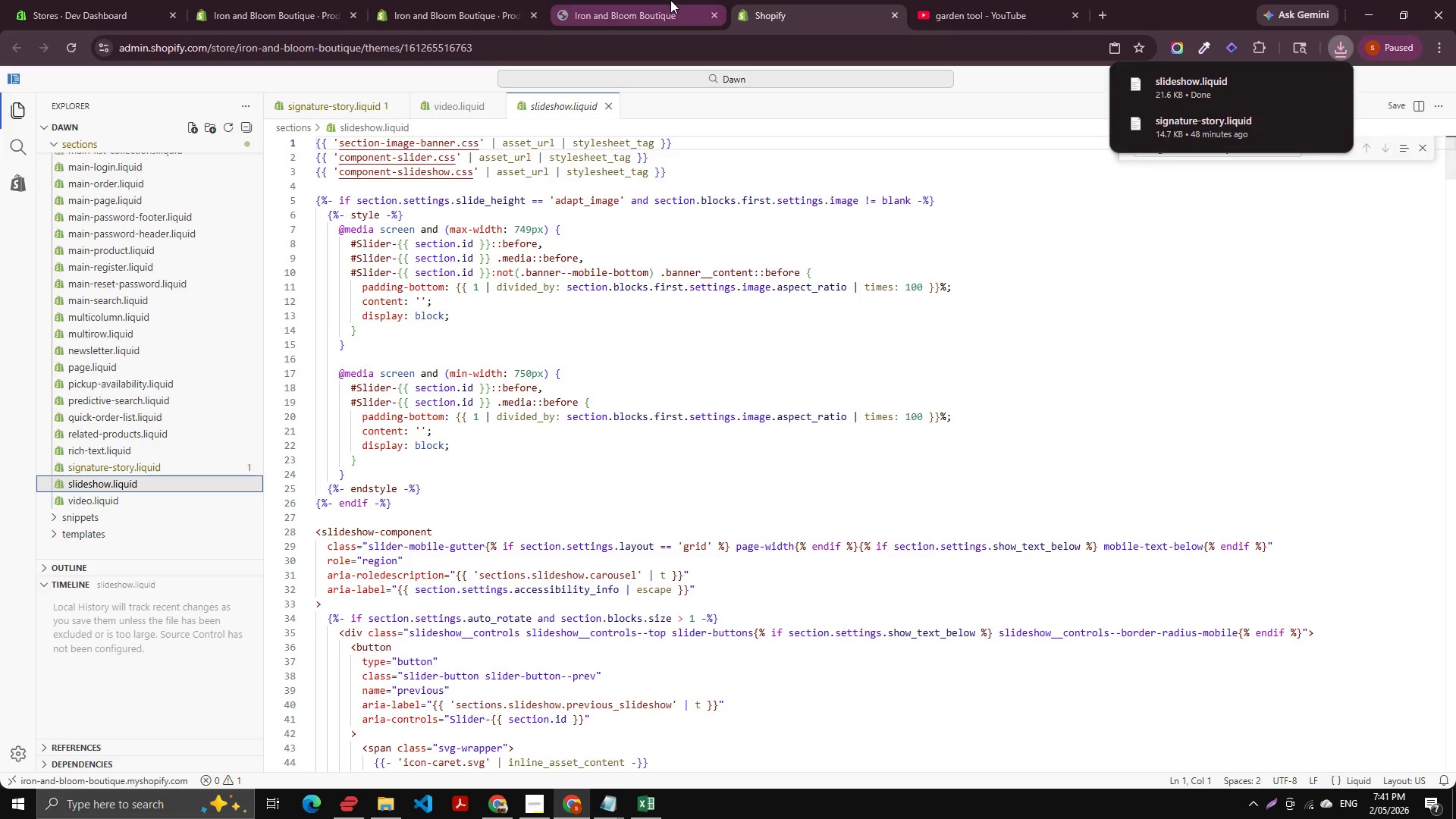 
left_click([479, 6])
 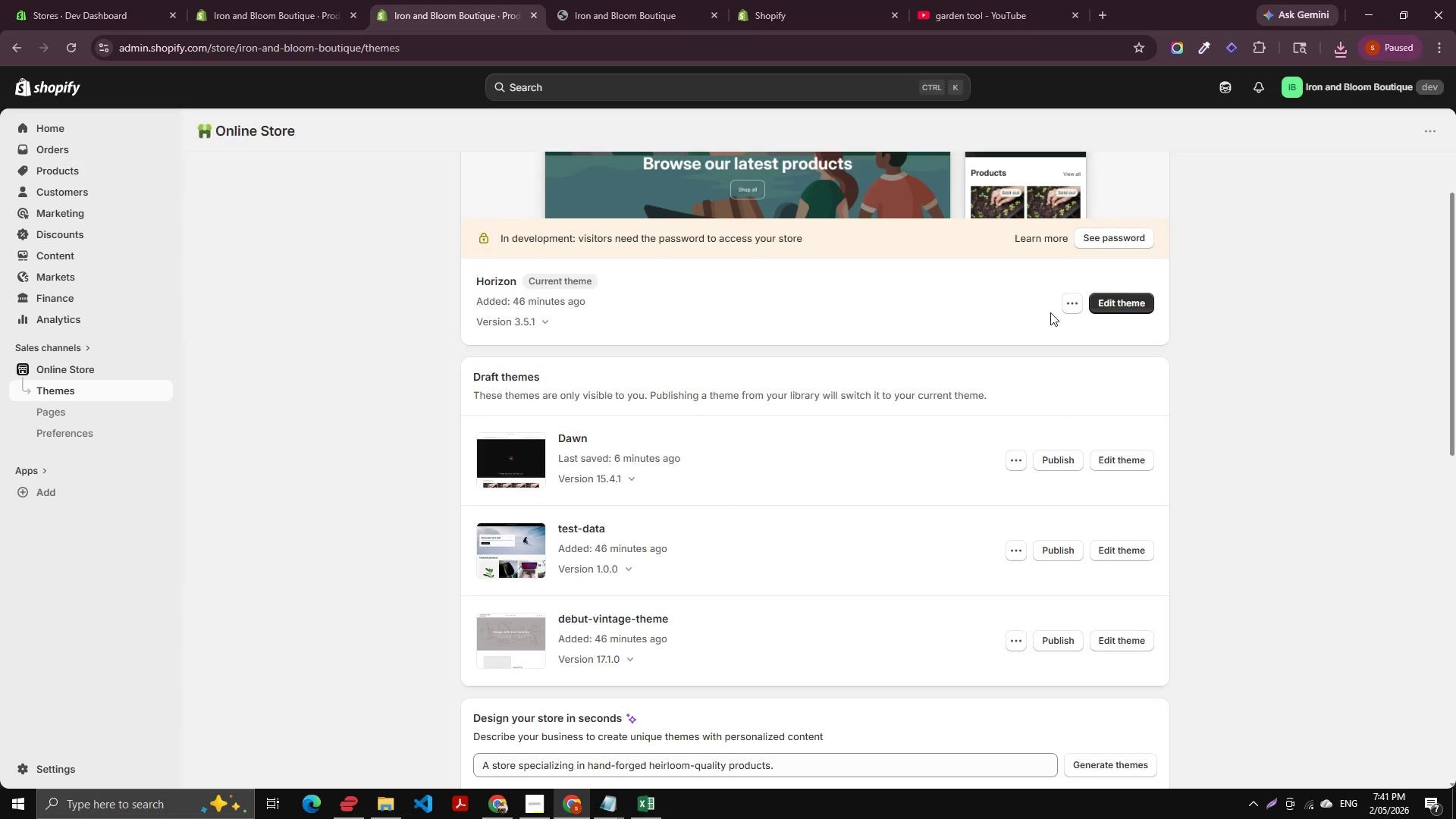 
left_click([1059, 309])
 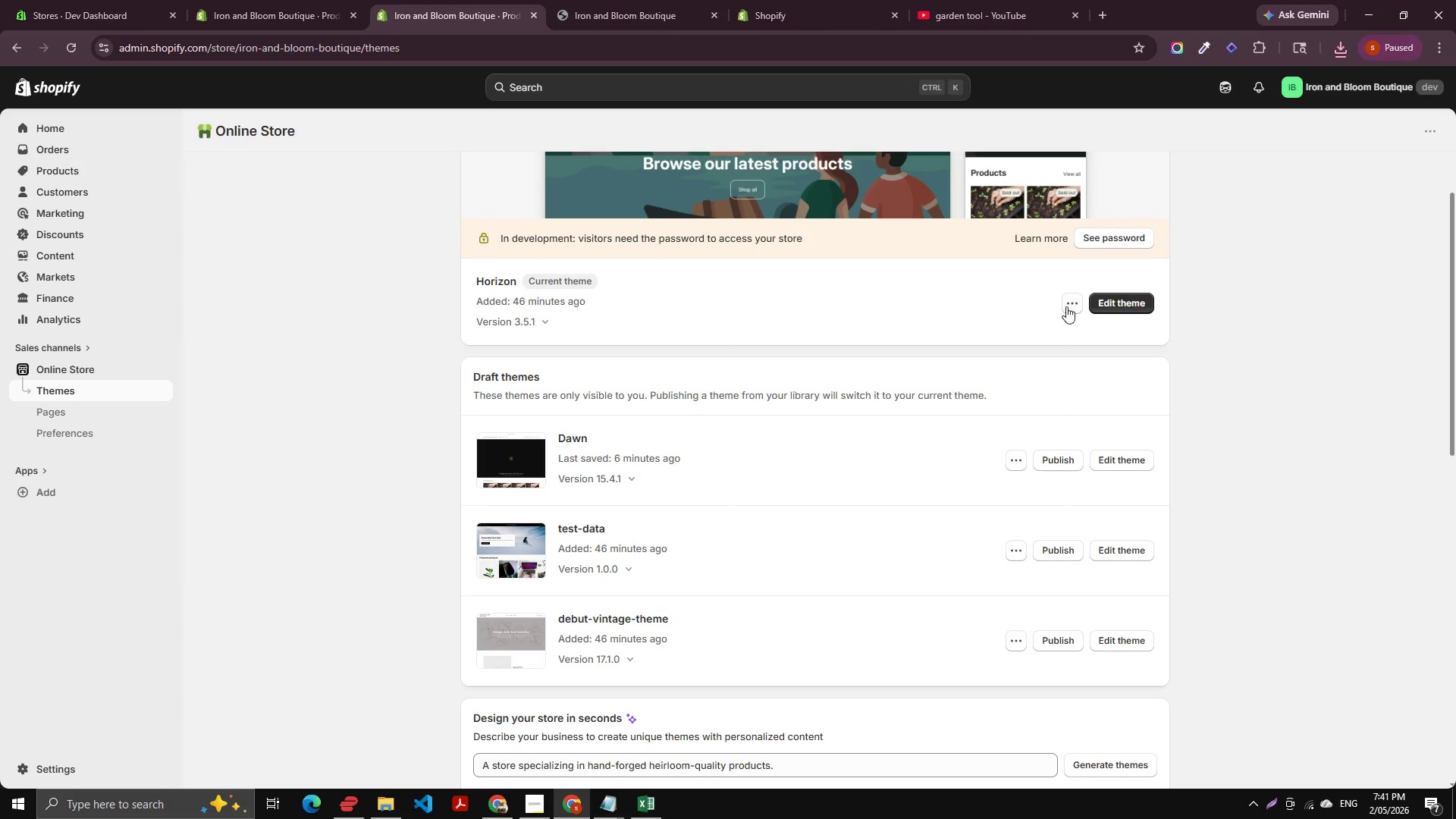 
left_click([1066, 306])
 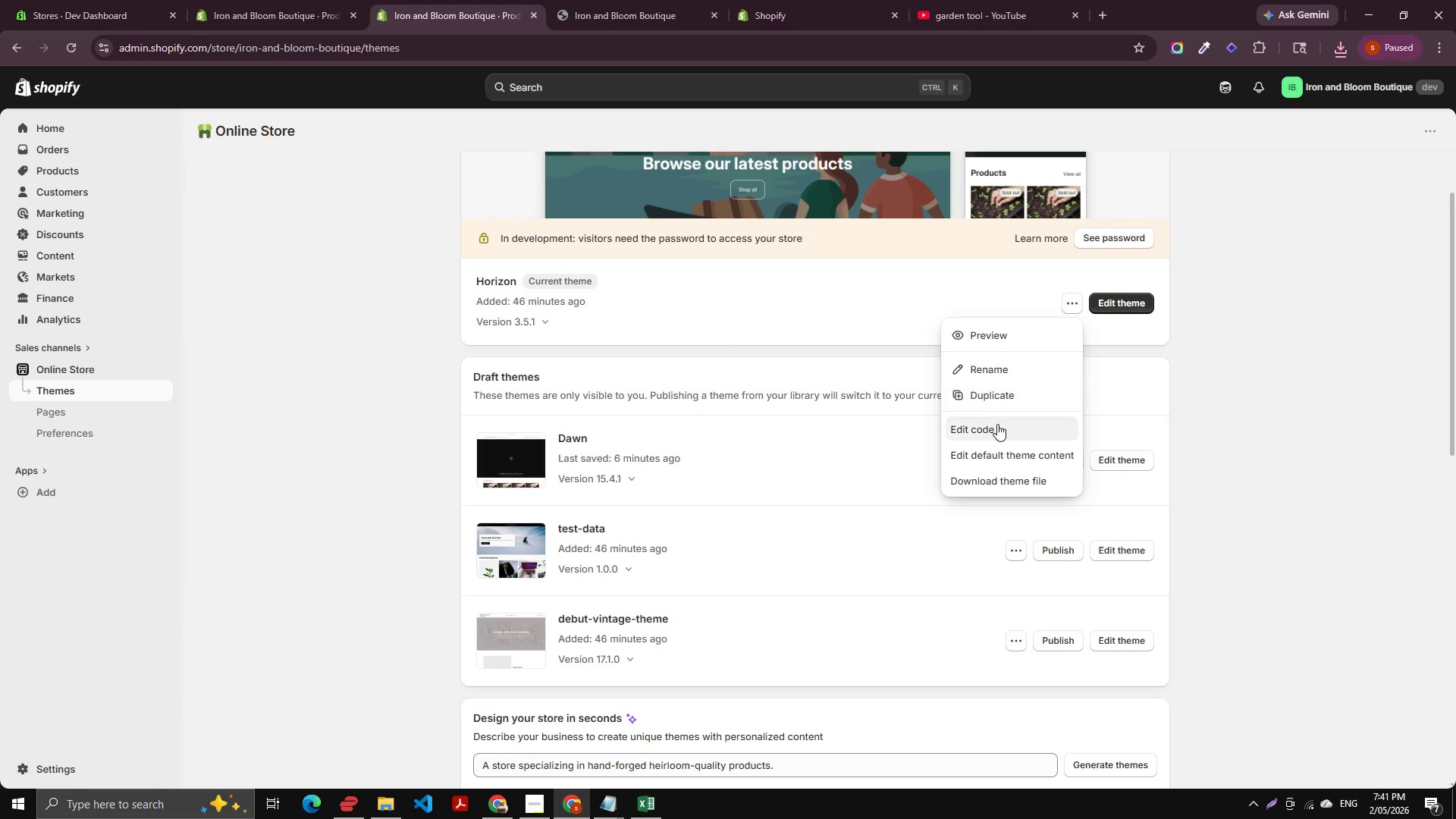 
left_click([997, 424])
 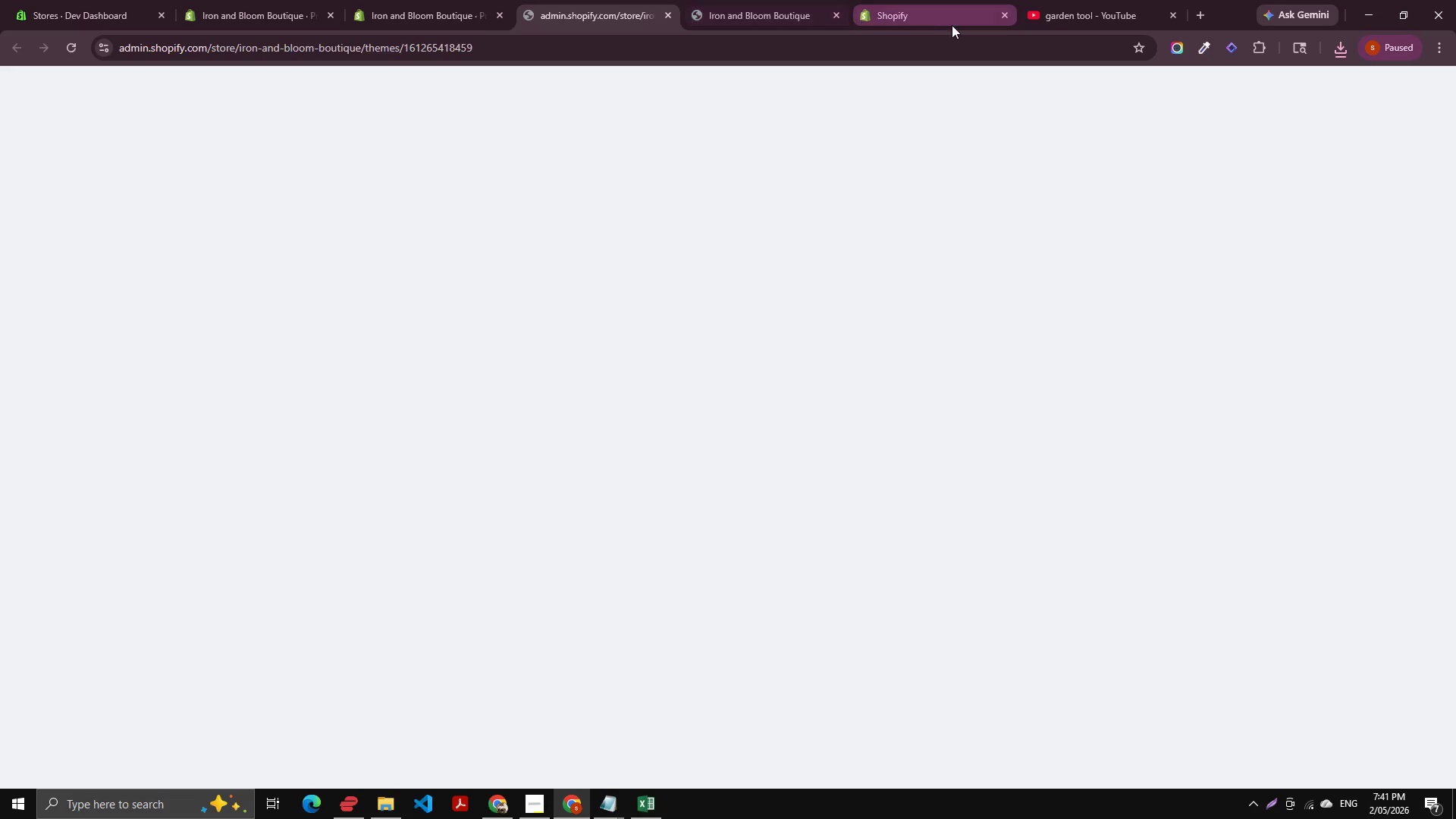 
left_click([1002, 14])
 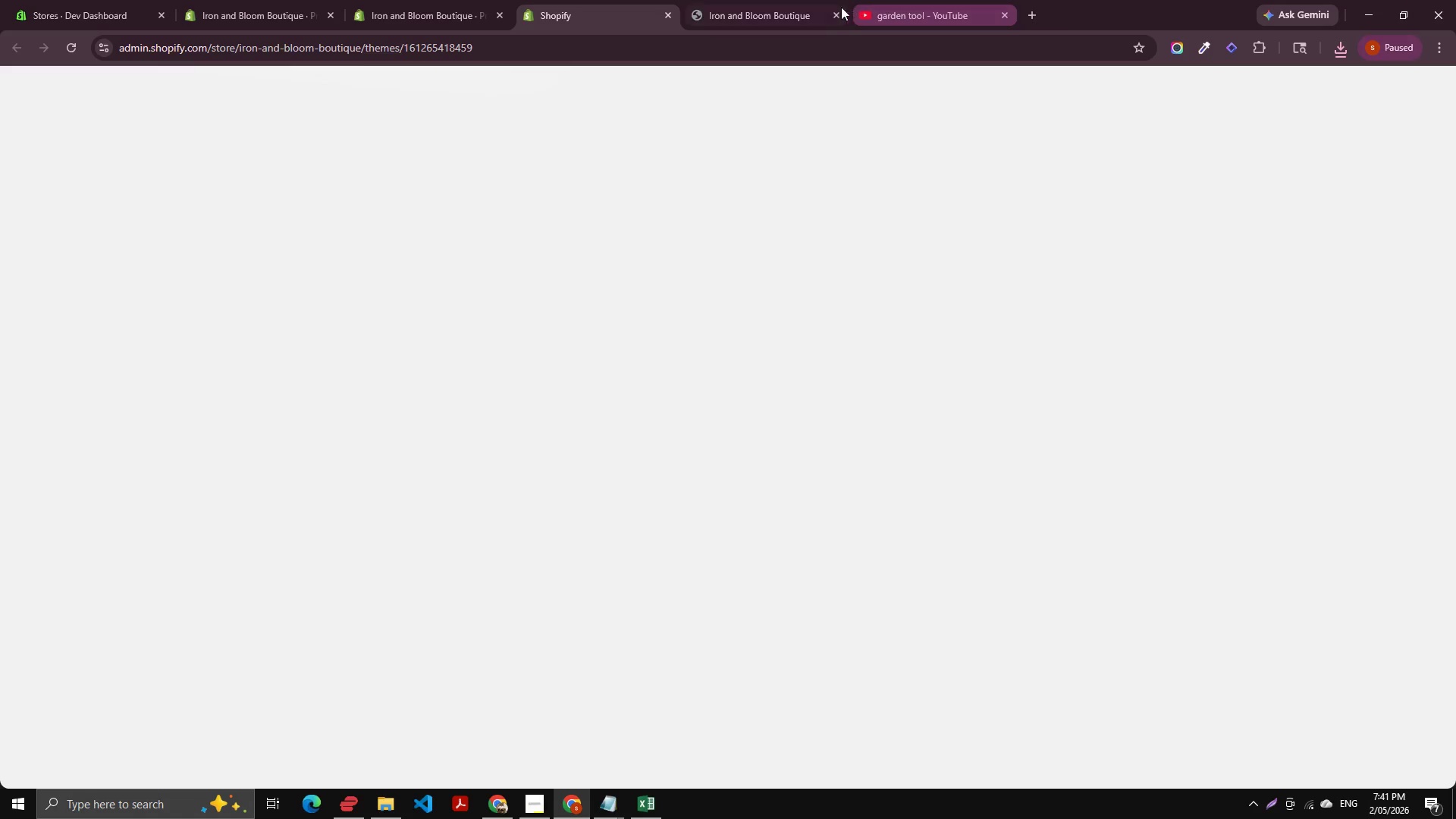 
left_click([835, 10])
 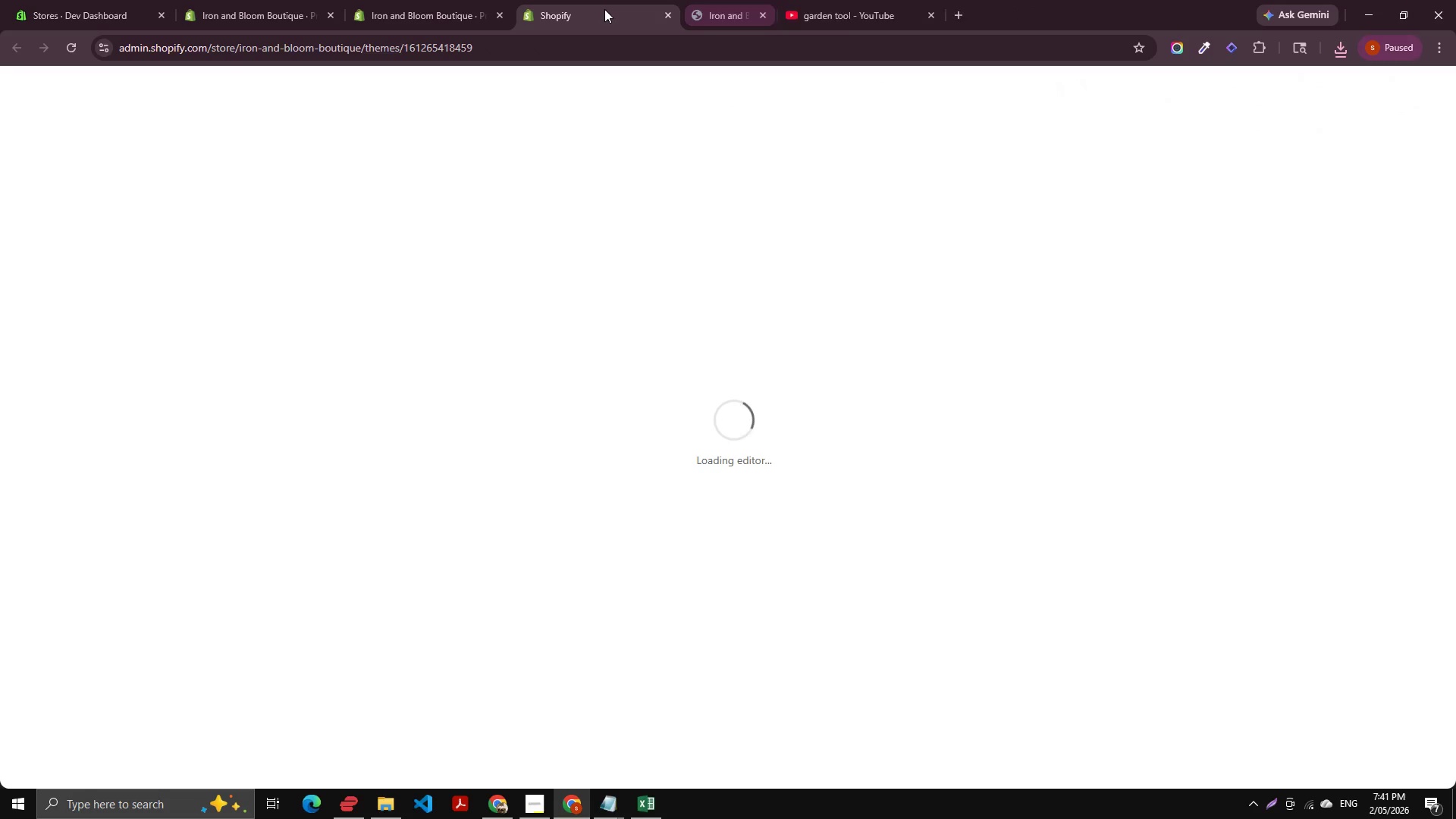 
left_click([604, 9])
 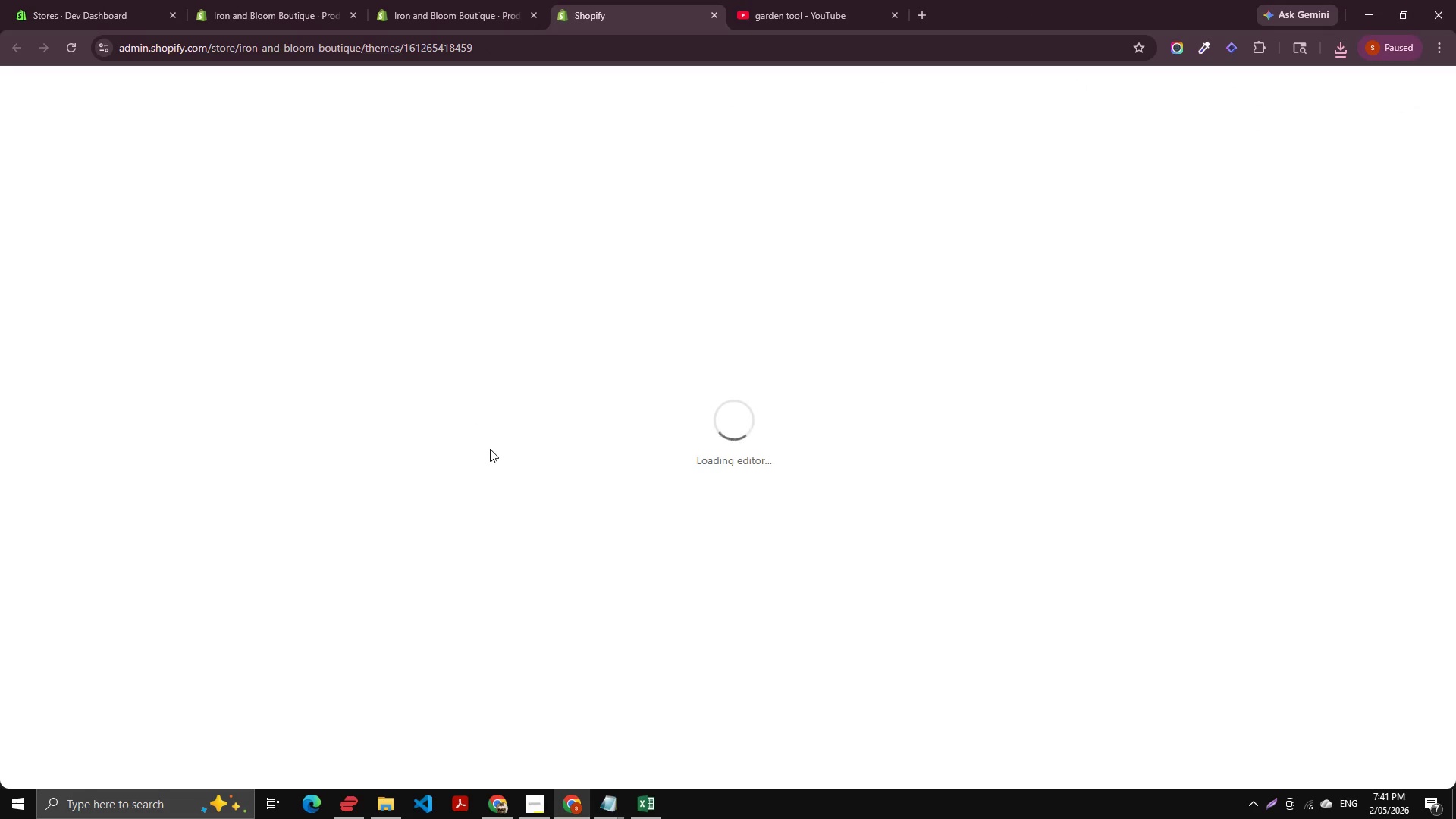 
wait(8.16)
 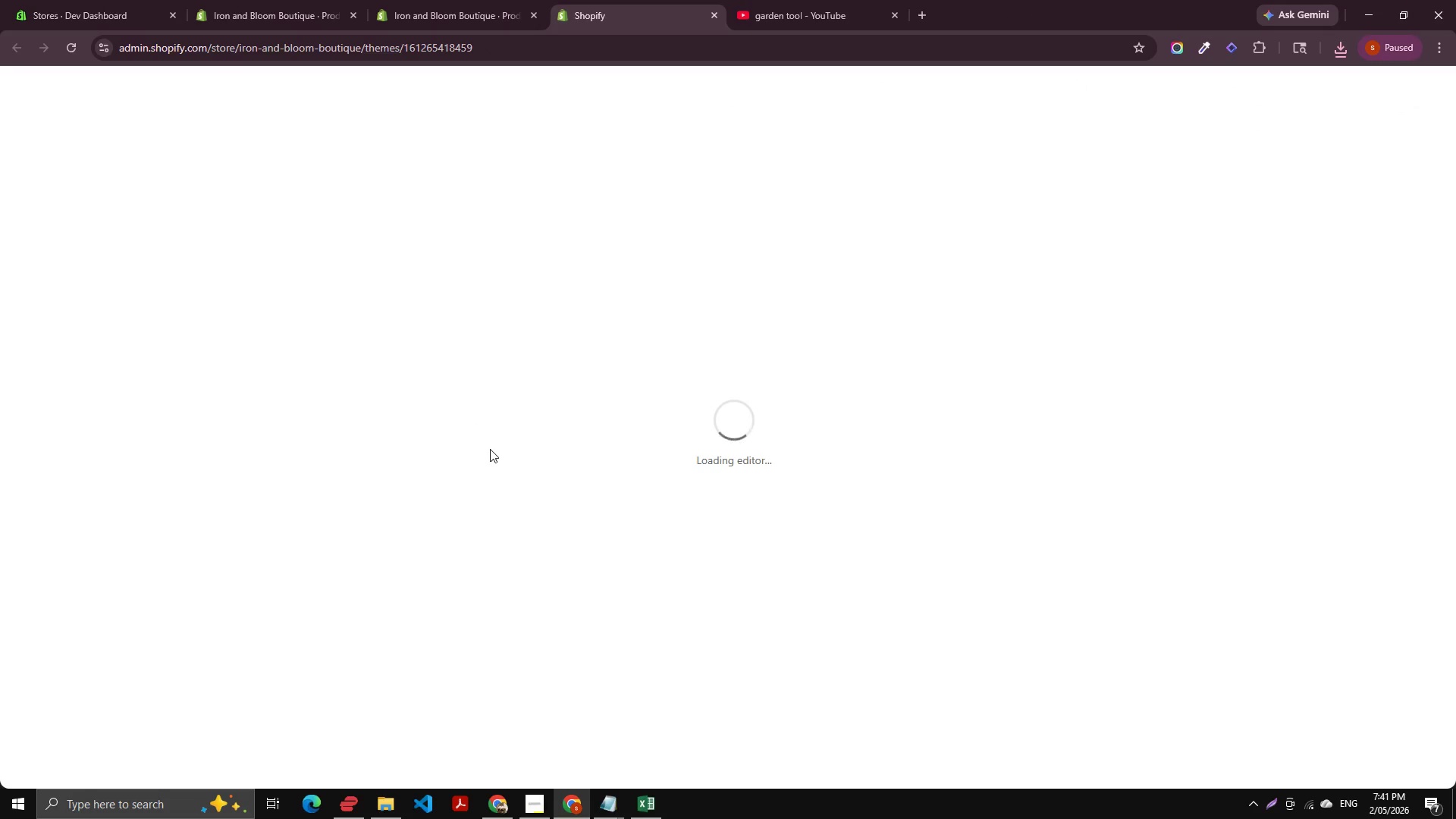 
left_click([78, 228])
 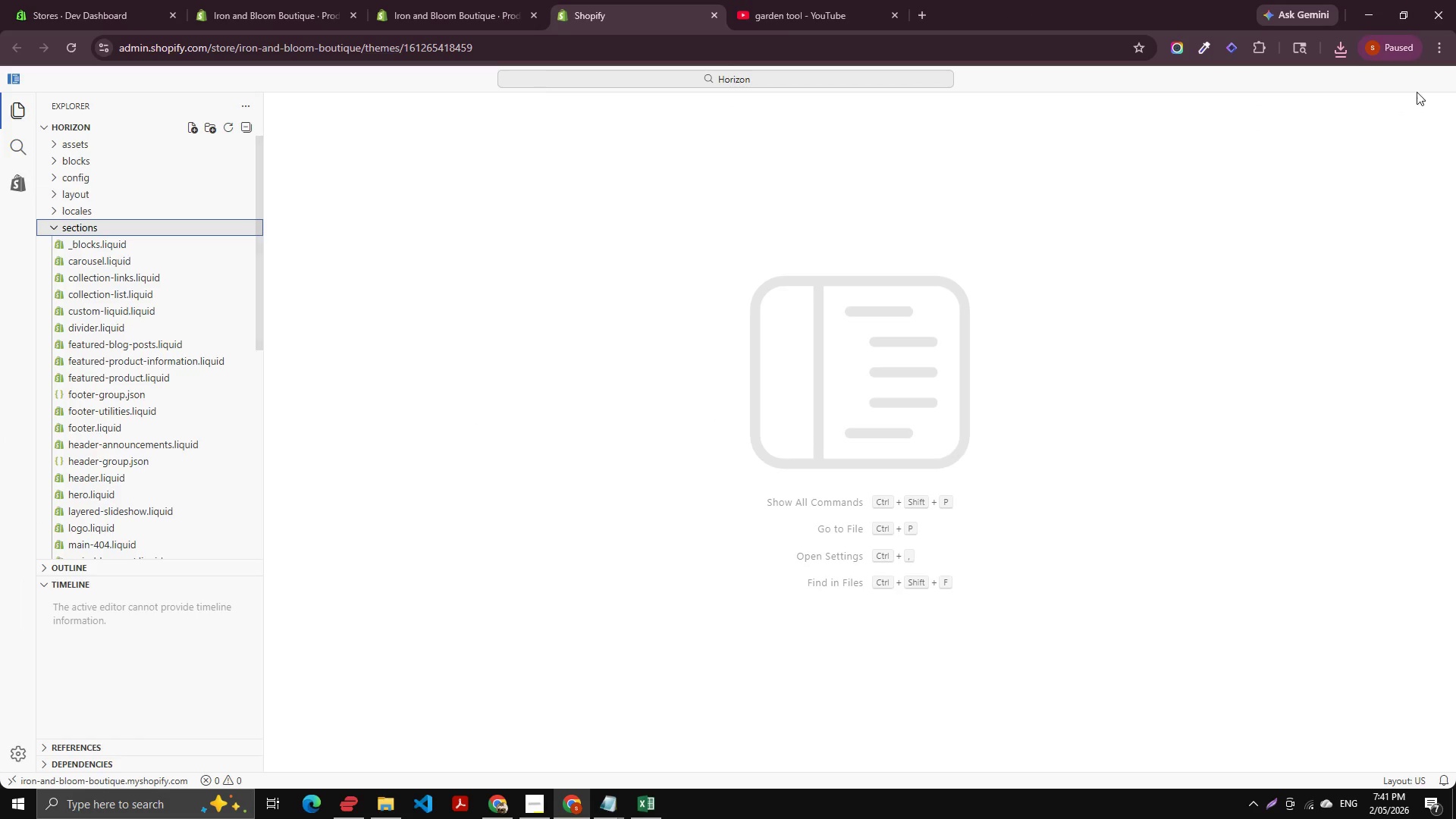 
left_click([1345, 57])
 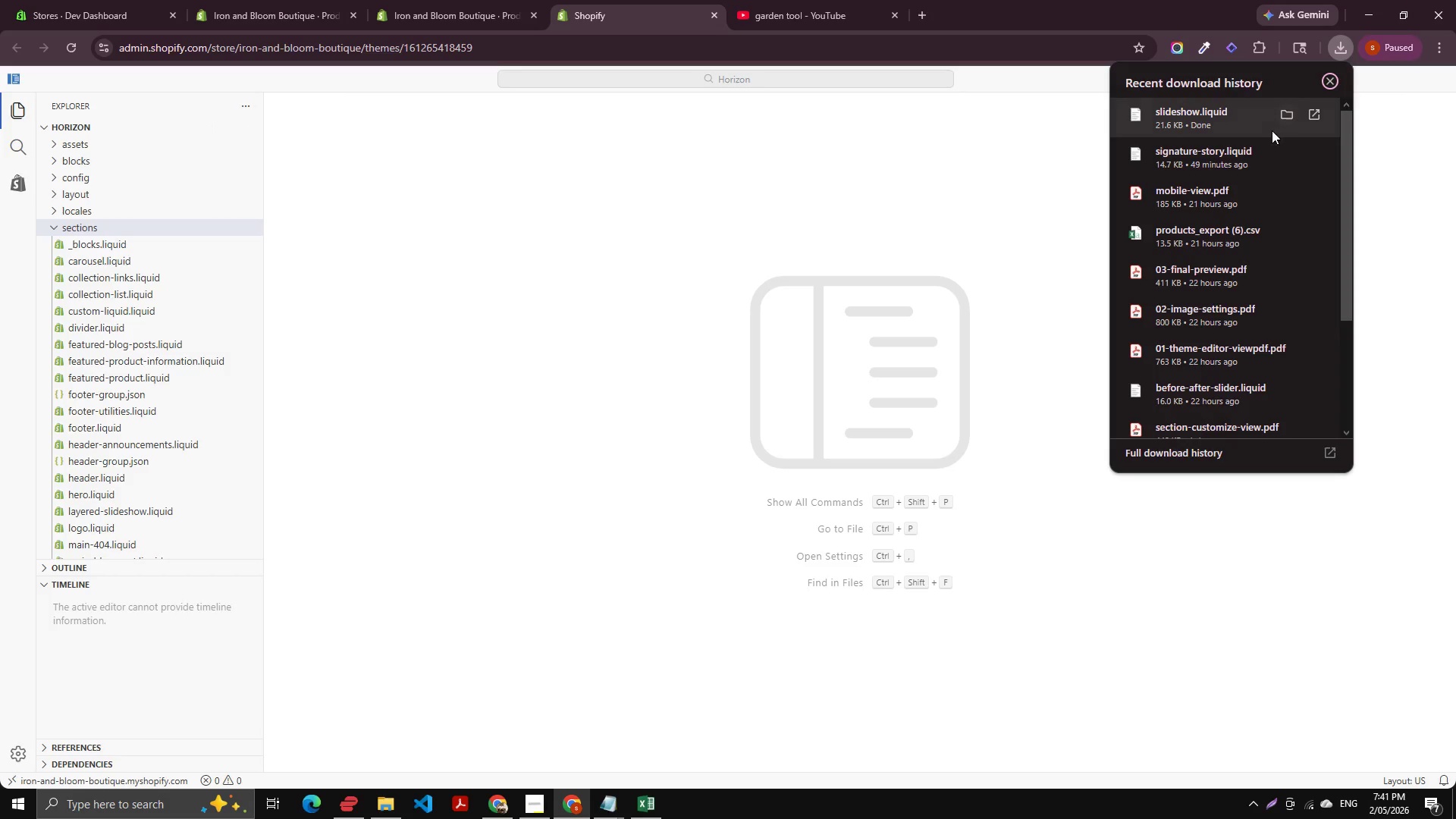 
left_click_drag(start_coordinate=[1207, 105], to_coordinate=[1193, 108])
 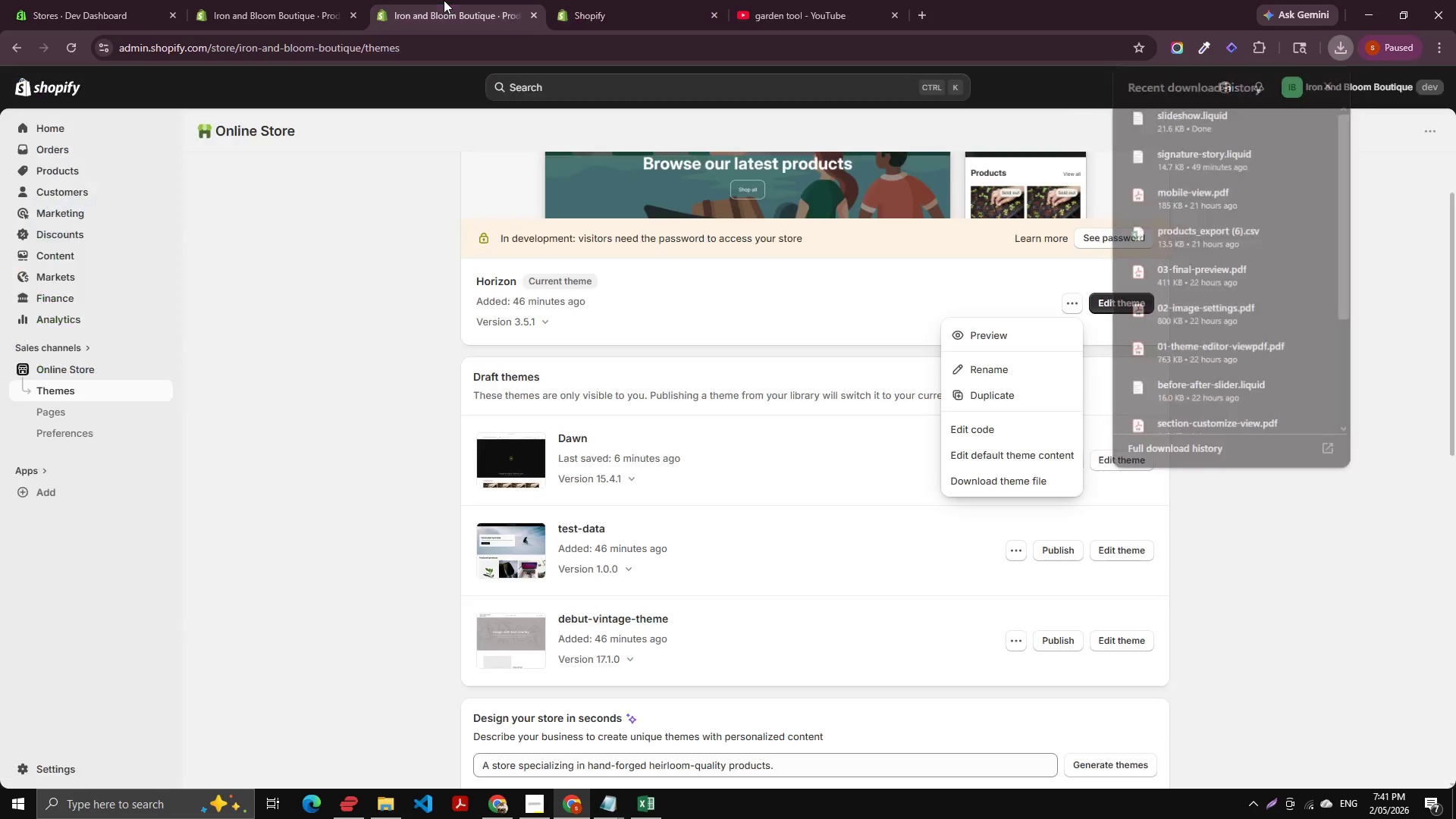 
double_click([300, 0])
 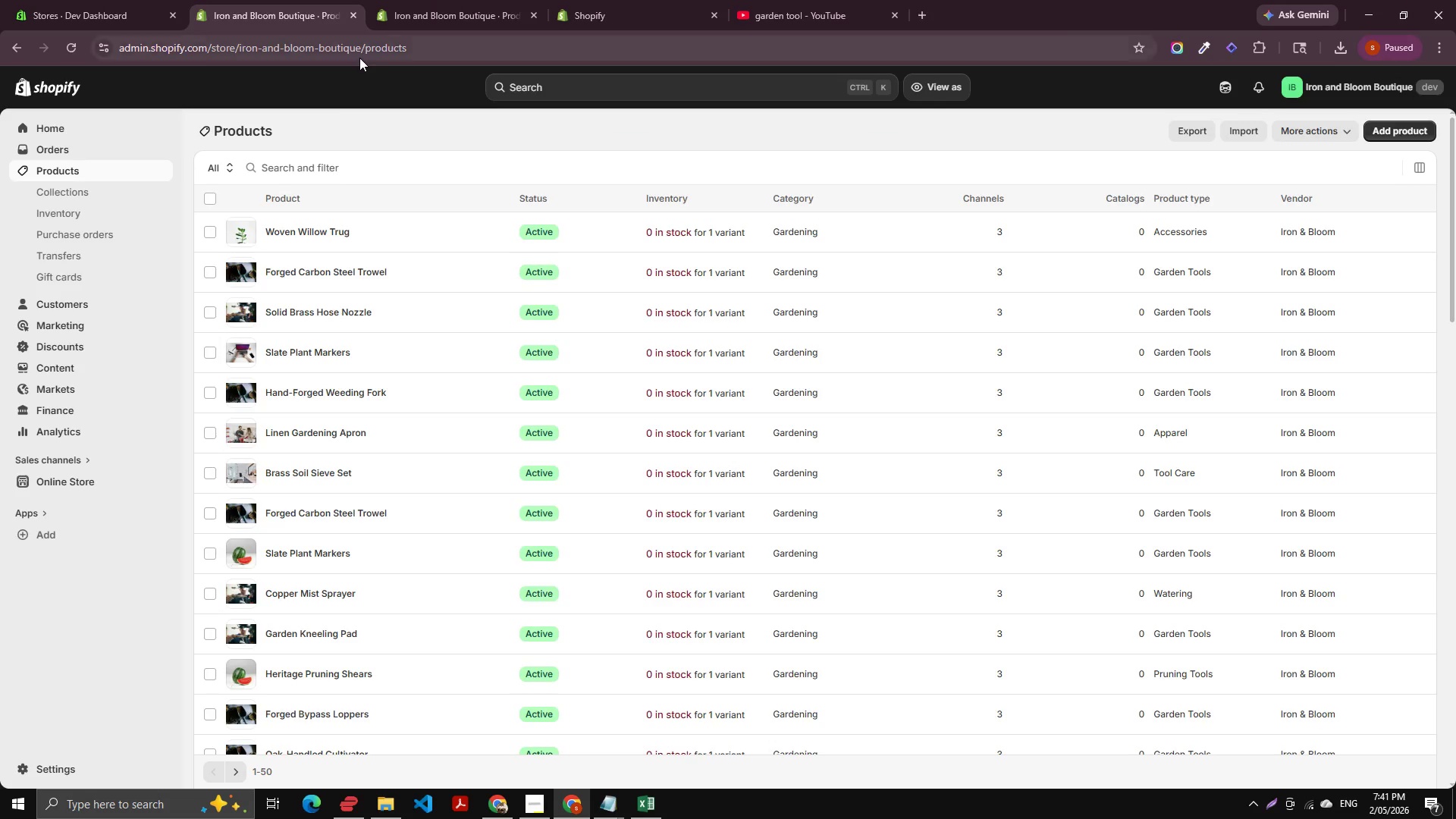 
left_click([424, 2])
 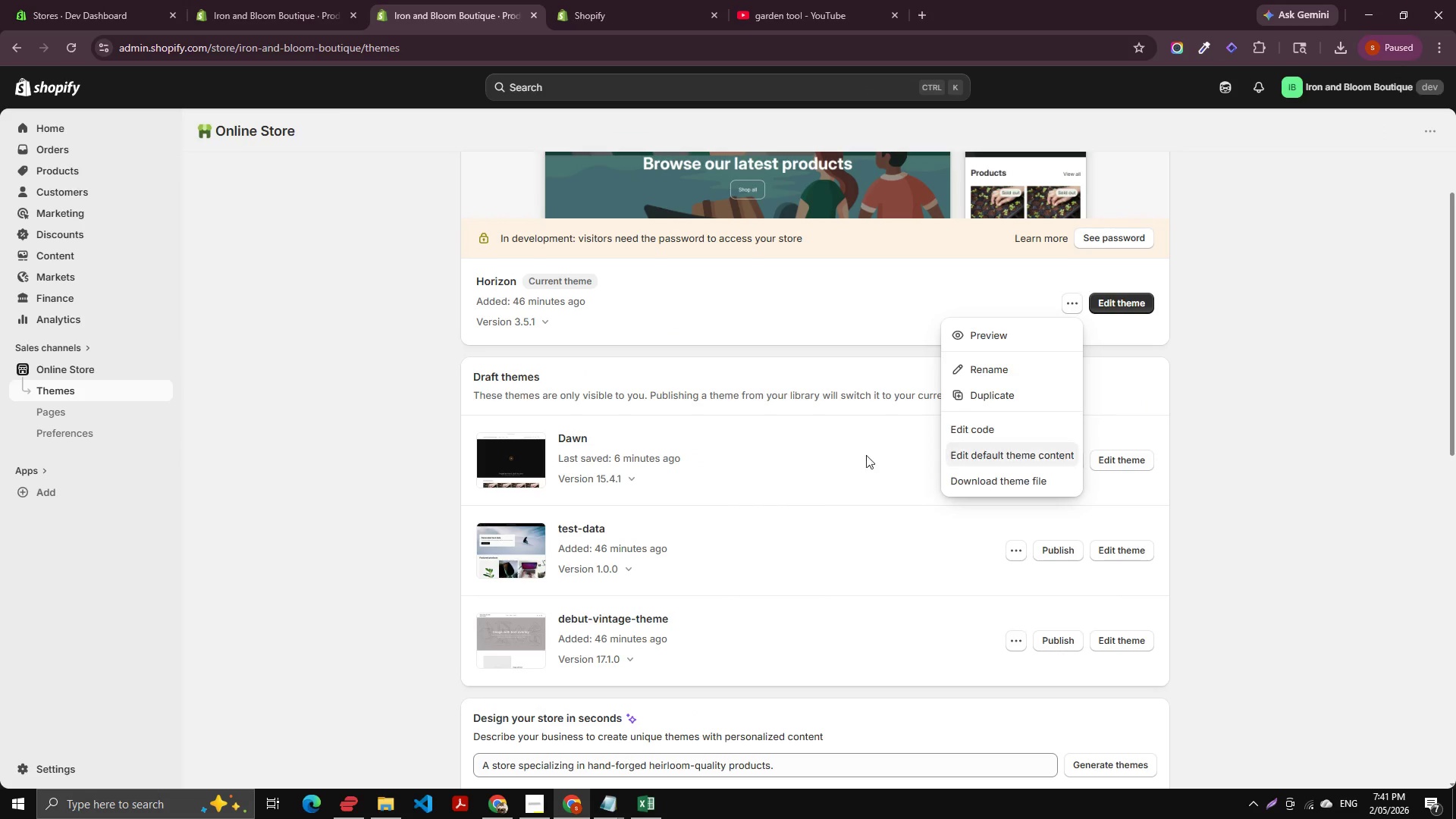 
left_click([781, 438])
 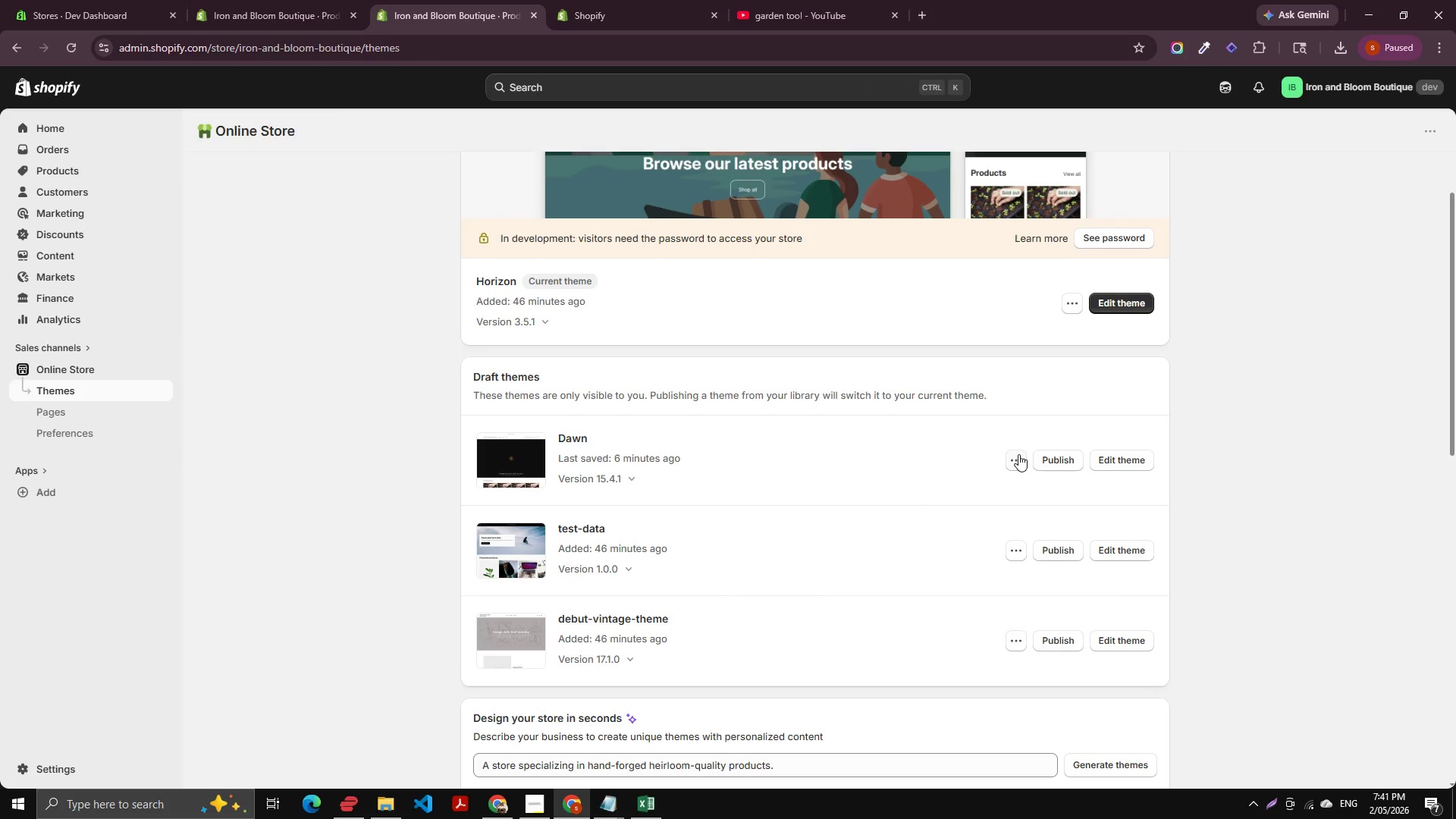 
left_click([1018, 454])
 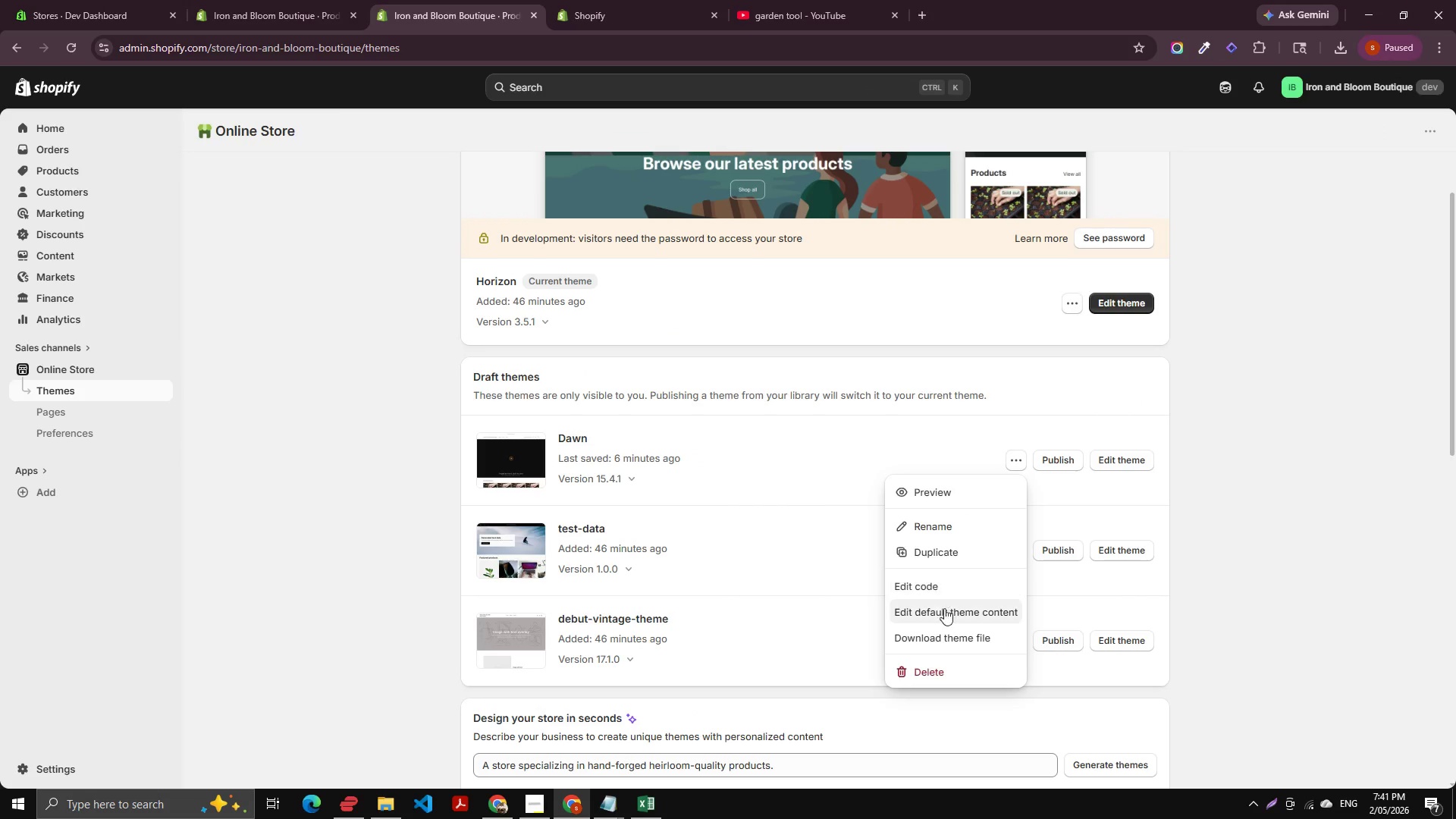 
left_click([943, 583])
 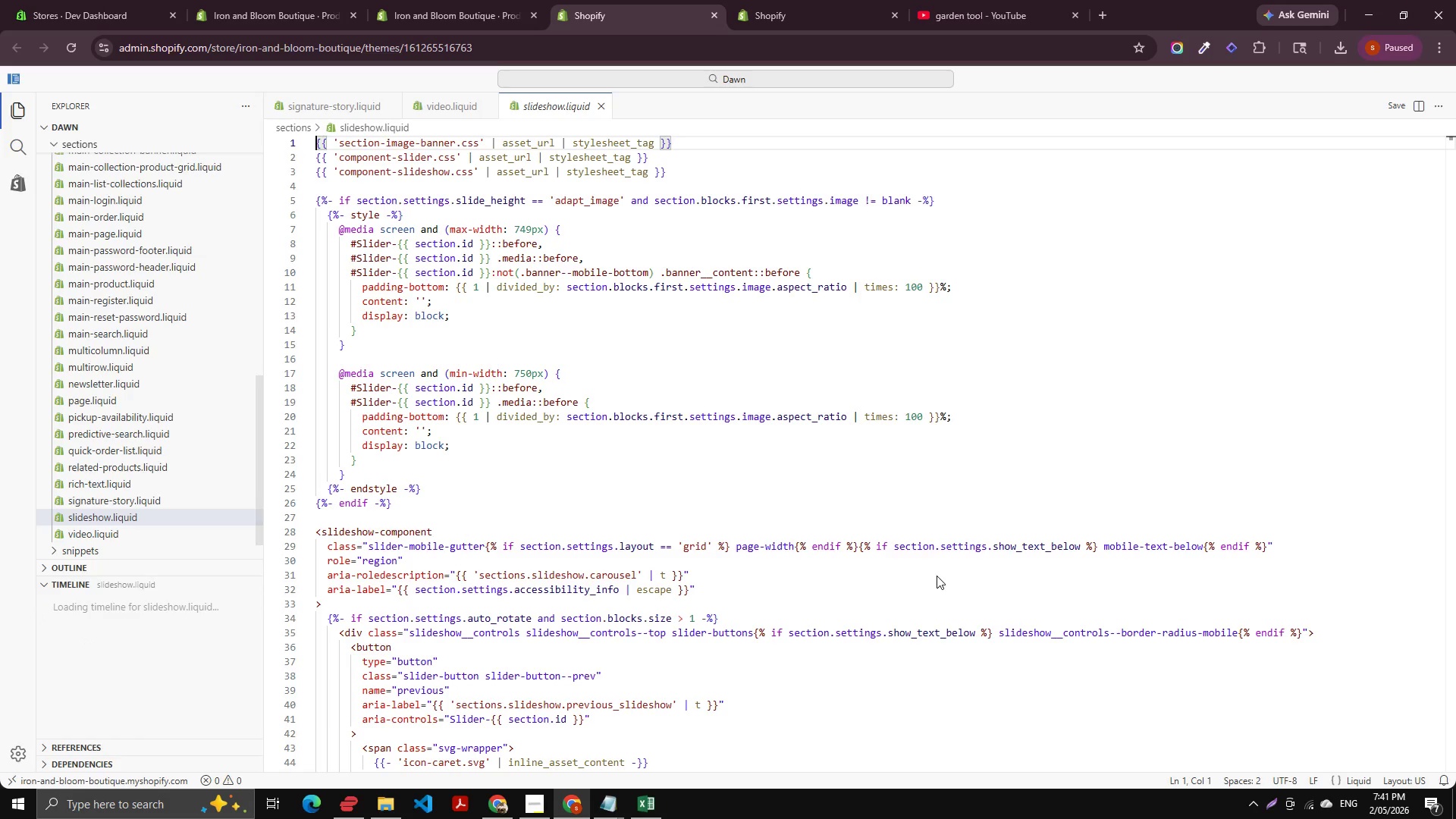 
wait(16.66)
 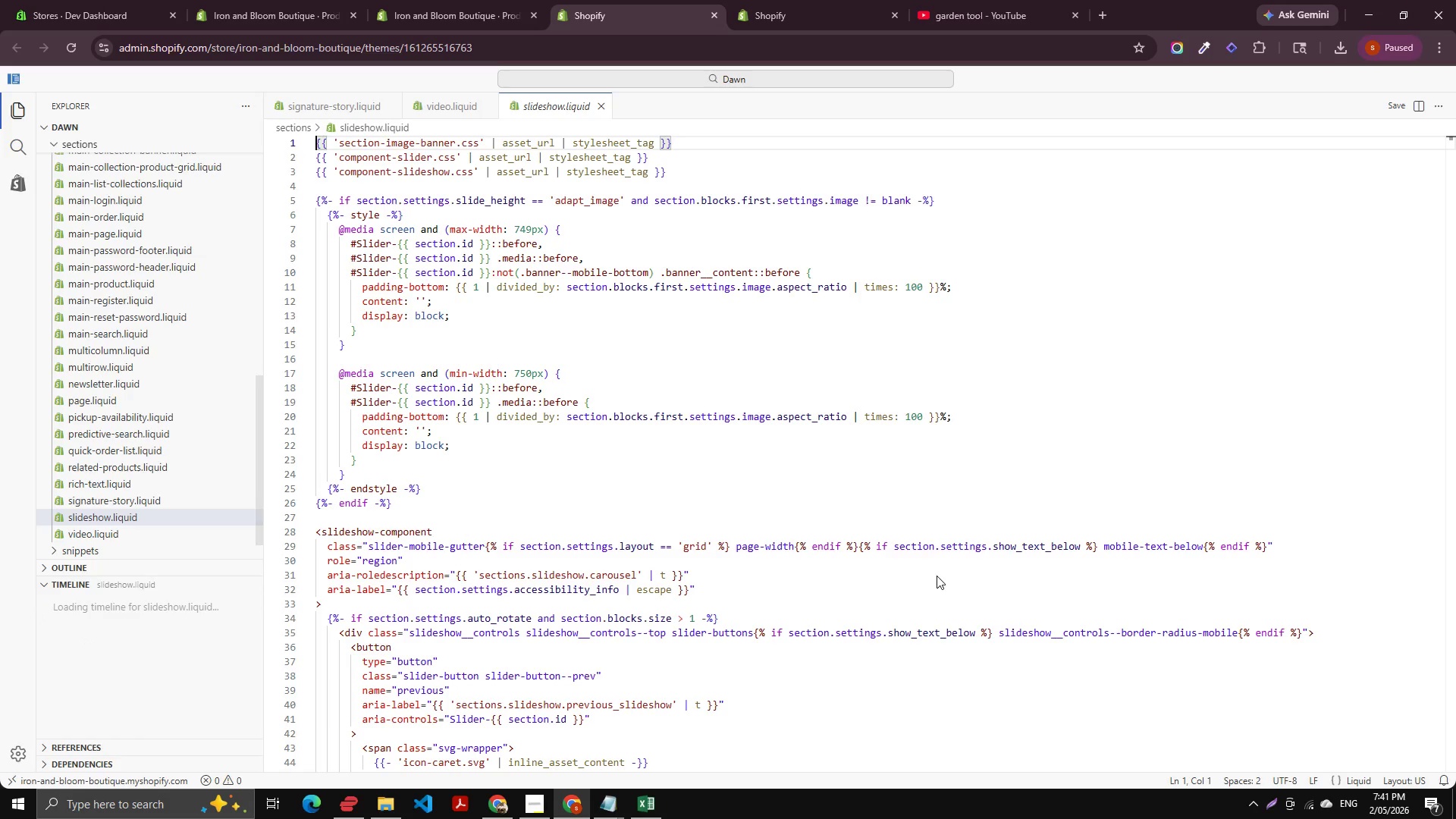 
left_click([327, 107])
 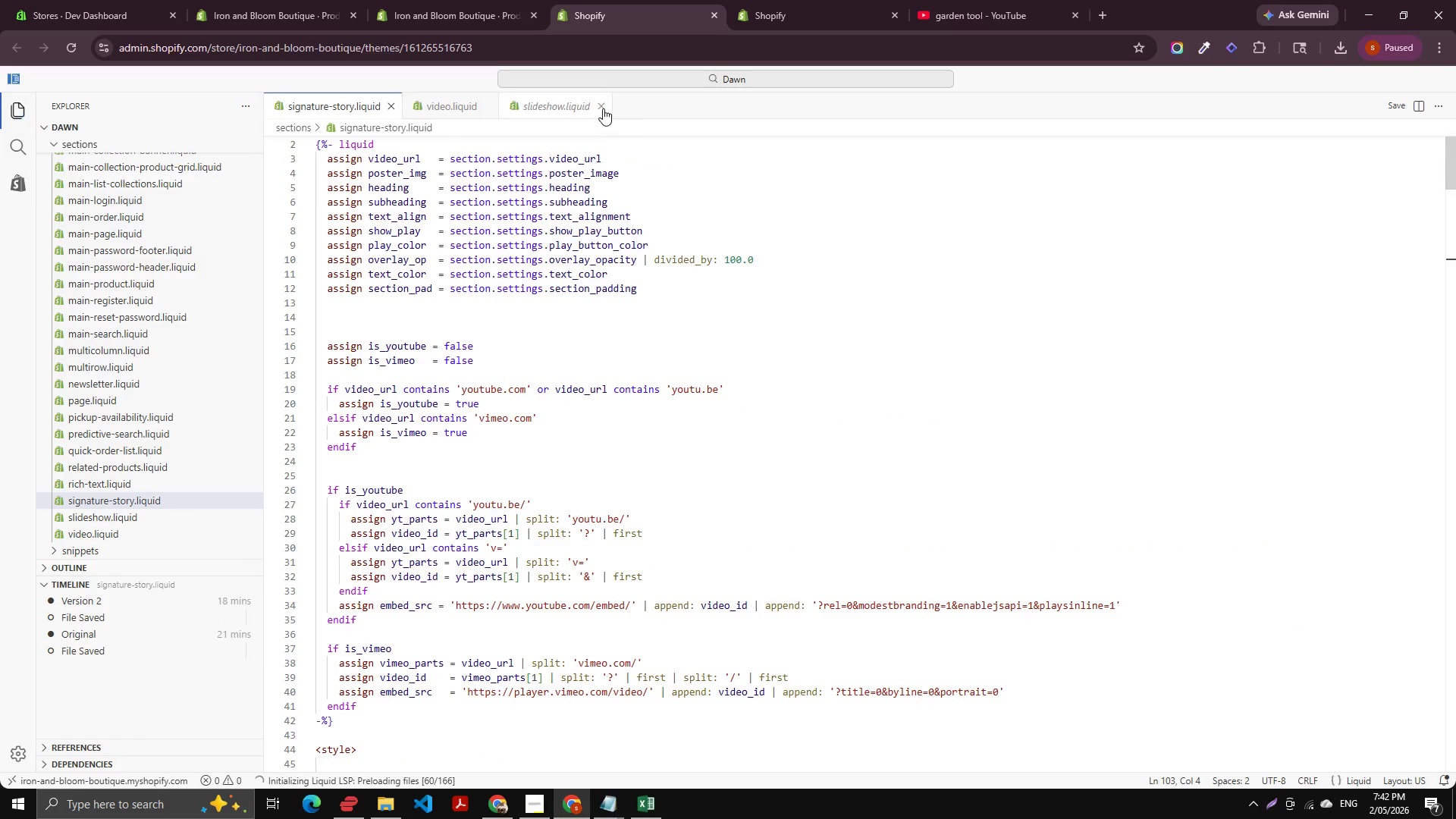 
left_click([603, 108])
 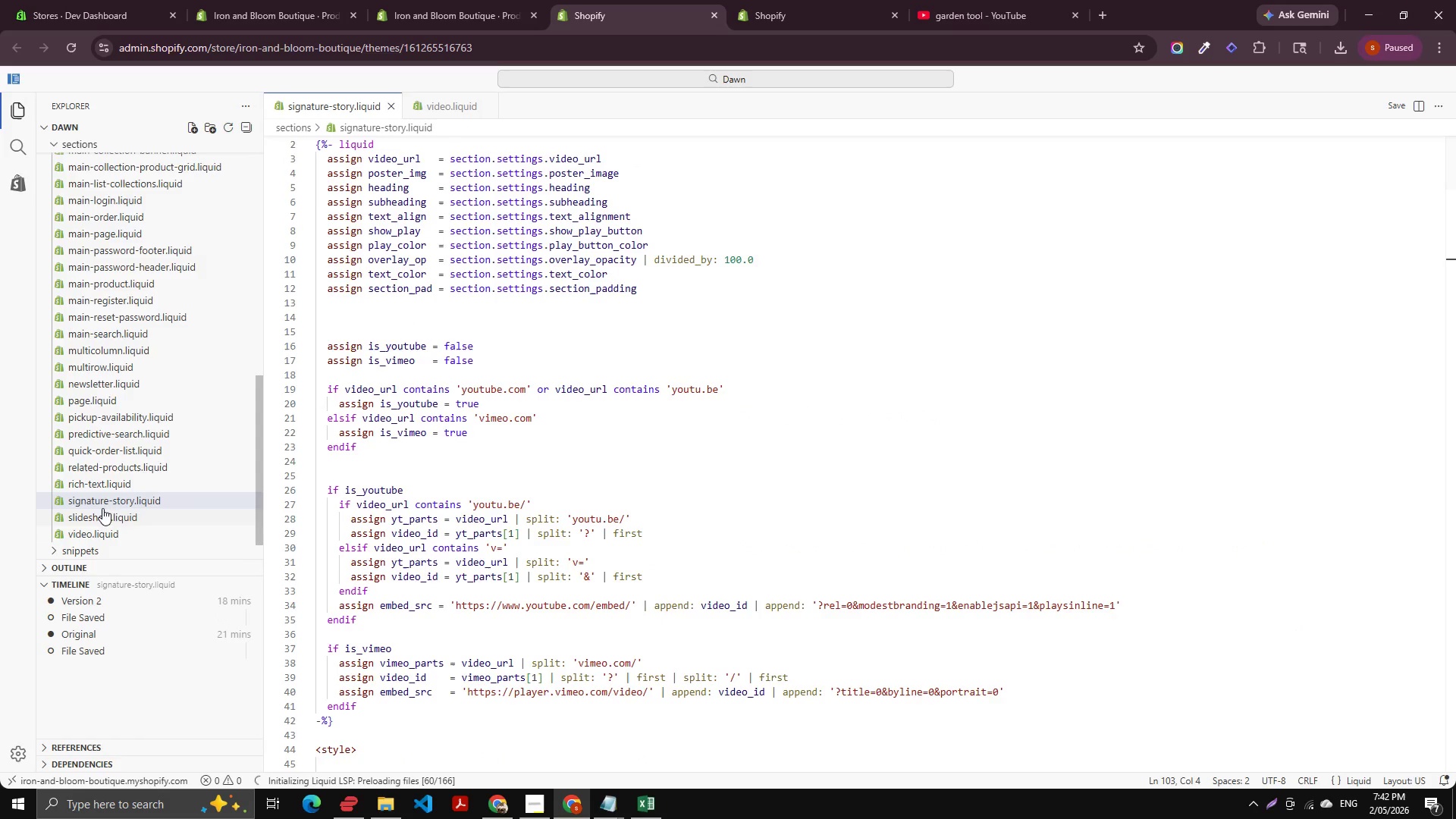 
right_click([111, 499])
 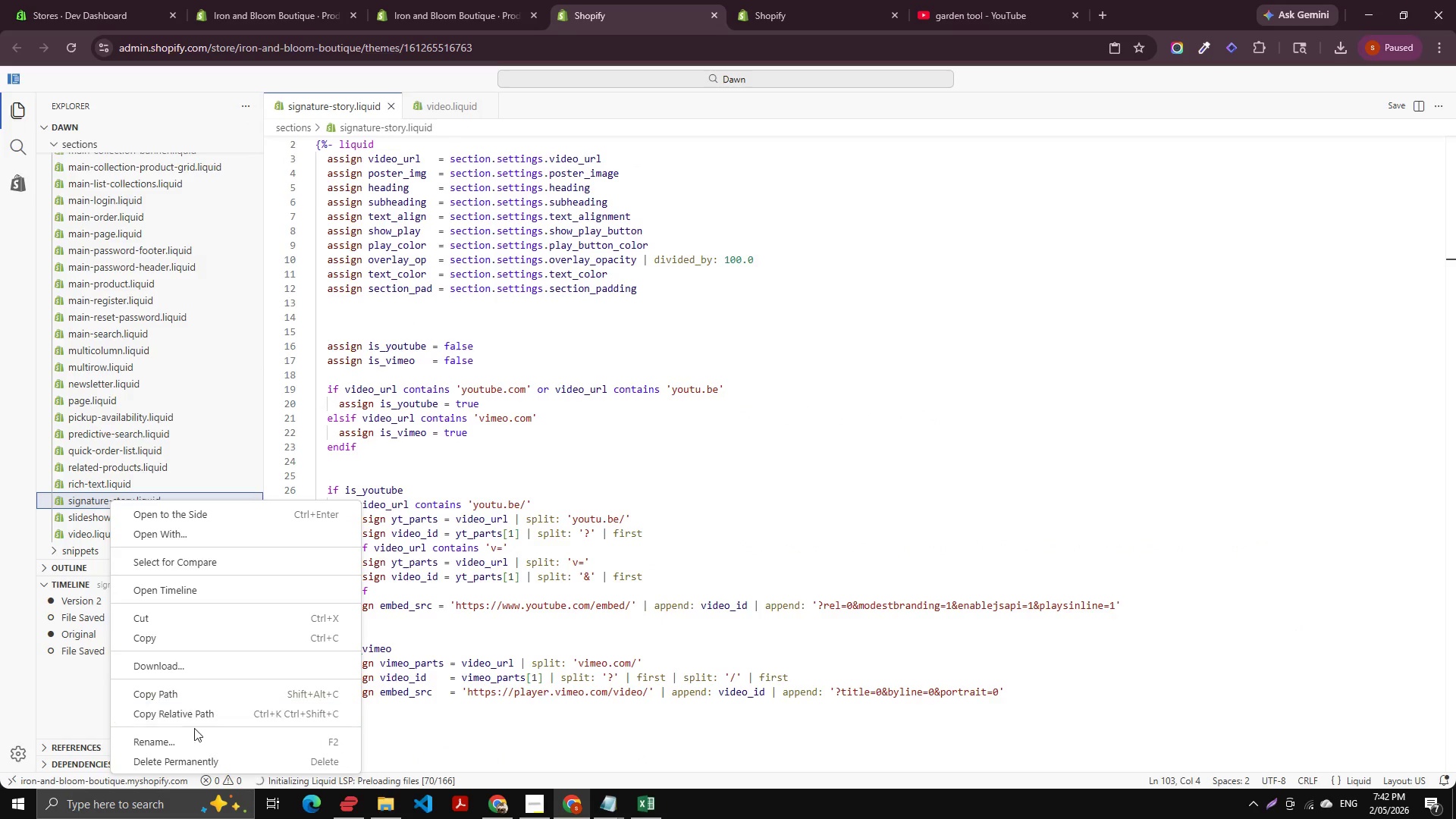 
left_click([212, 669])
 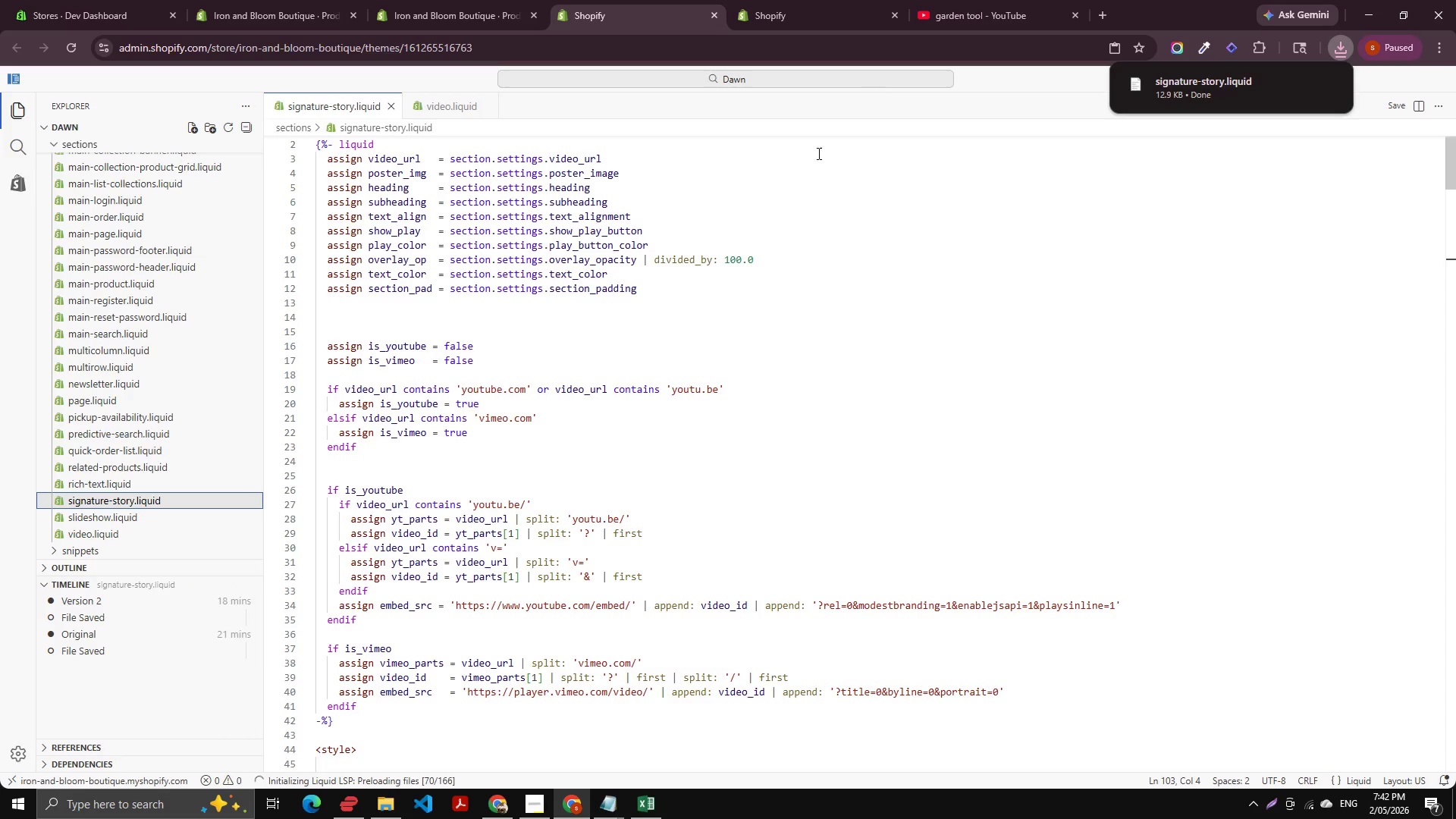 
scroll: coordinate [199, 712], scroll_direction: down, amount: 1.0
 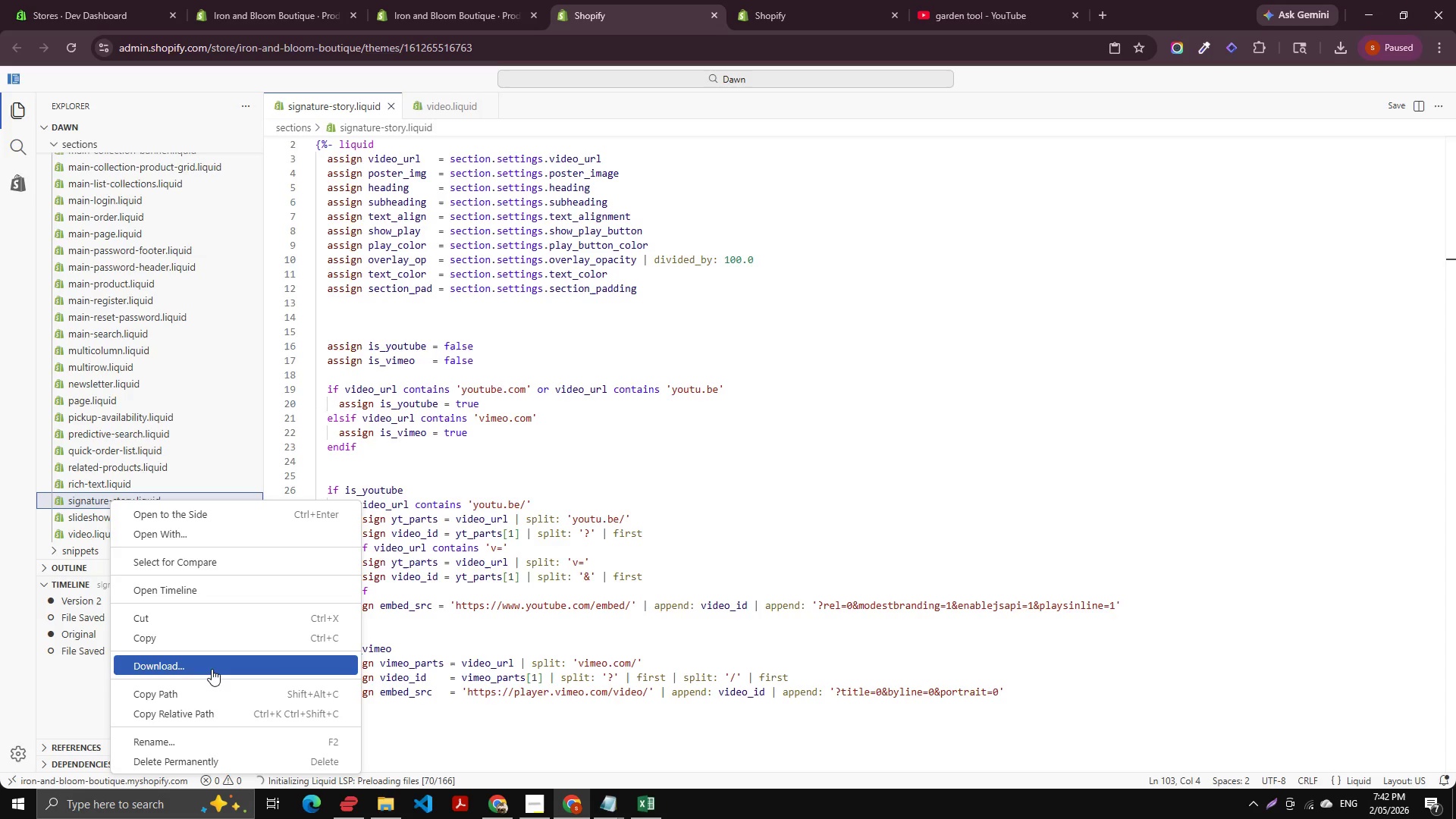 
left_click([792, 0])
 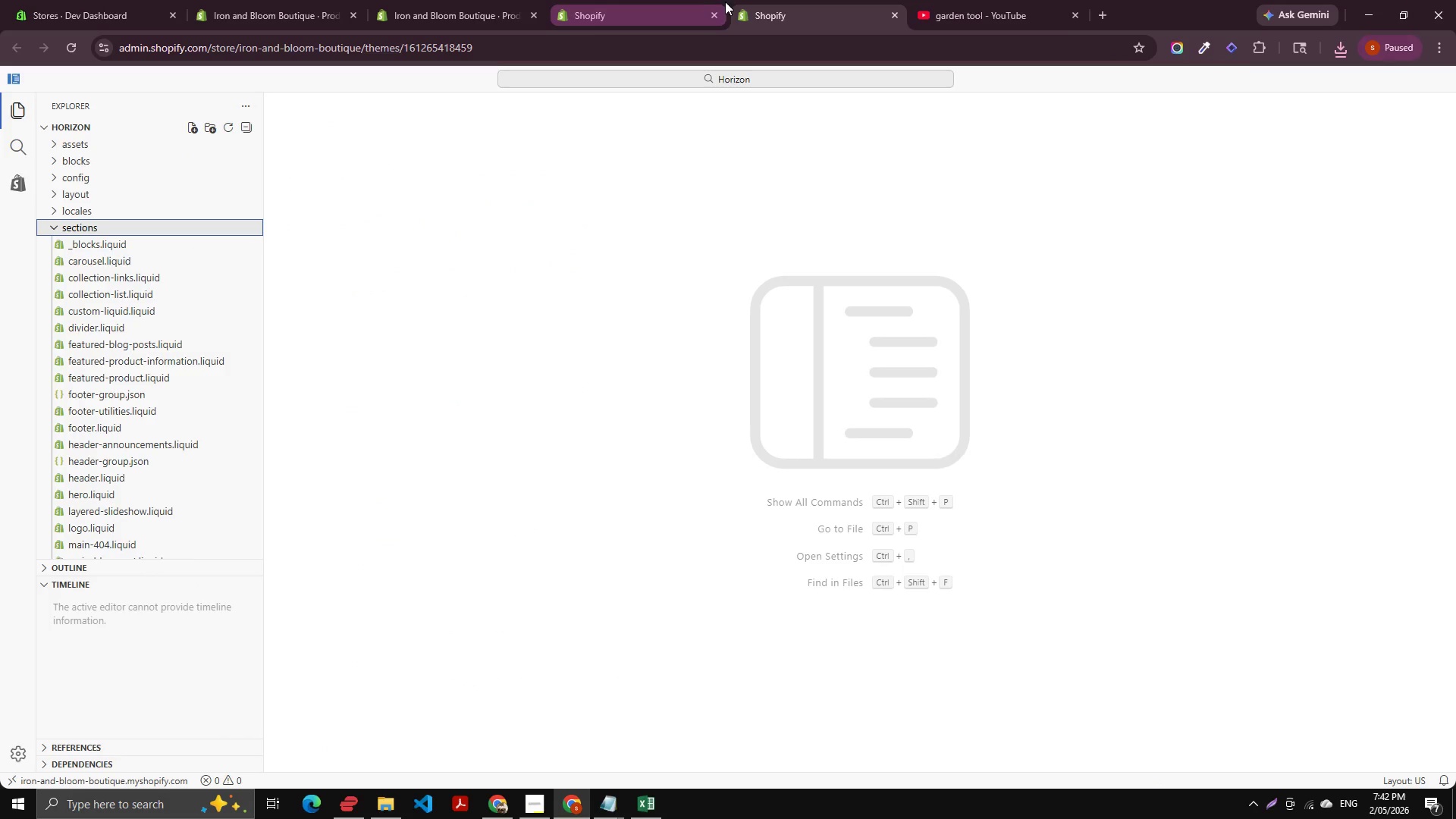 
left_click([720, 11])
 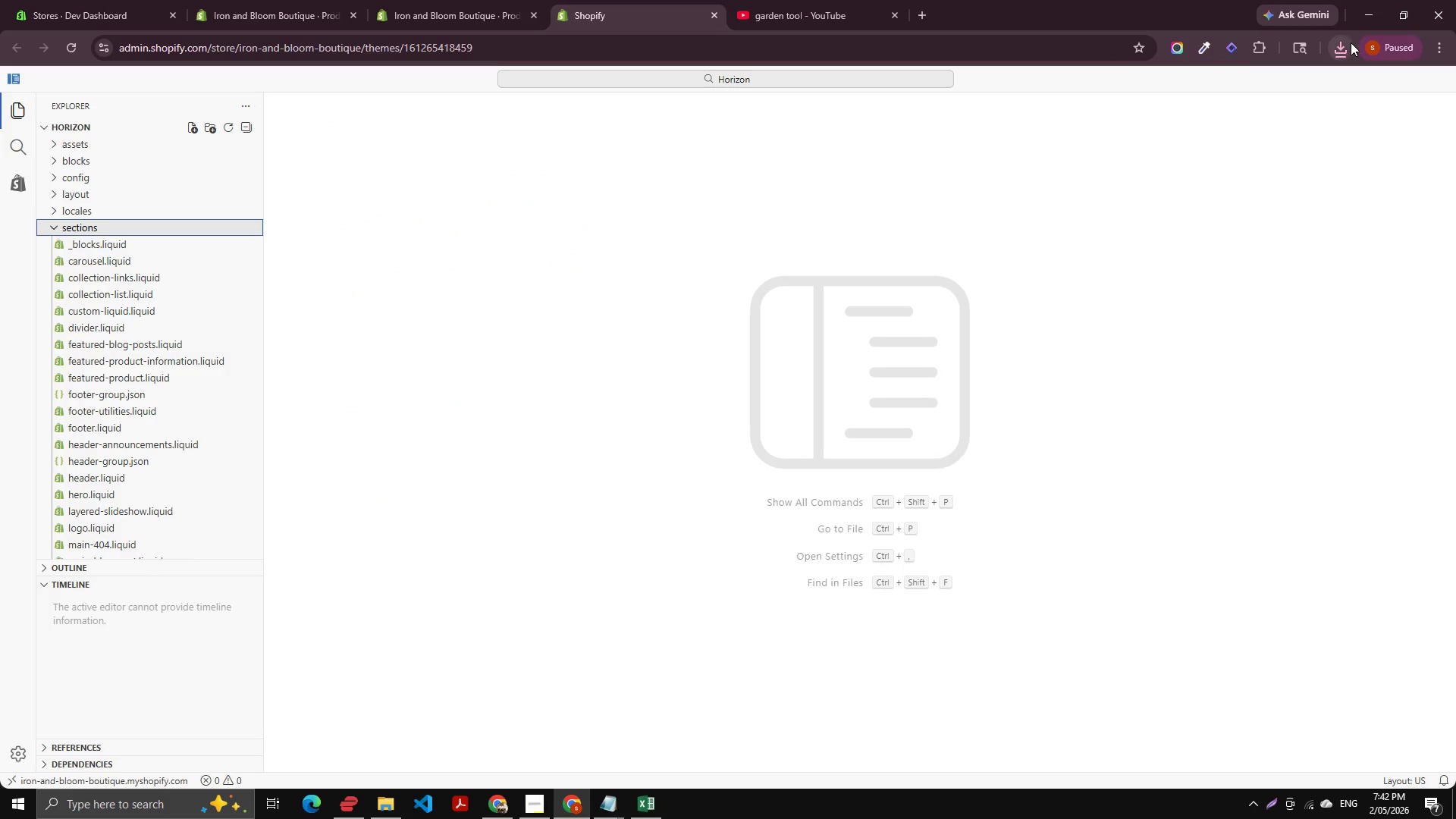 
left_click([1341, 47])
 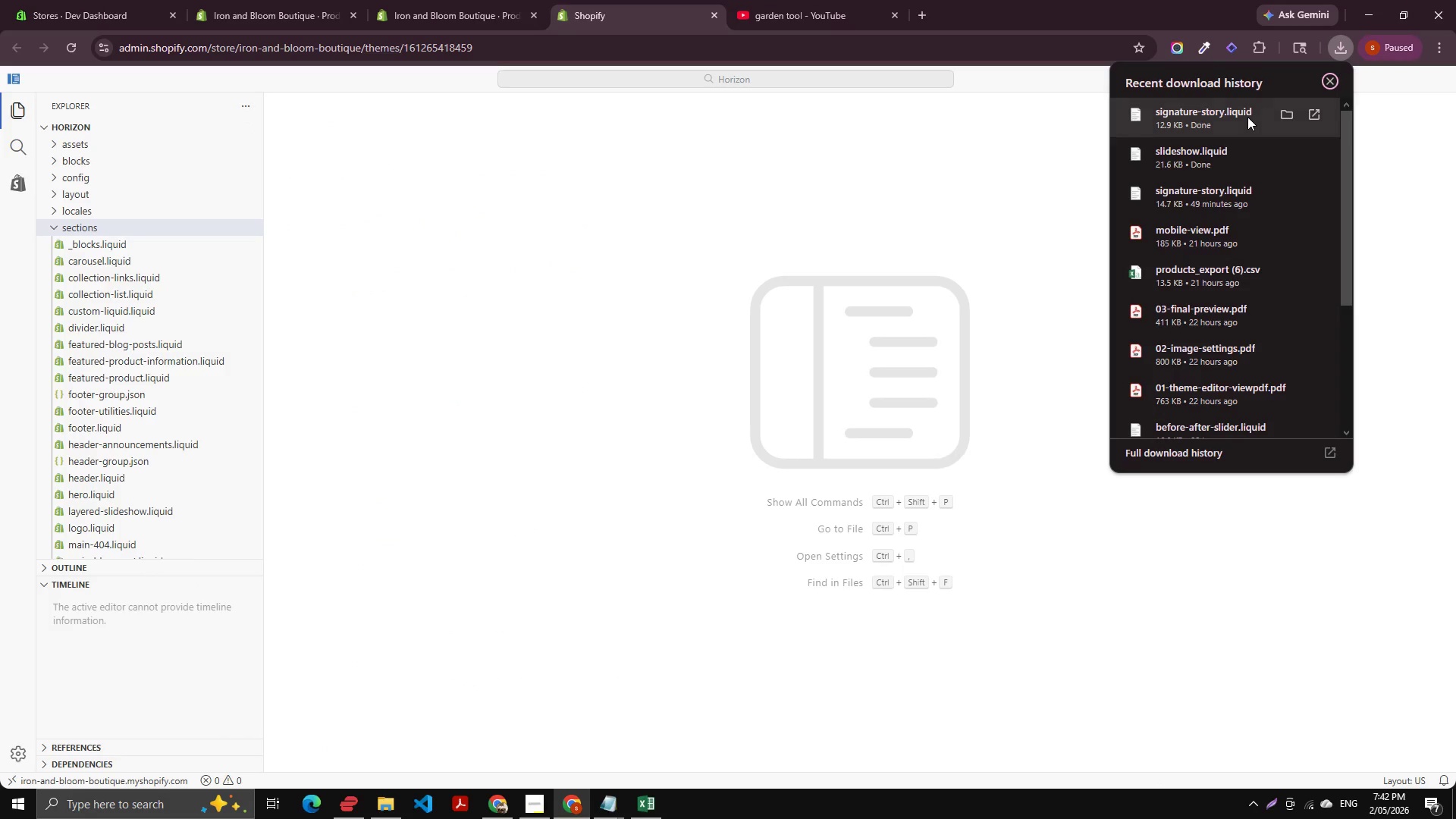 
left_click_drag(start_coordinate=[1226, 116], to_coordinate=[166, 345])
 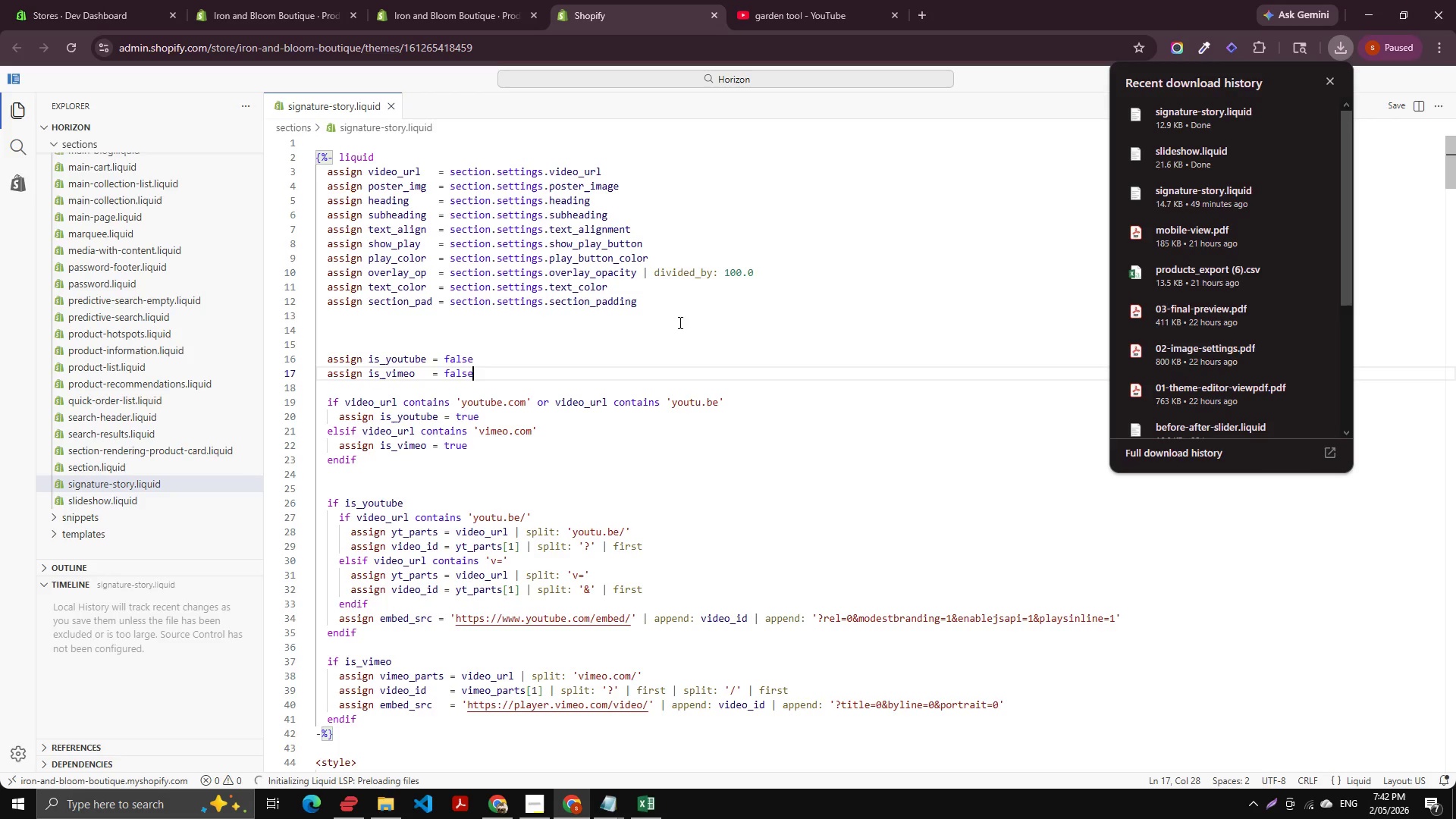 
wait(7.3)
 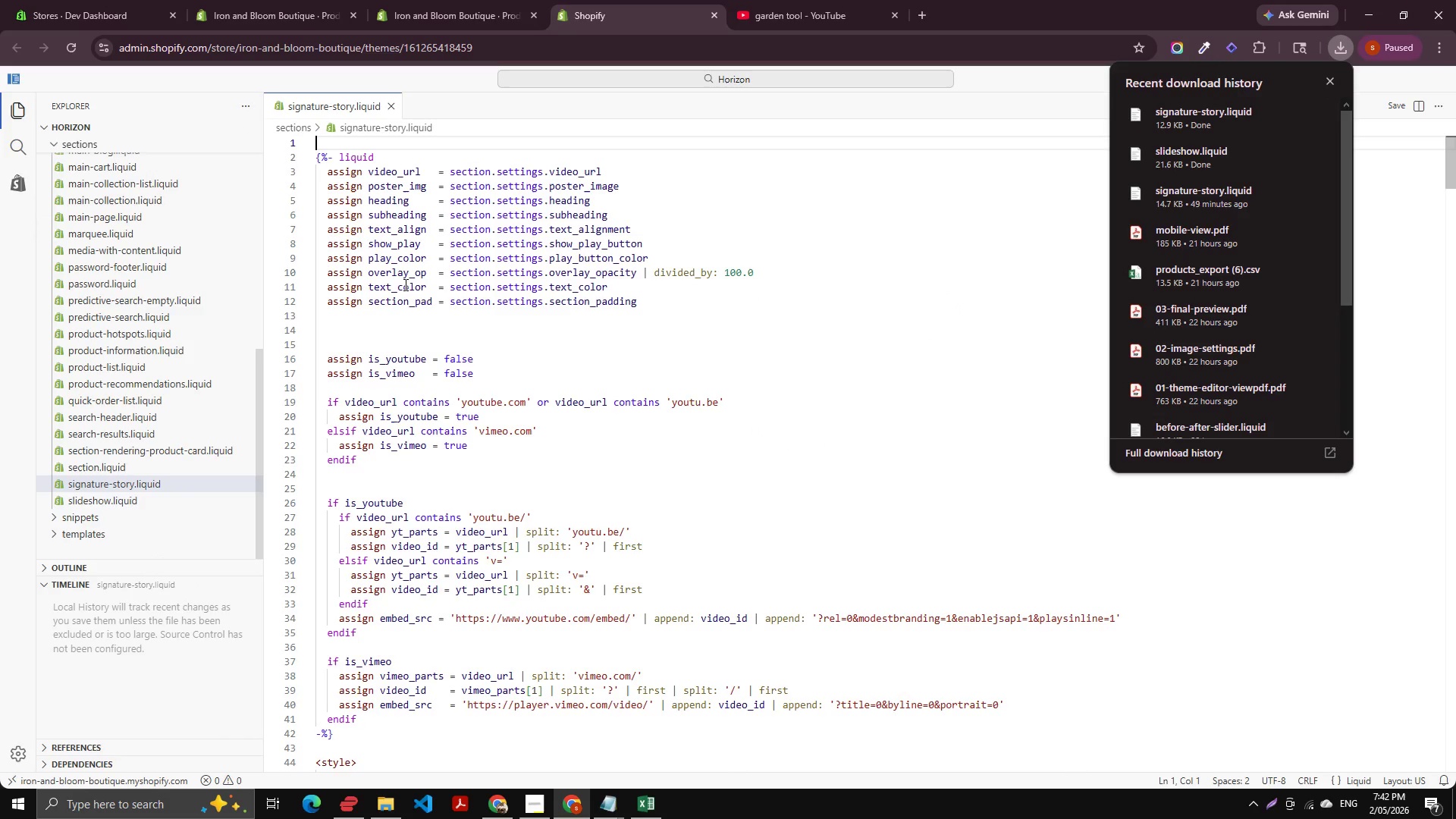 
left_click([17, 177])
 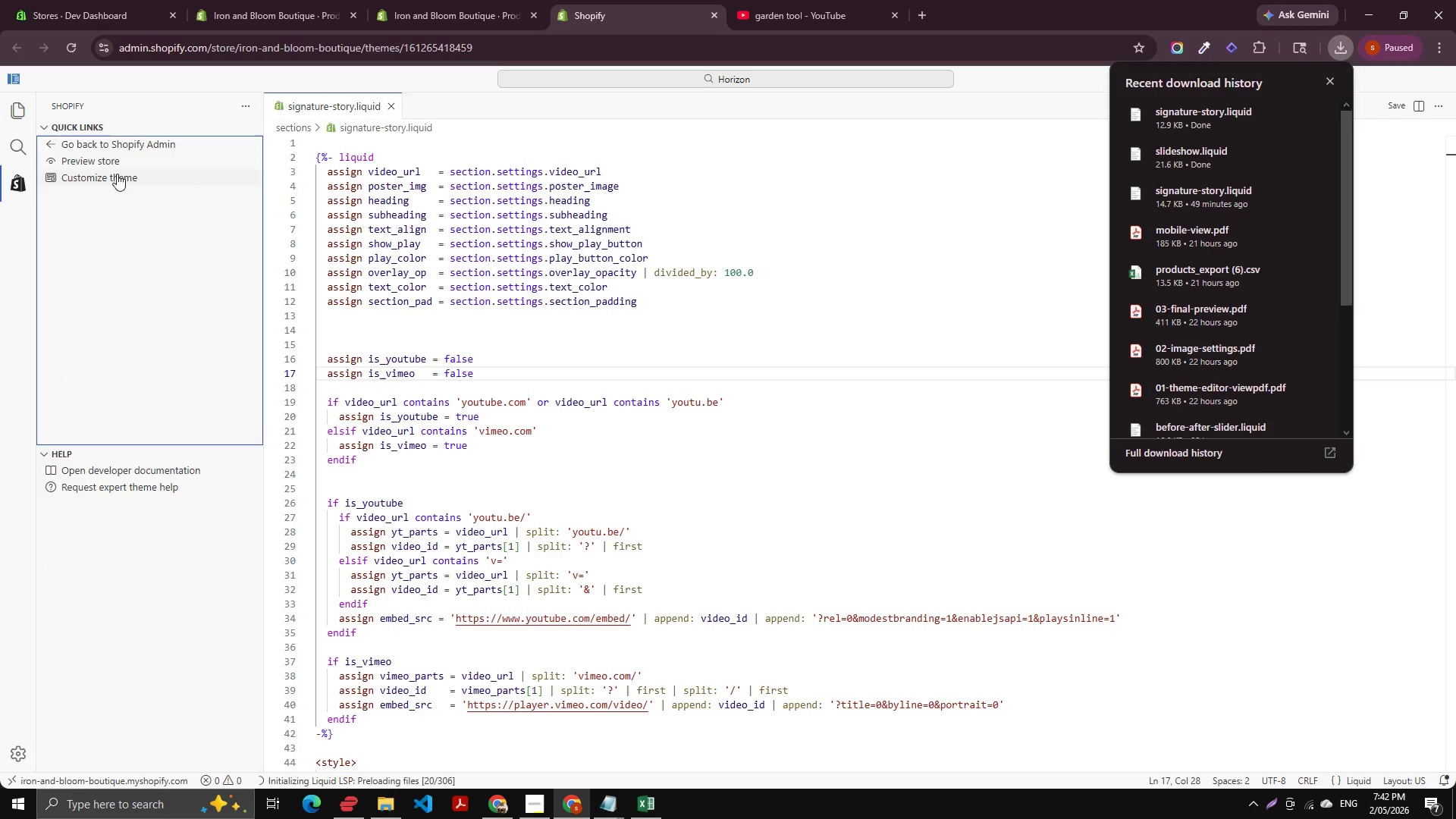 
left_click([116, 176])
 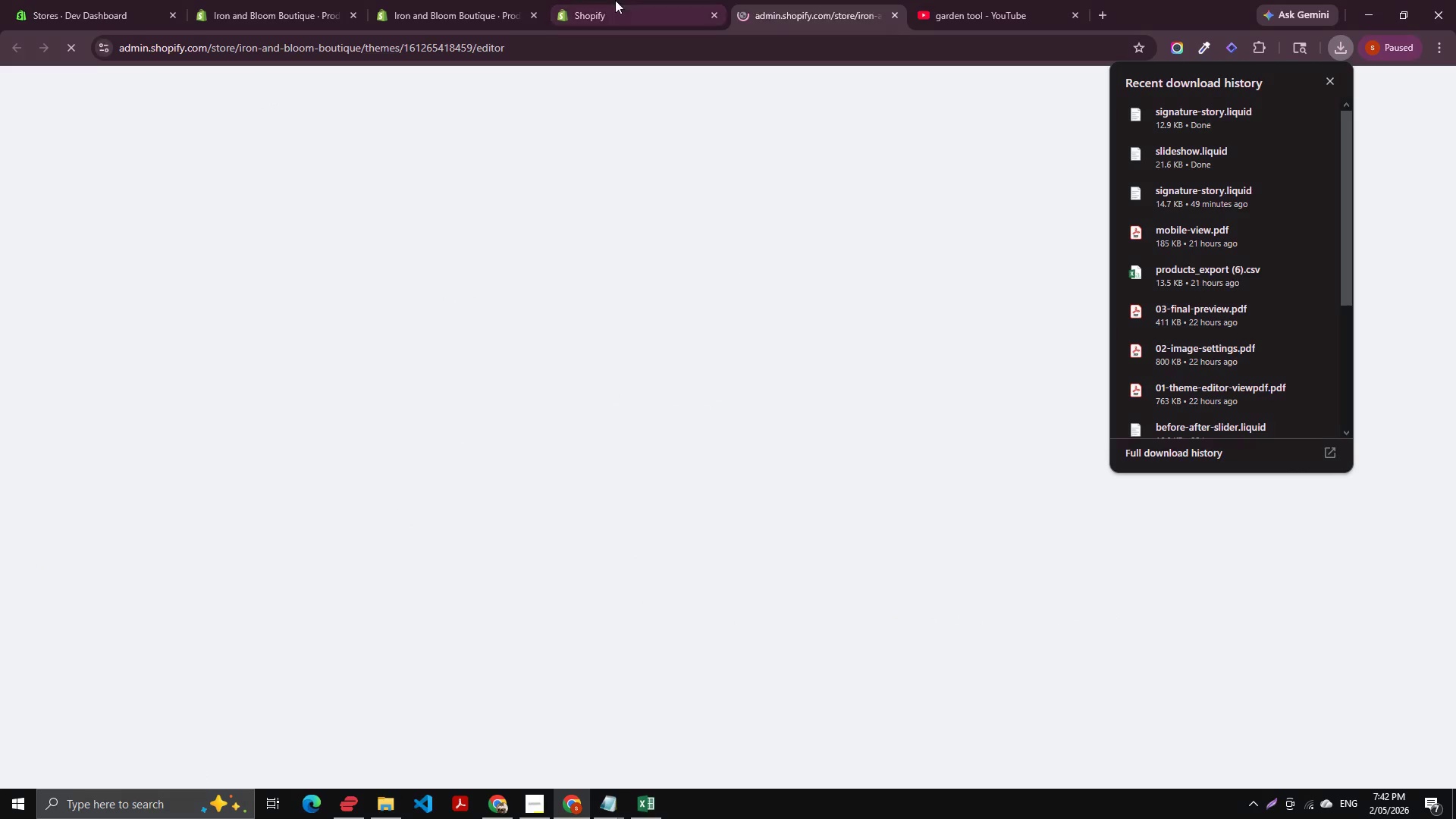 
left_click([597, 0])
 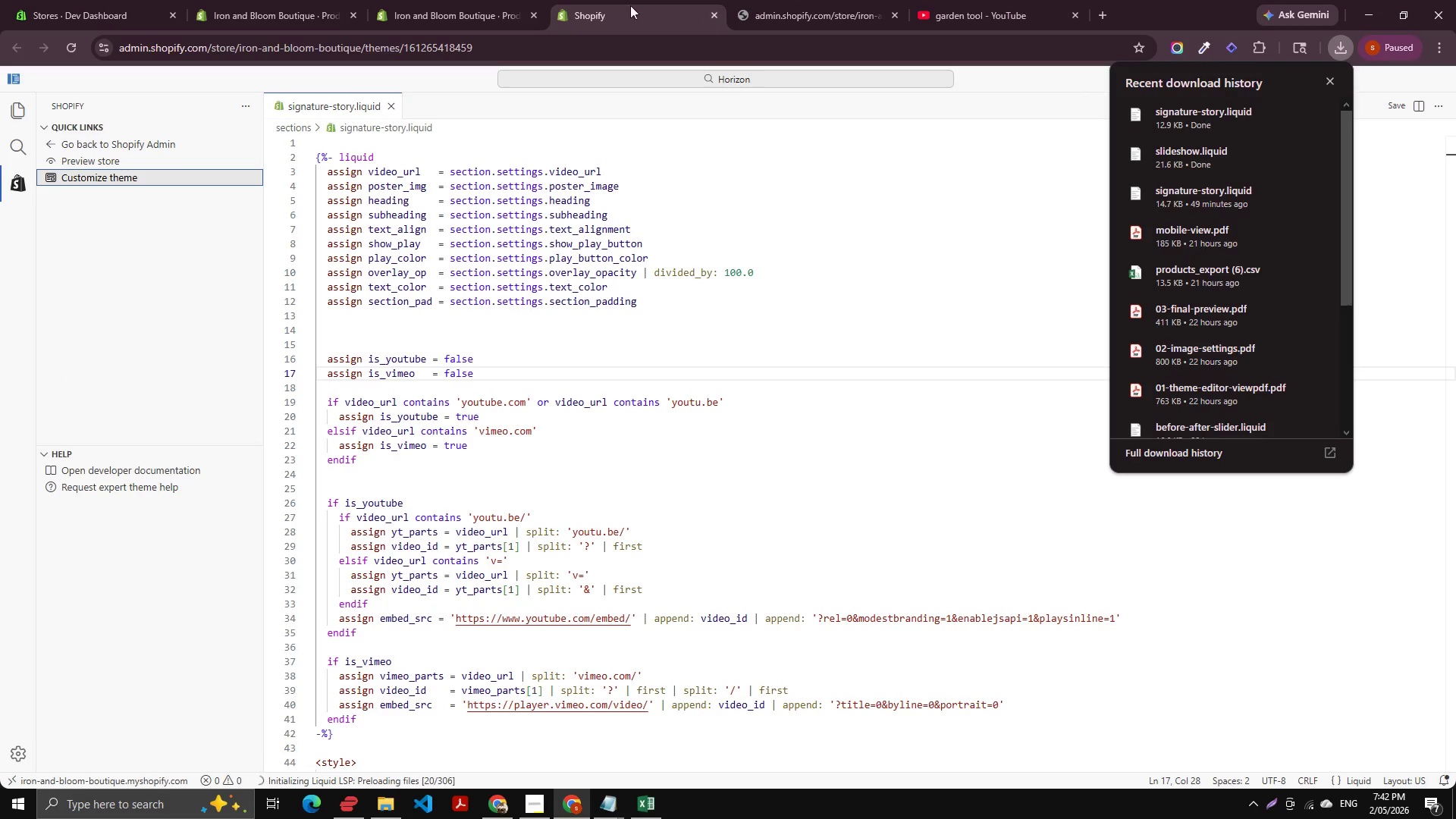 
left_click([496, 5])
 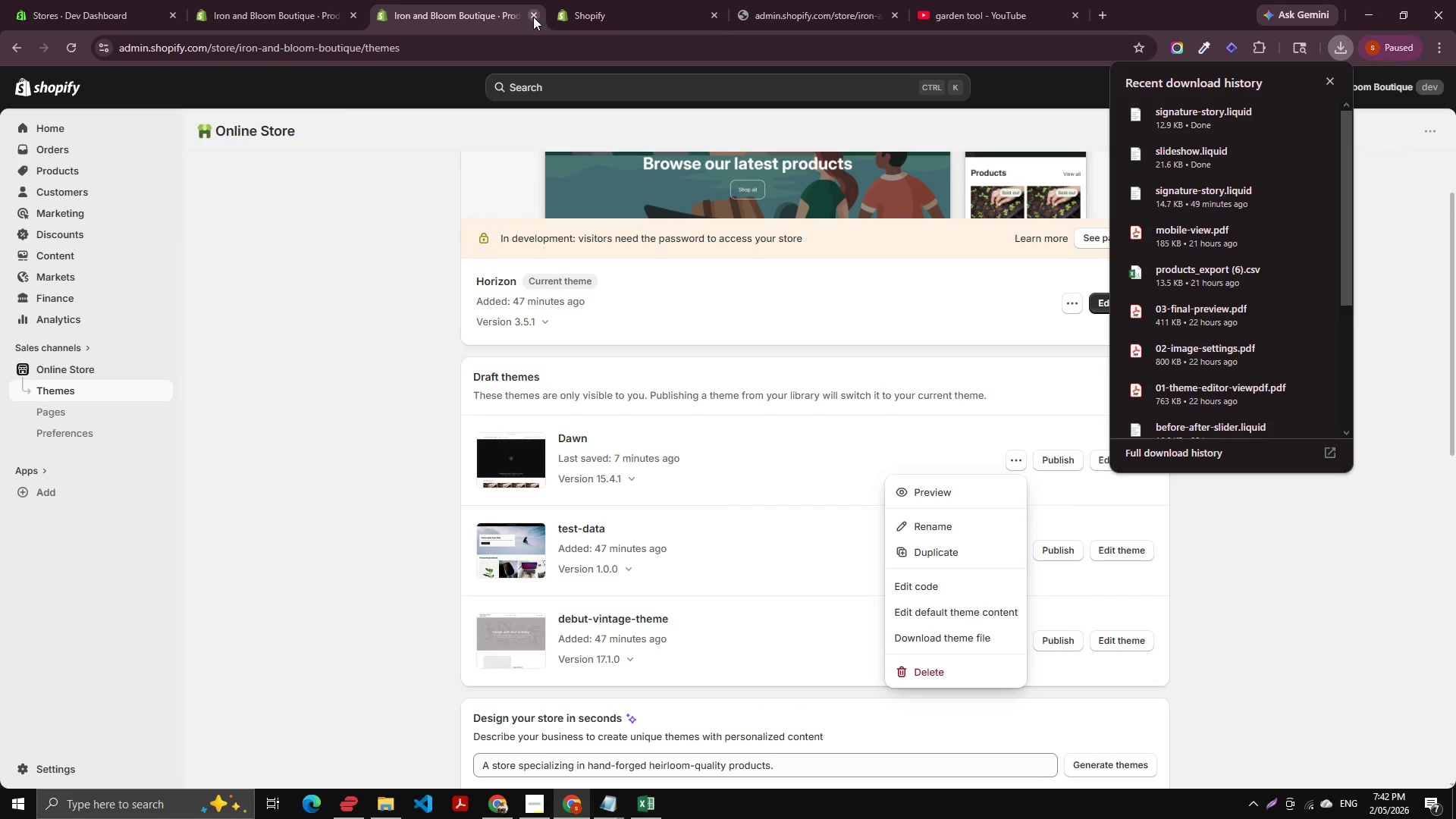 
left_click([533, 17])
 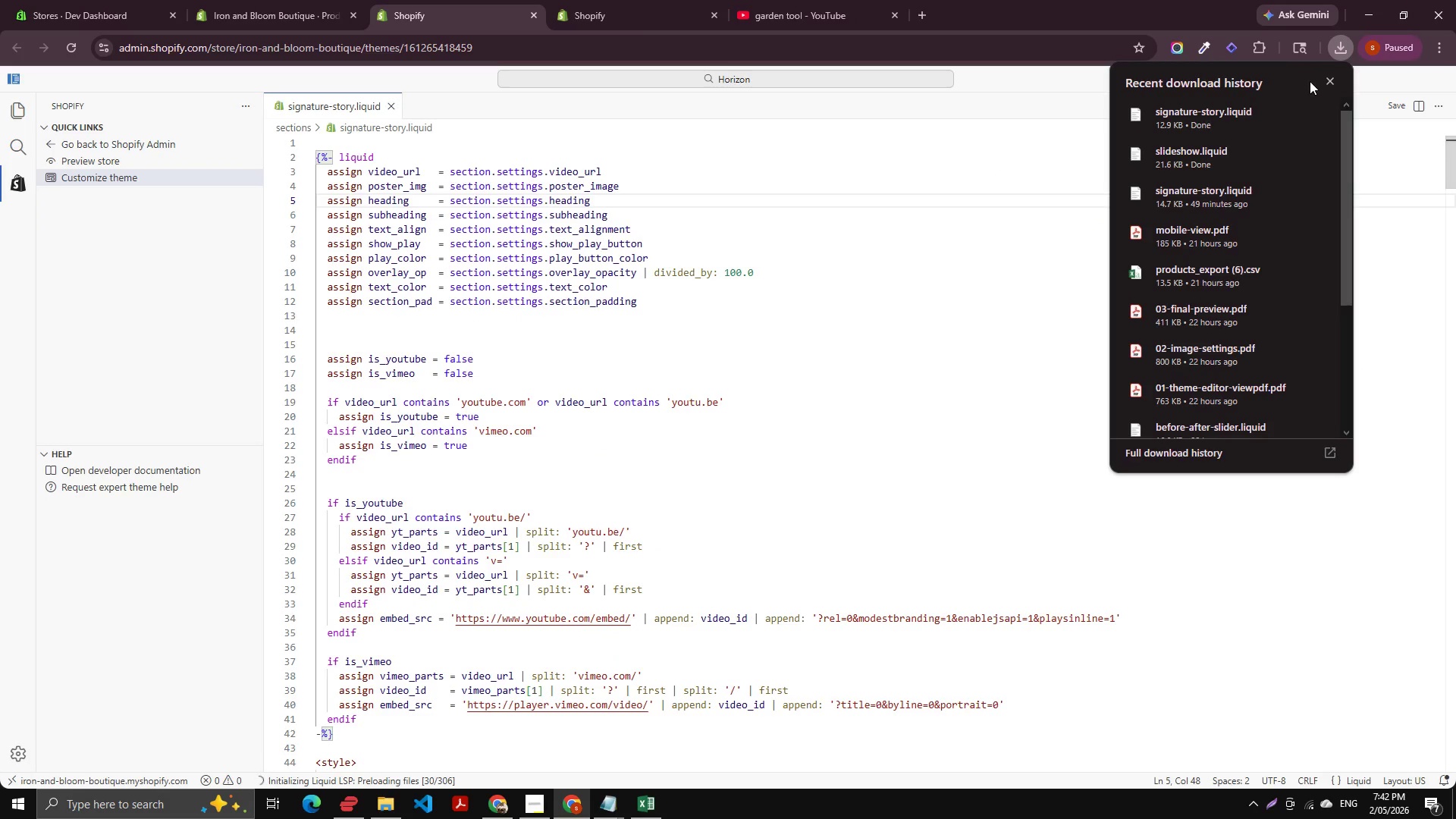 
left_click([1335, 36])
 